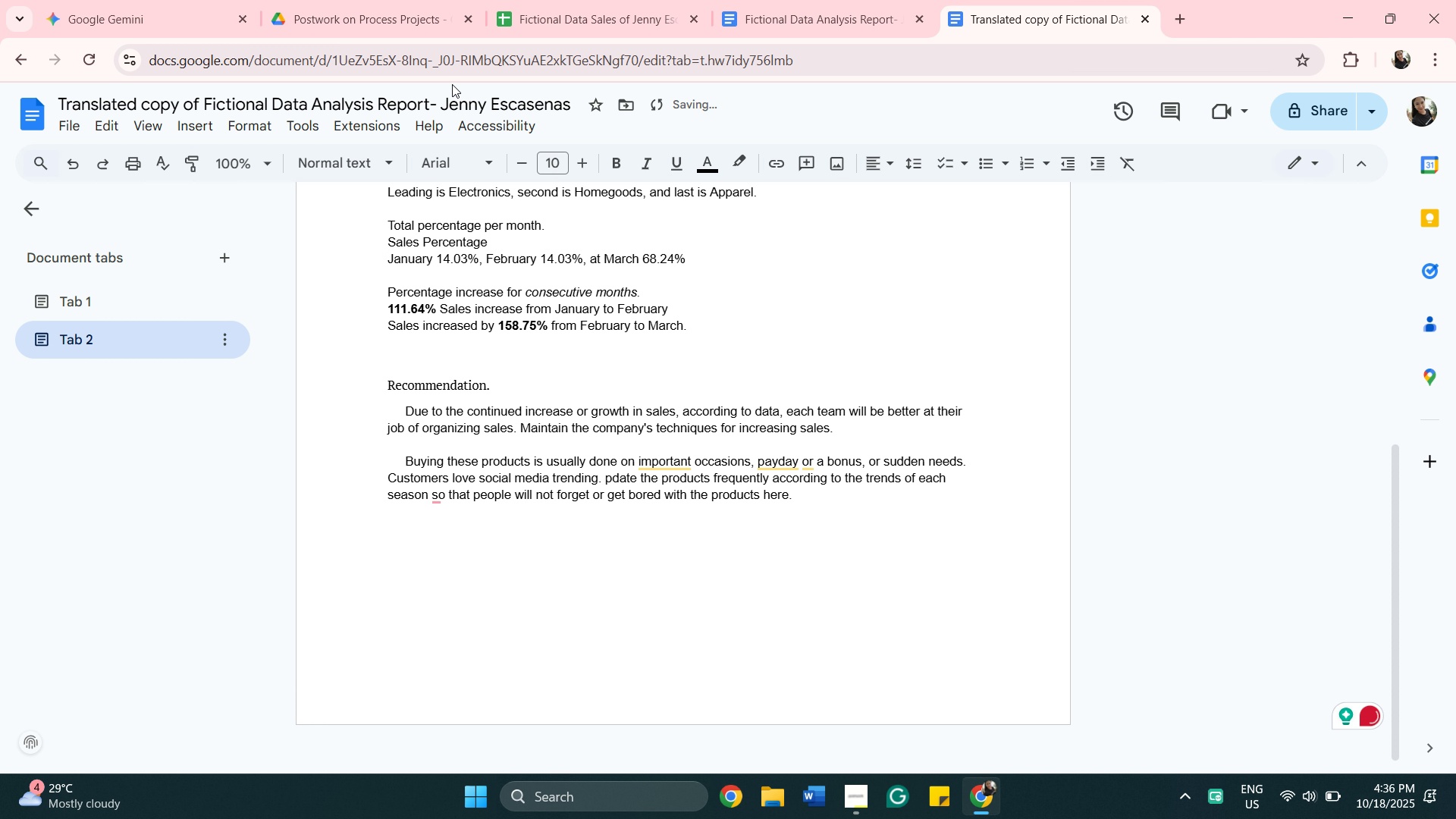 
key(Shift+U)
 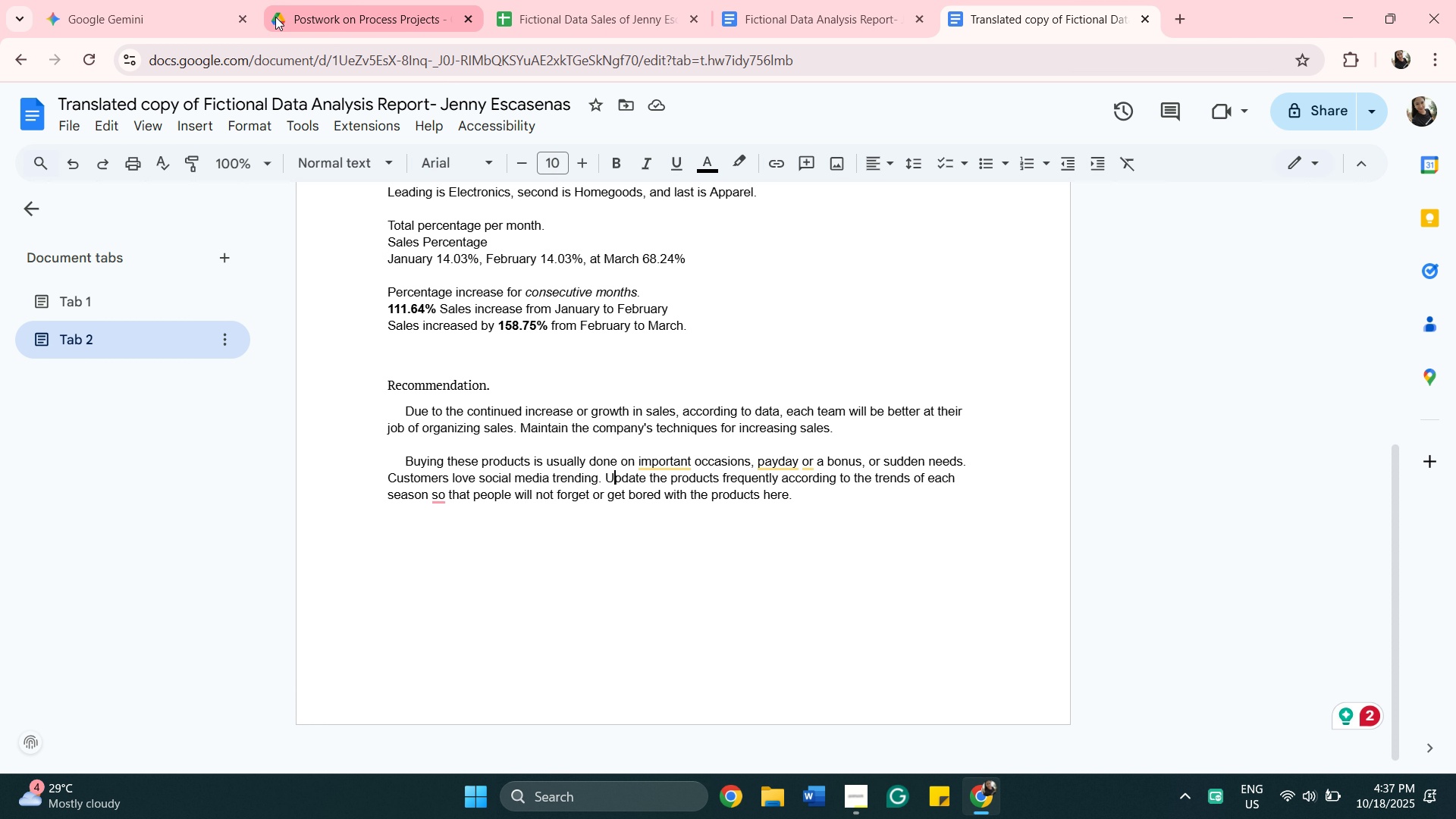 
wait(28.16)
 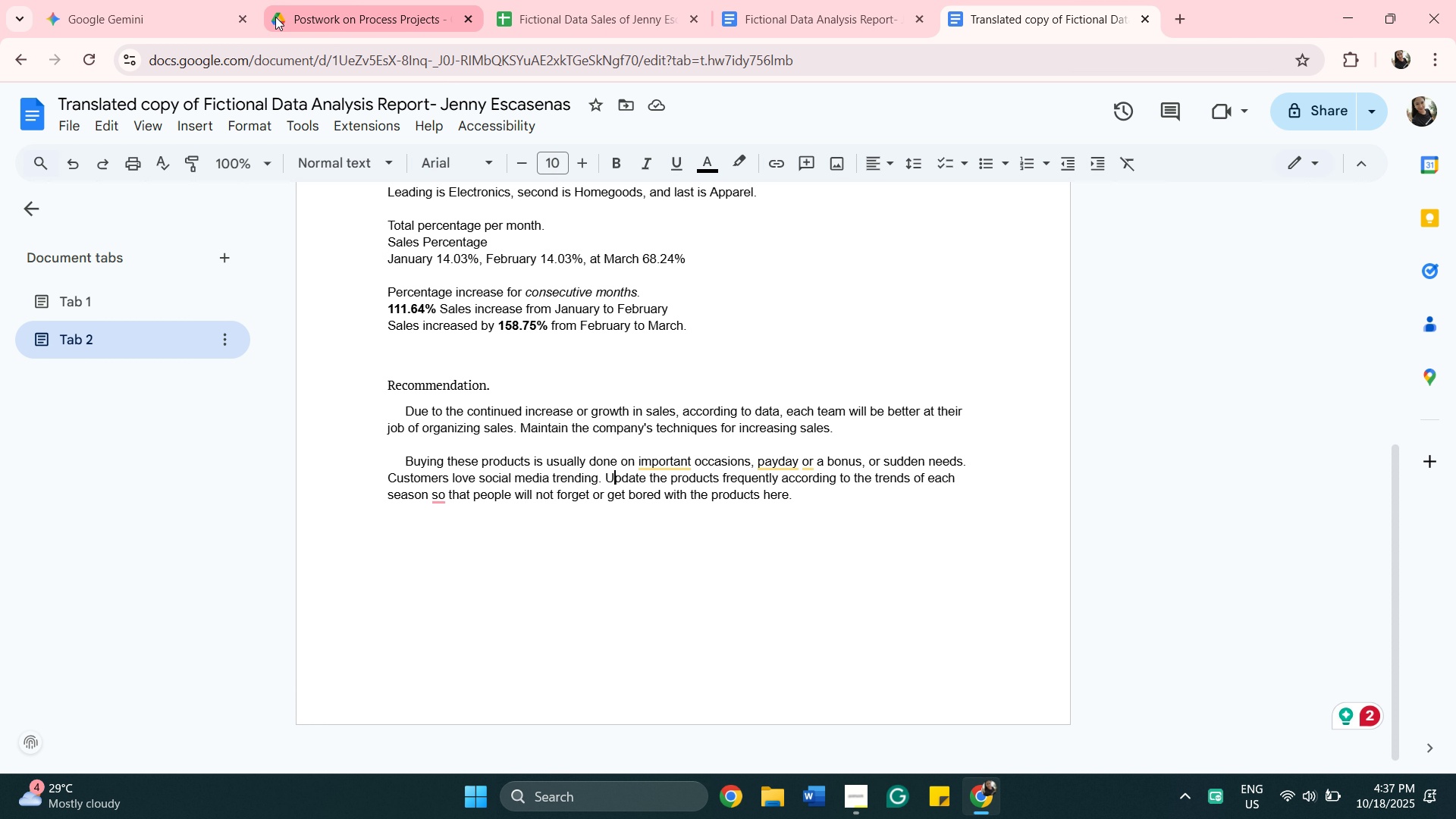 
mouse_move([444, 515])
 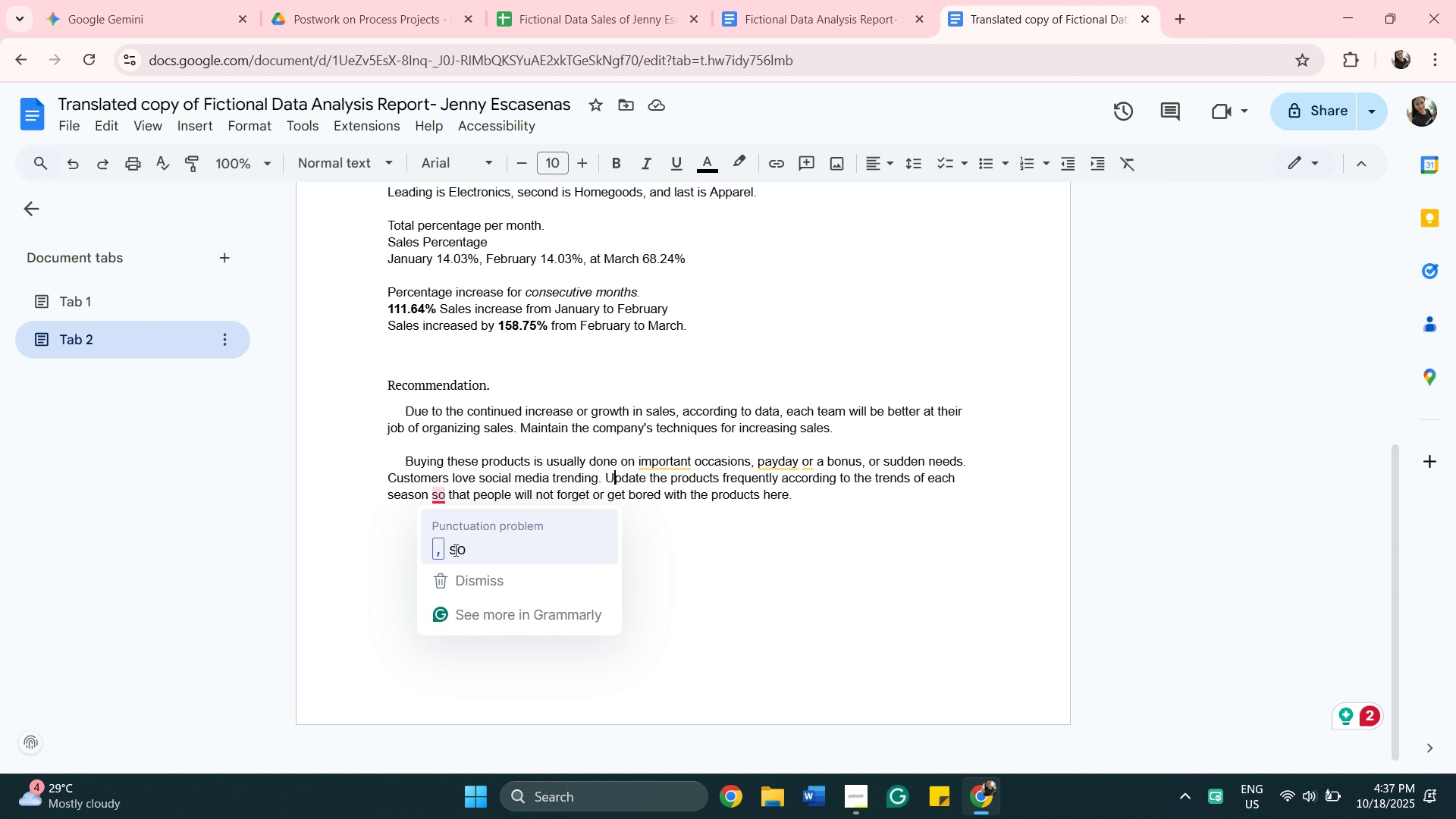 
left_click([454, 550])
 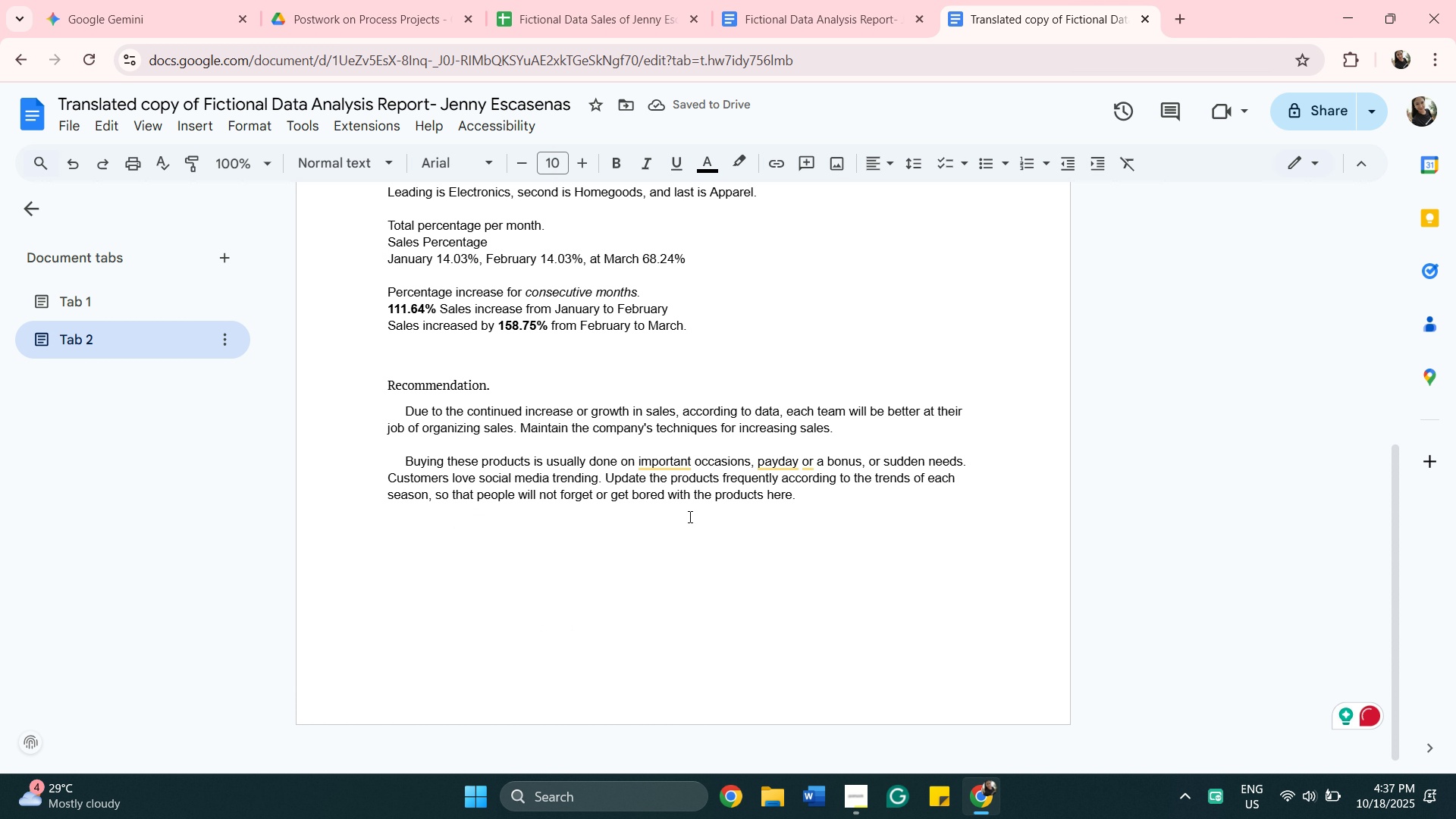 
left_click([806, 501])
 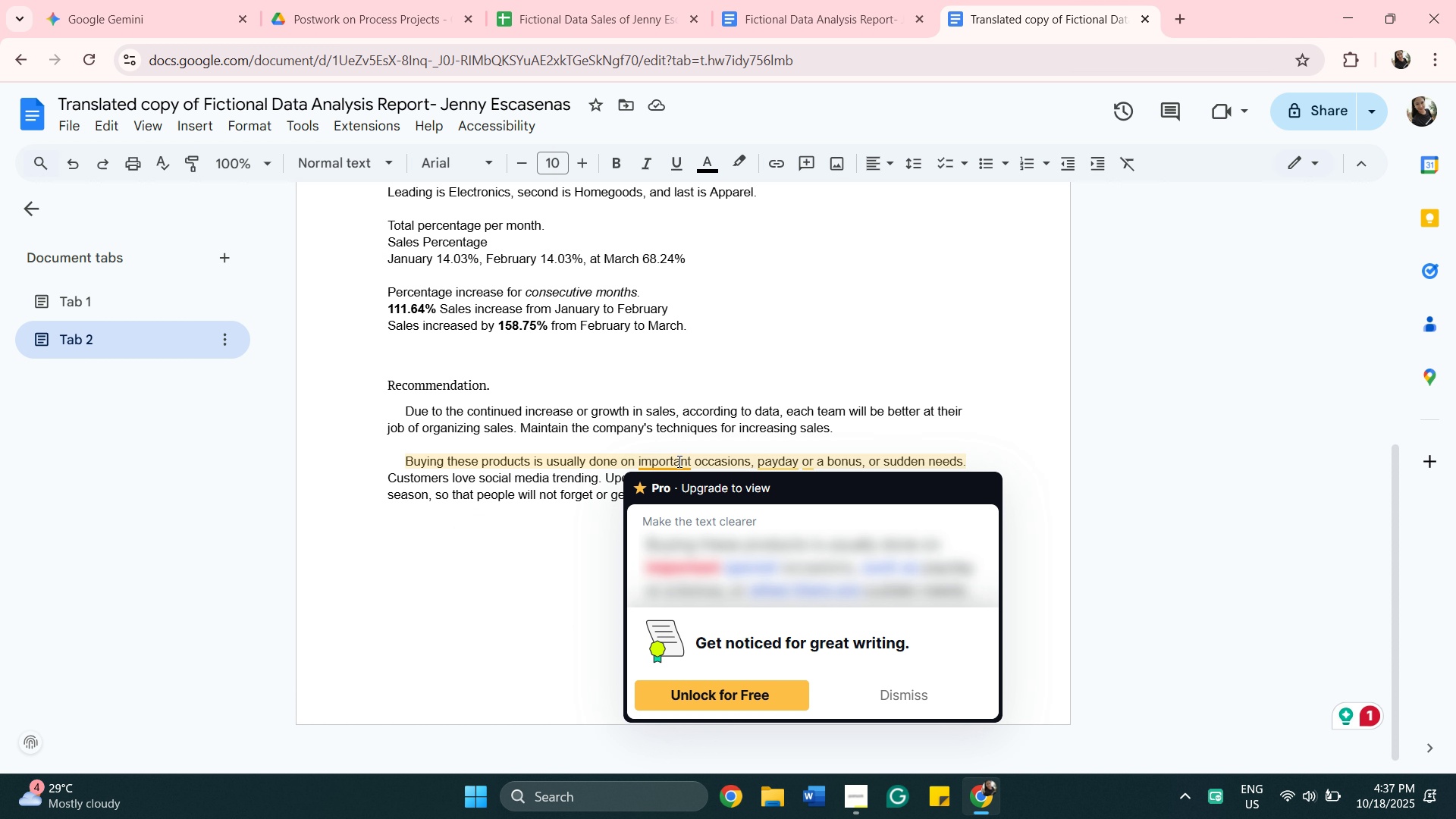 
left_click([911, 417])
 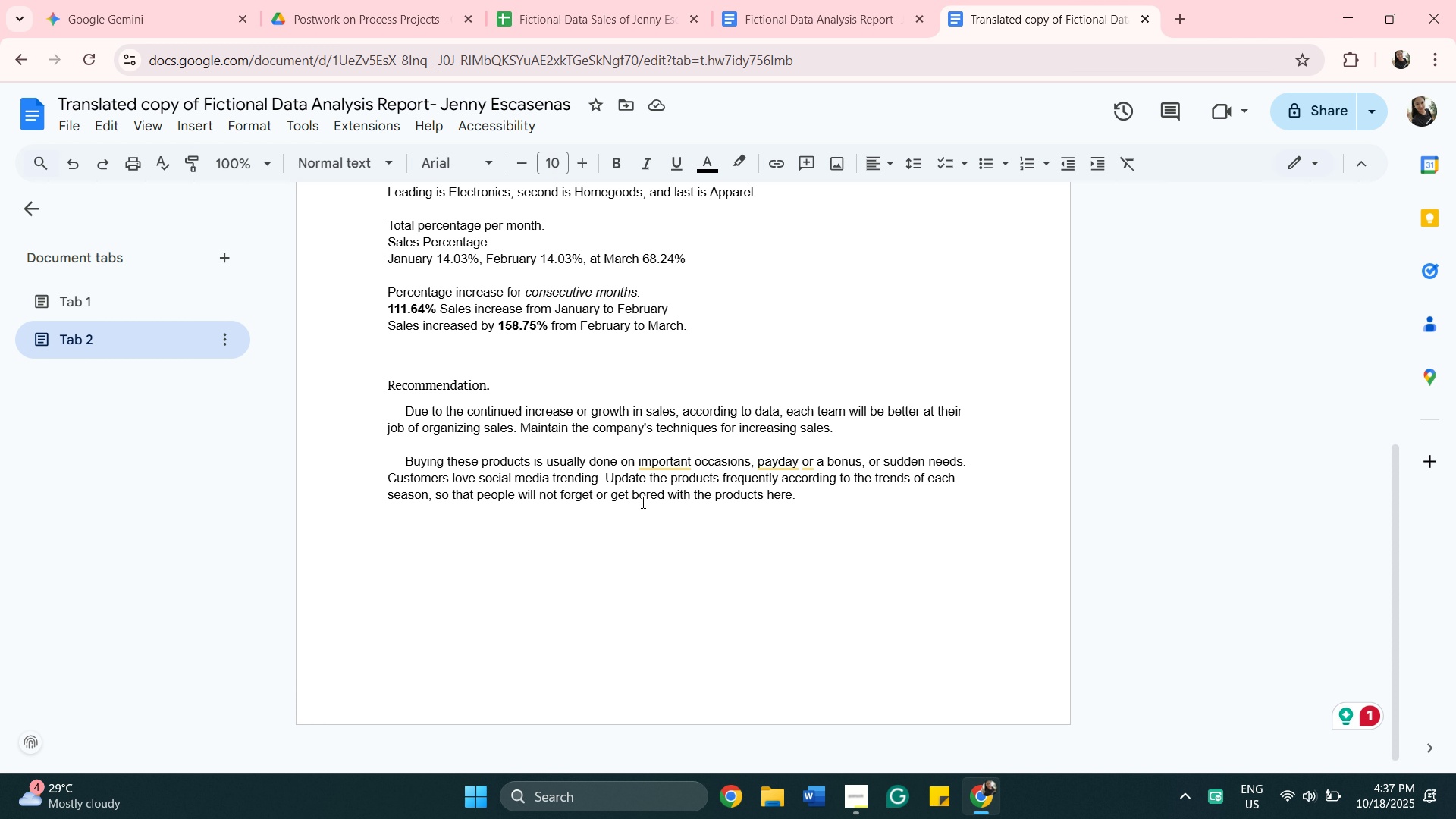 
wait(5.05)
 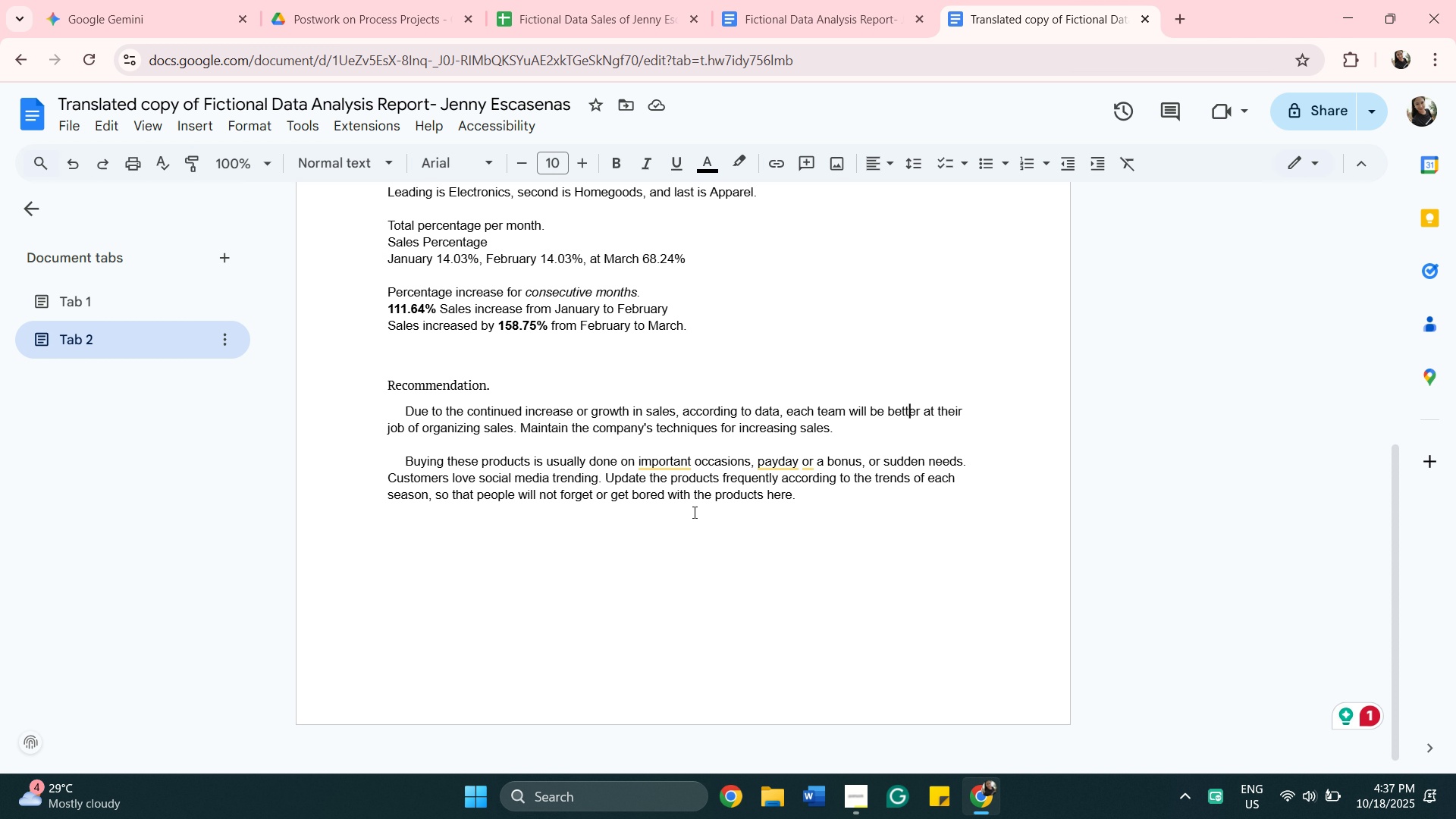 
left_click([827, 13])
 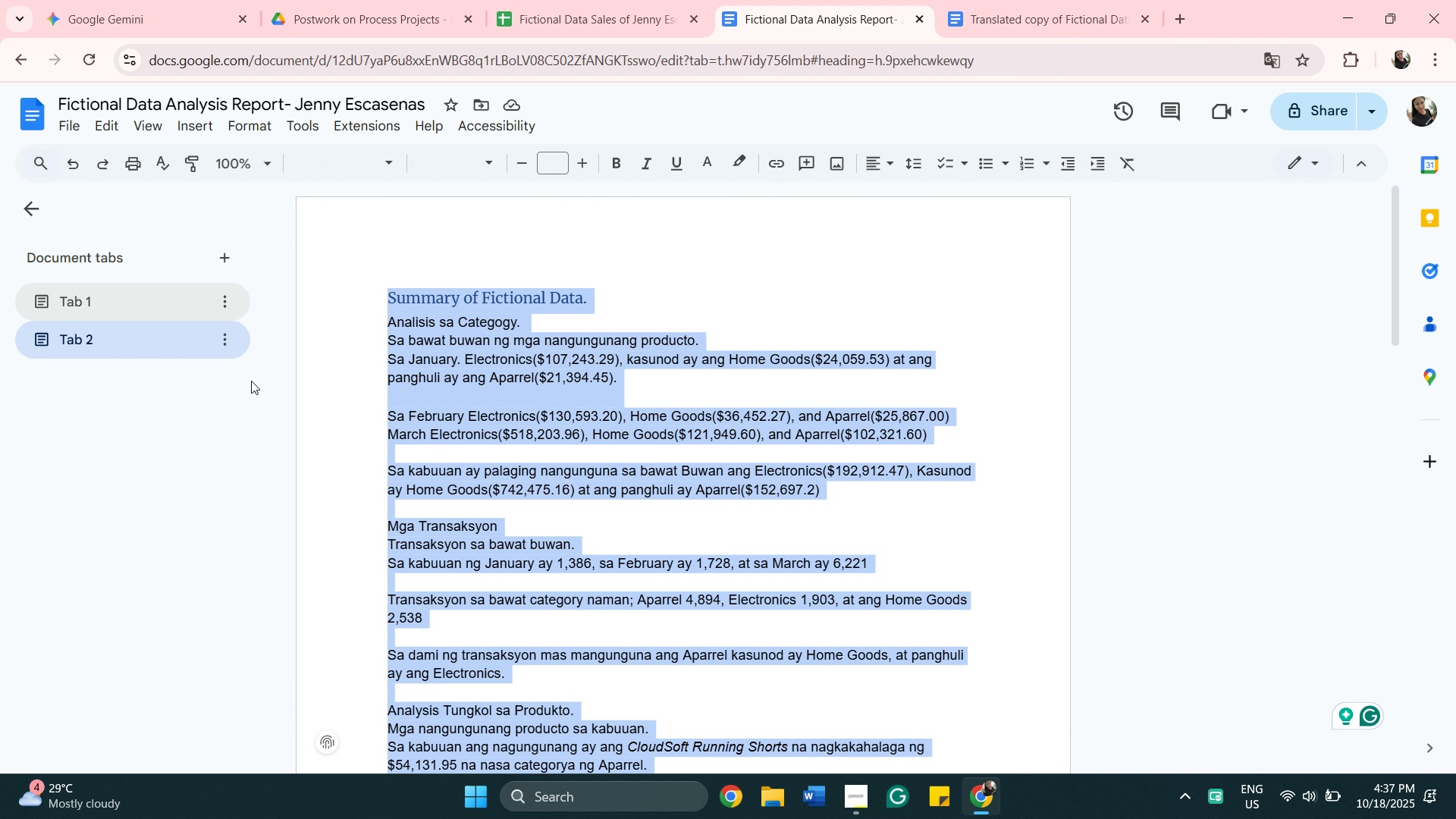 
scroll: coordinate [639, 514], scroll_direction: down, amount: 10.0
 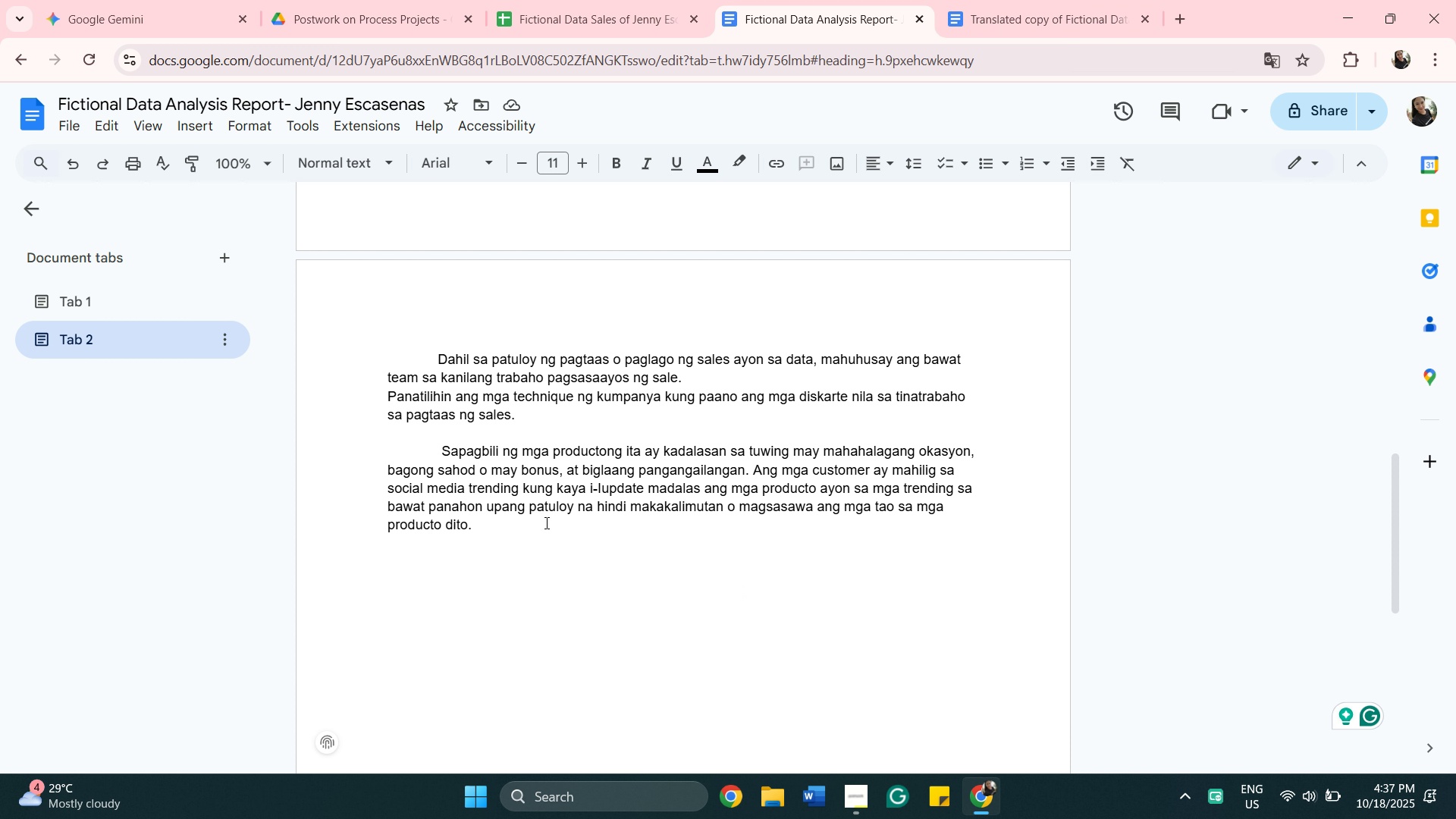 
wait(12.24)
 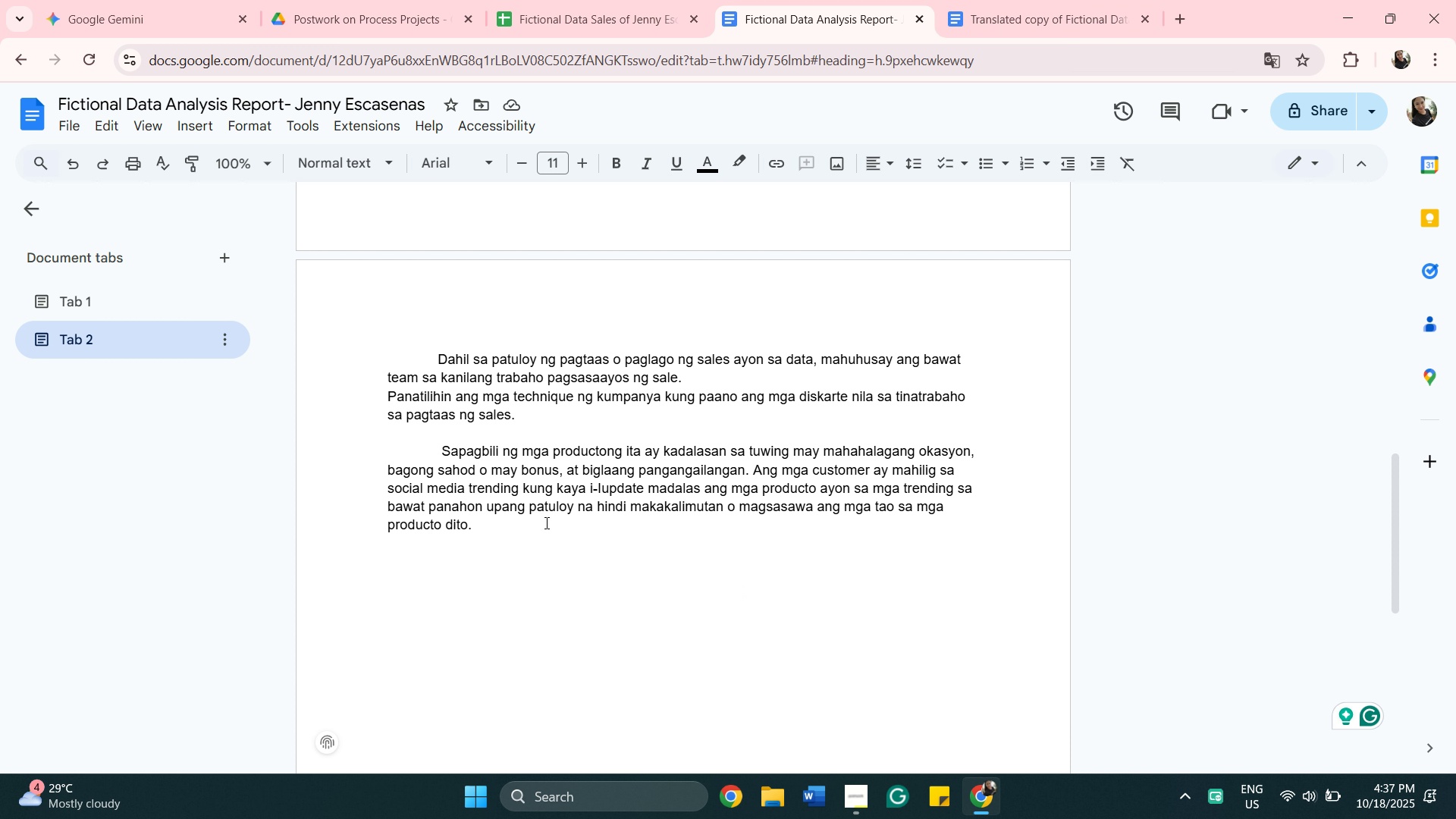 
mouse_move([968, 24])
 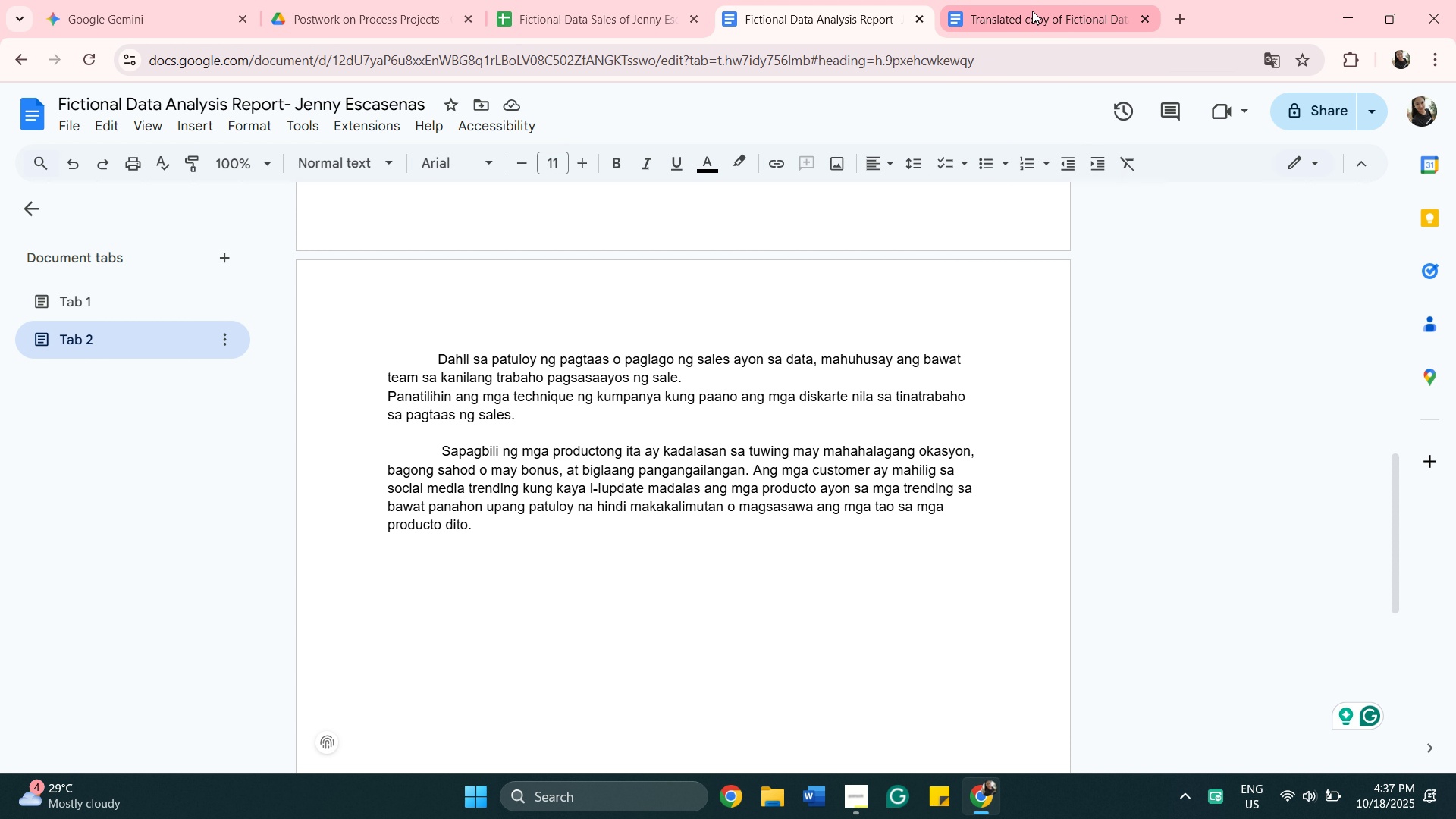 
left_click([1031, 14])
 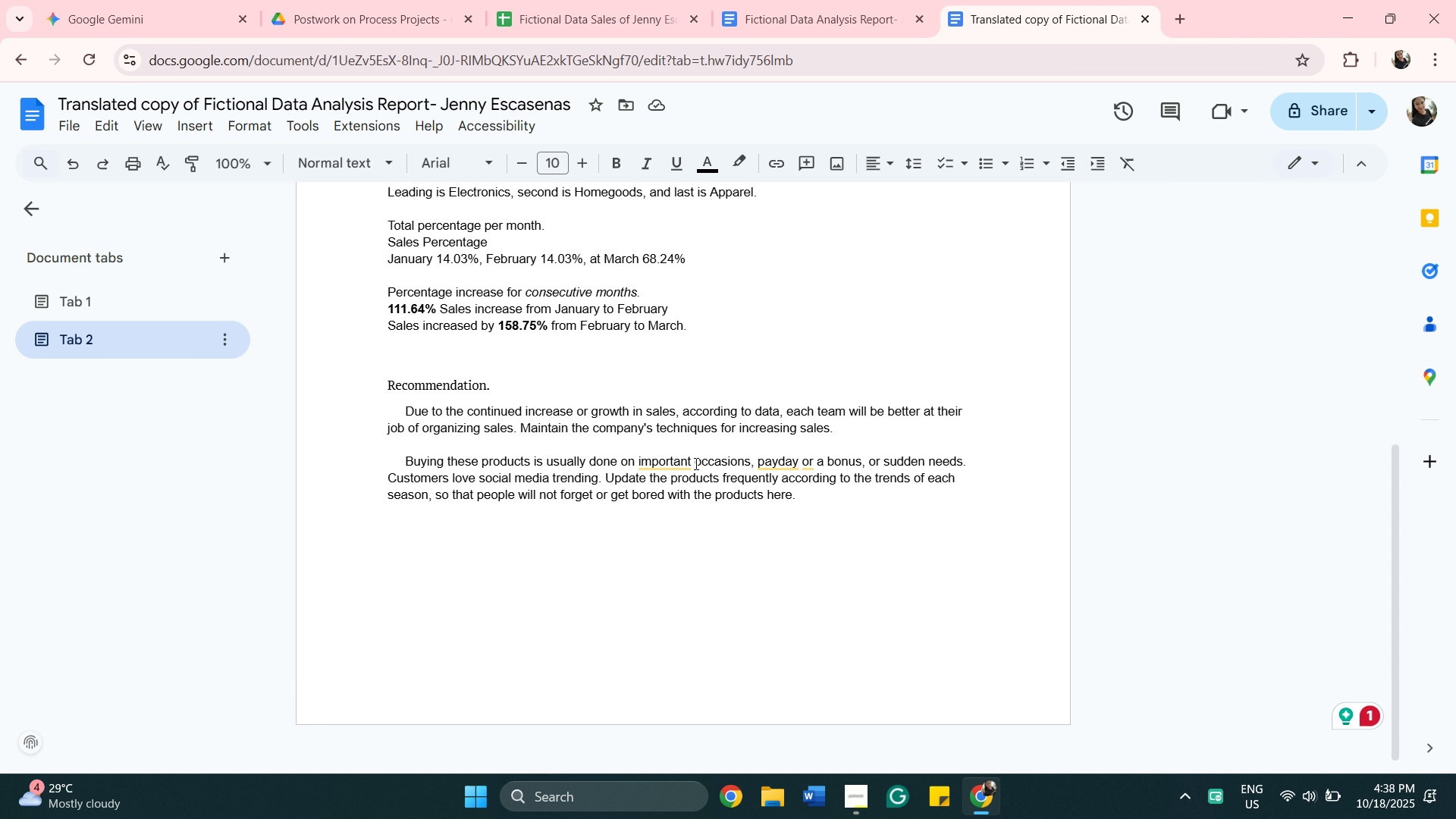 
wait(7.31)
 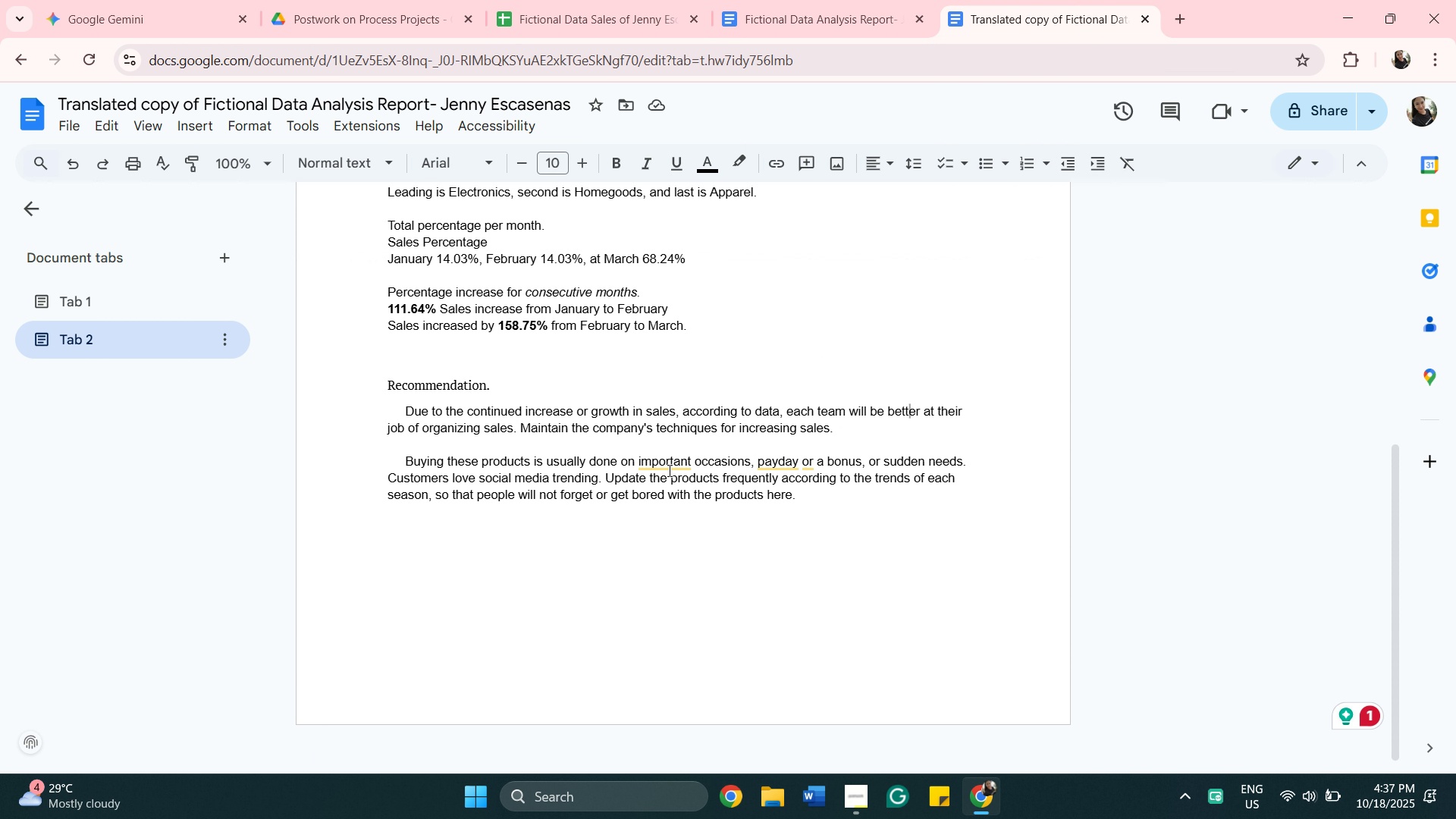 
left_click([823, 4])
 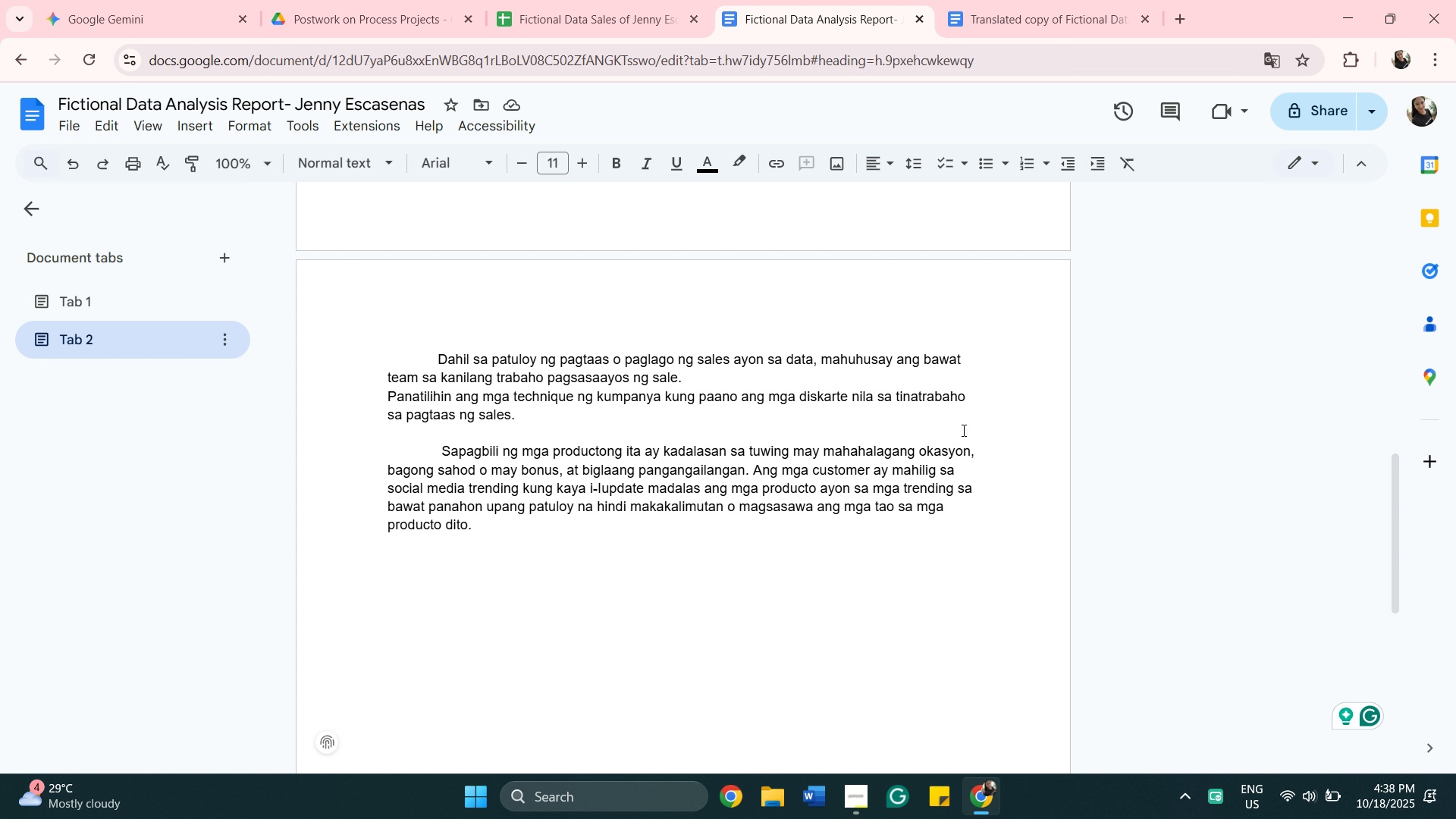 
wait(13.37)
 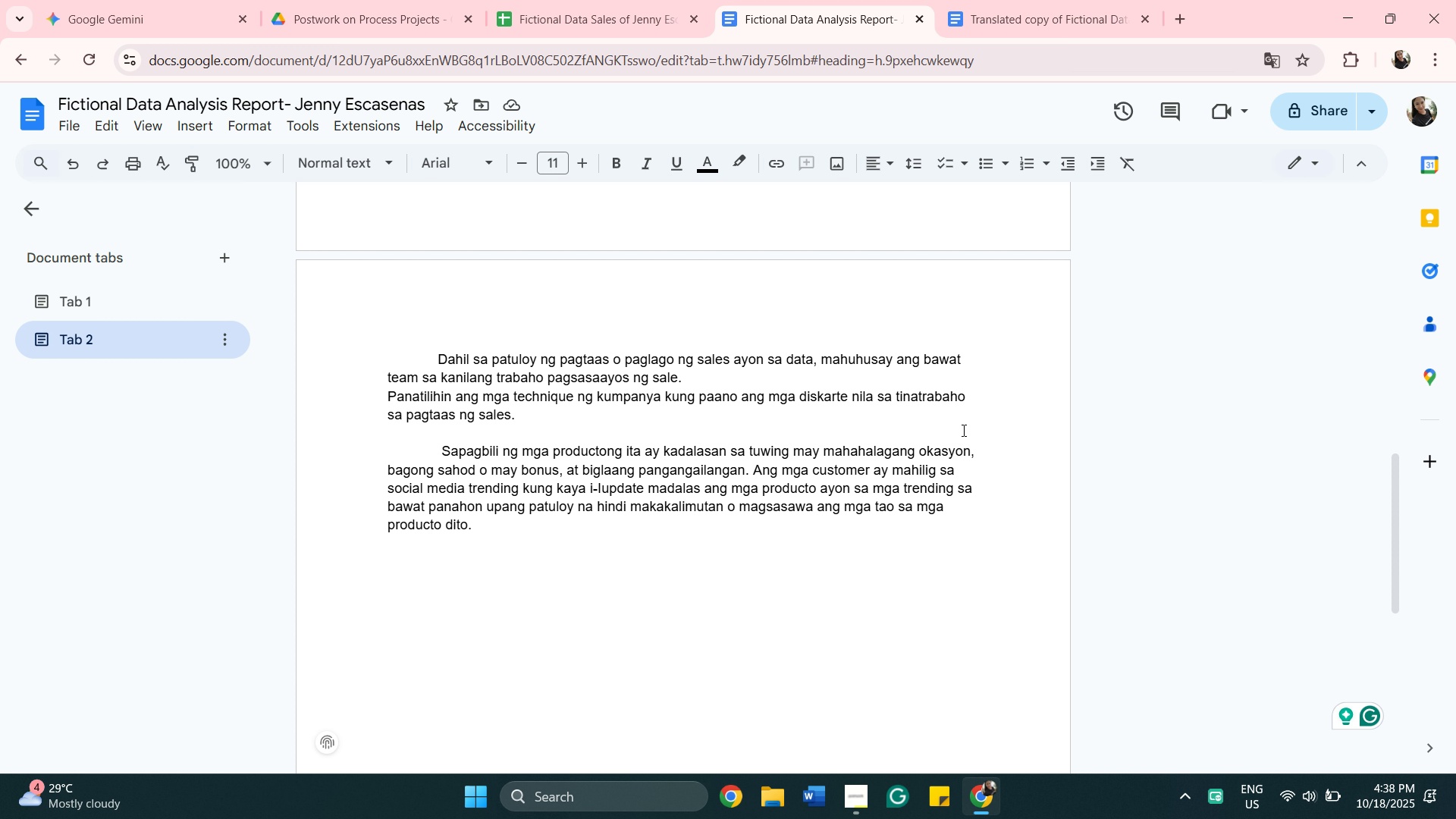 
scroll: coordinate [558, 604], scroll_direction: up, amount: 4.0
 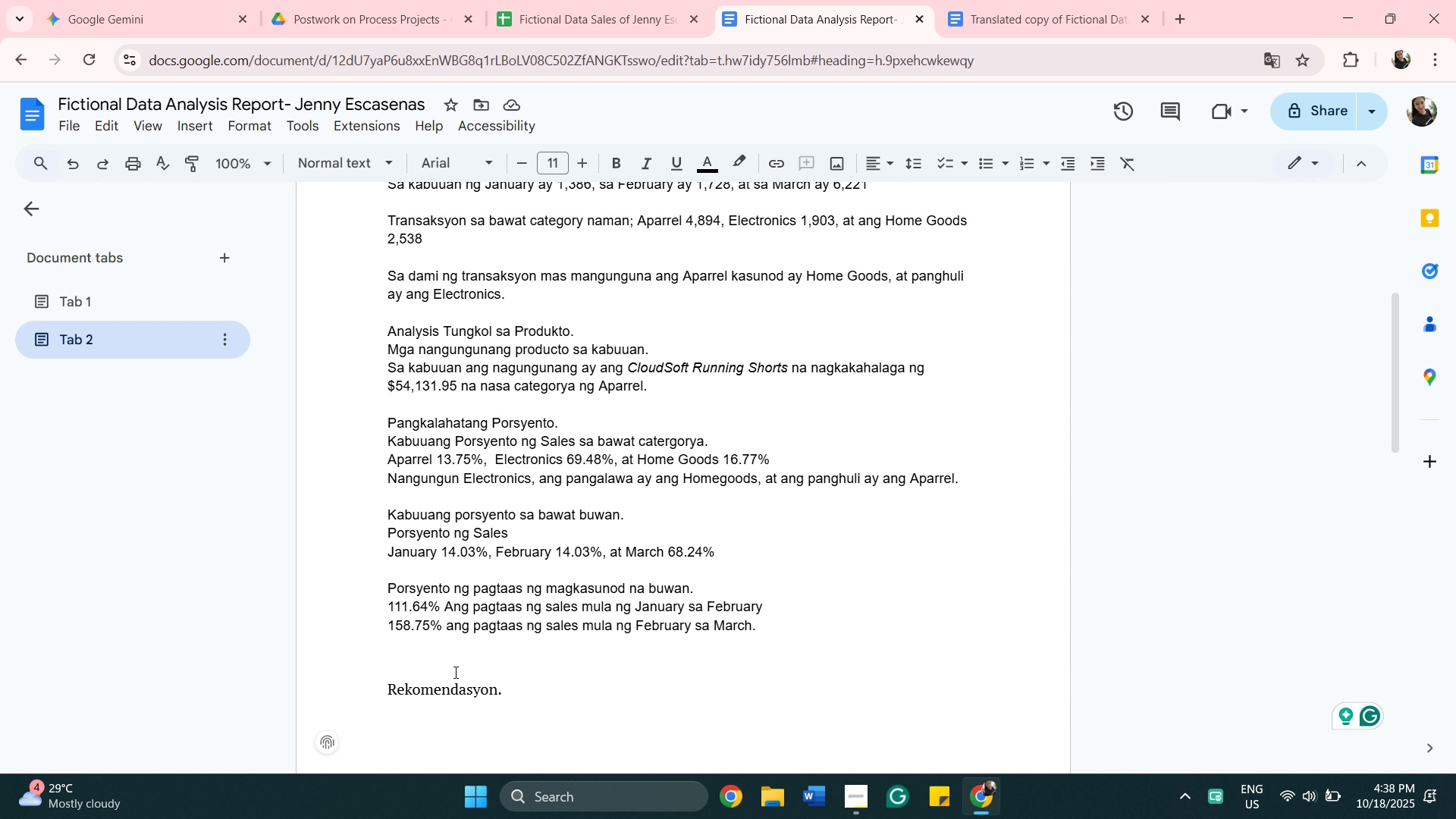 
left_click([454, 672])
 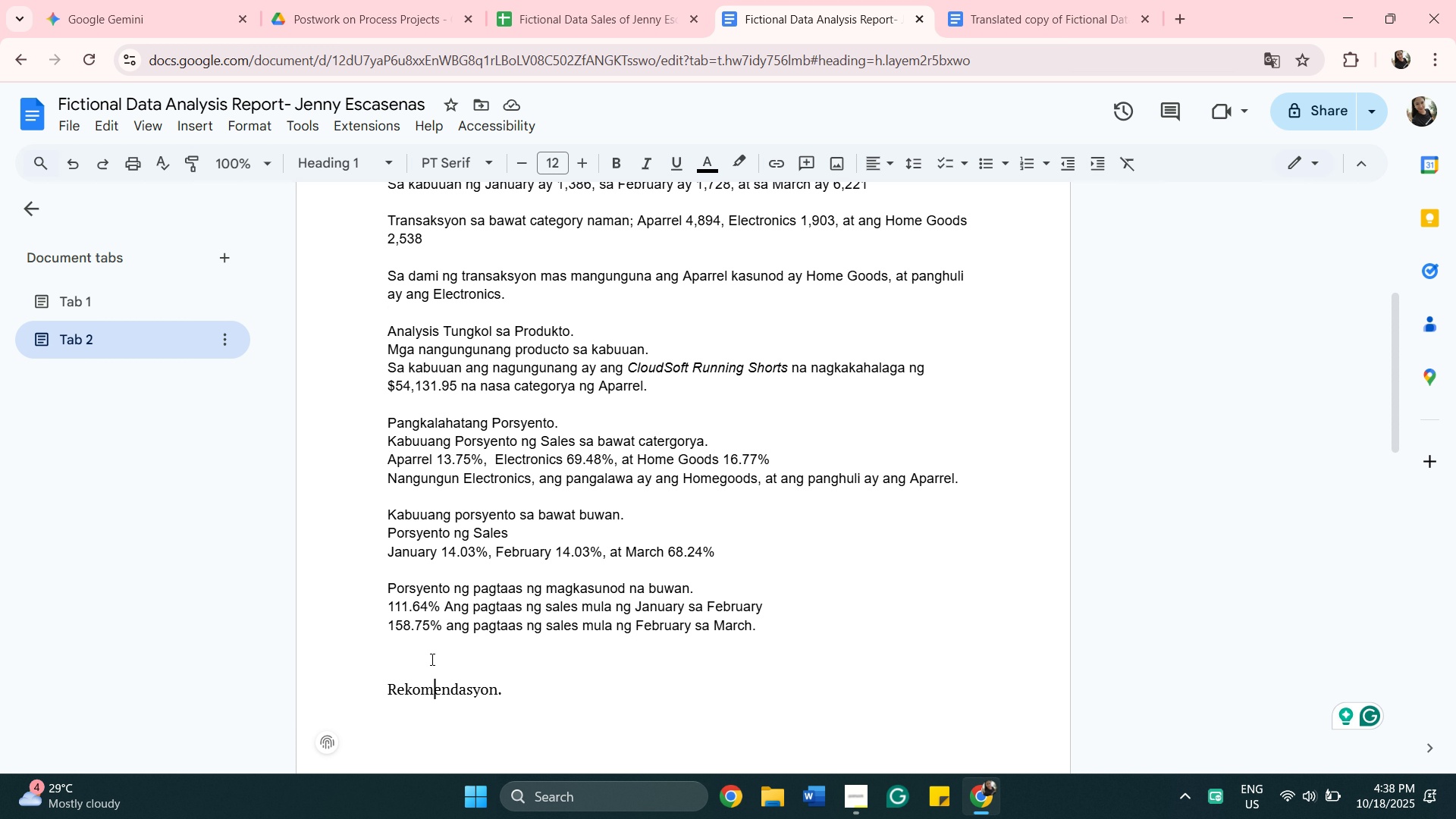 
left_click([431, 659])
 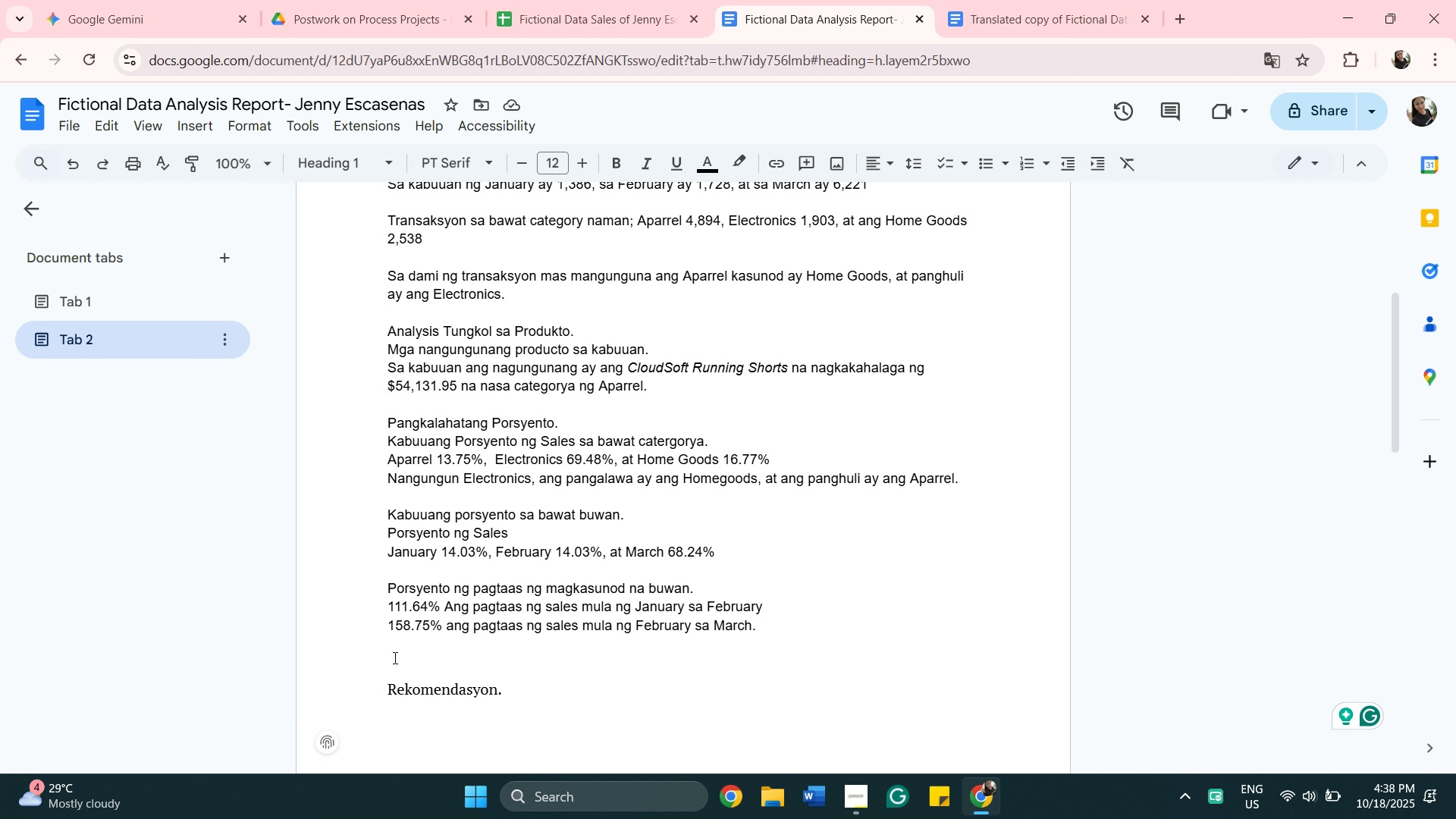 
left_click([394, 657])
 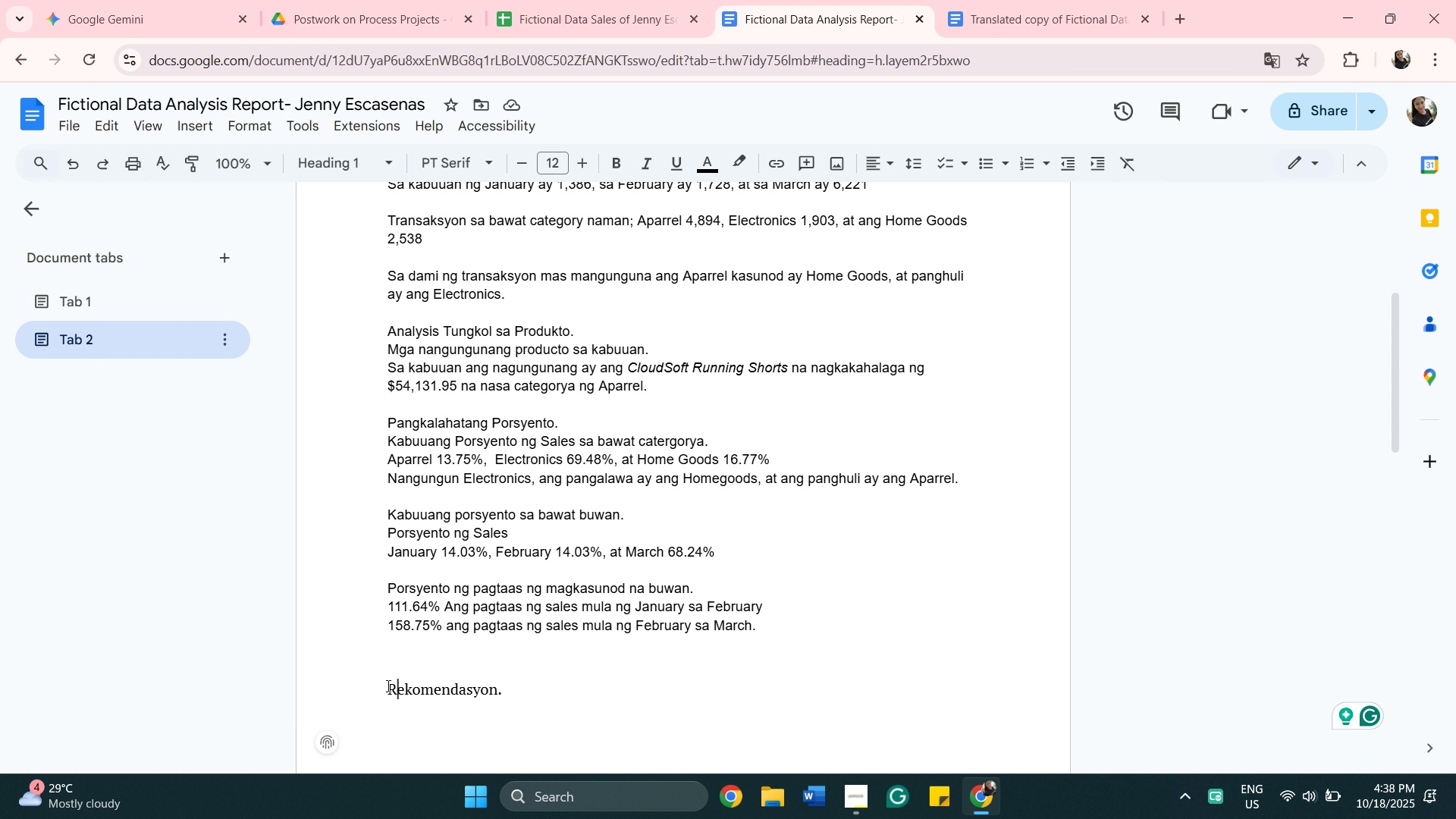 
left_click([387, 686])
 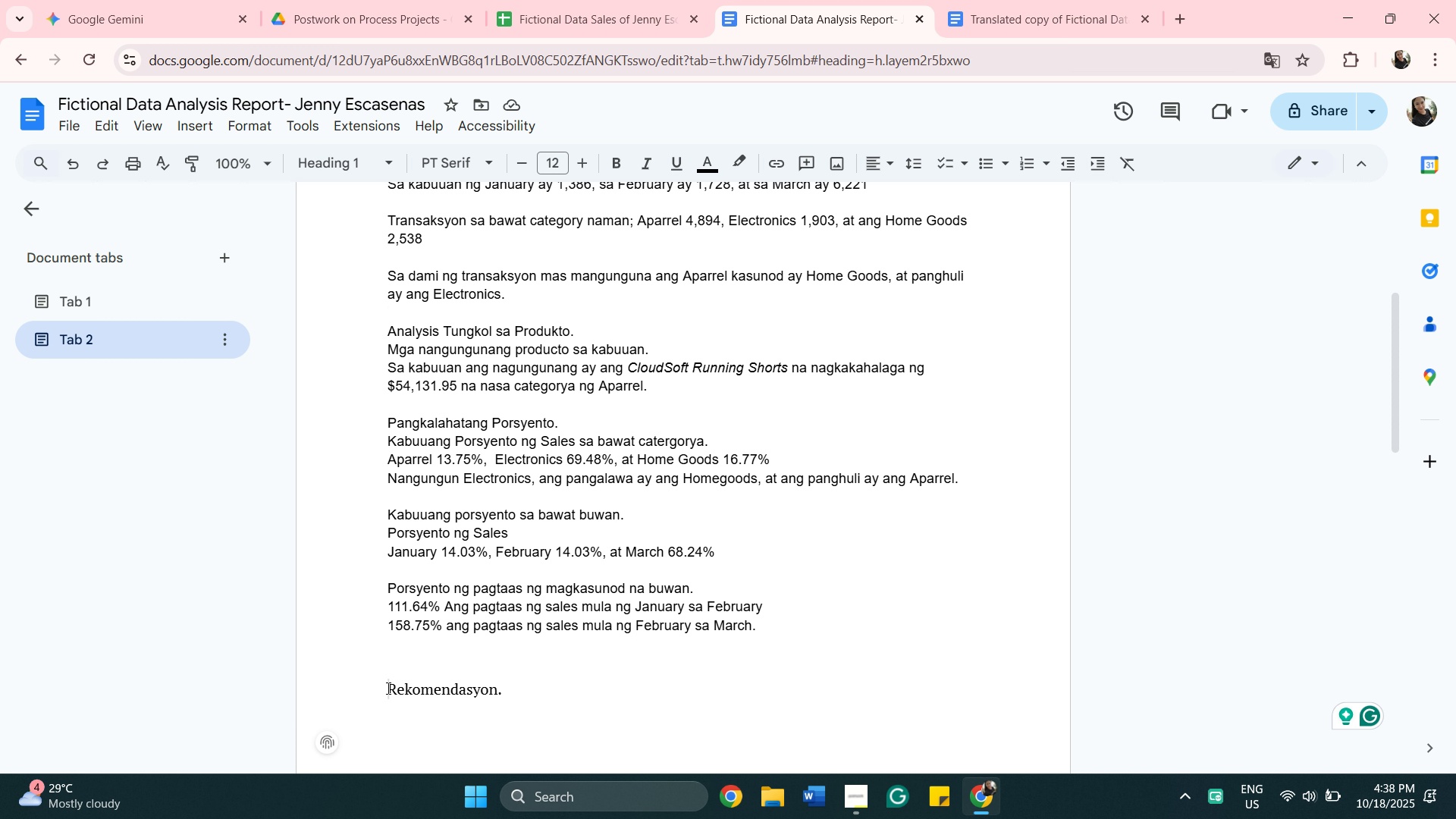 
key(Backspace)
 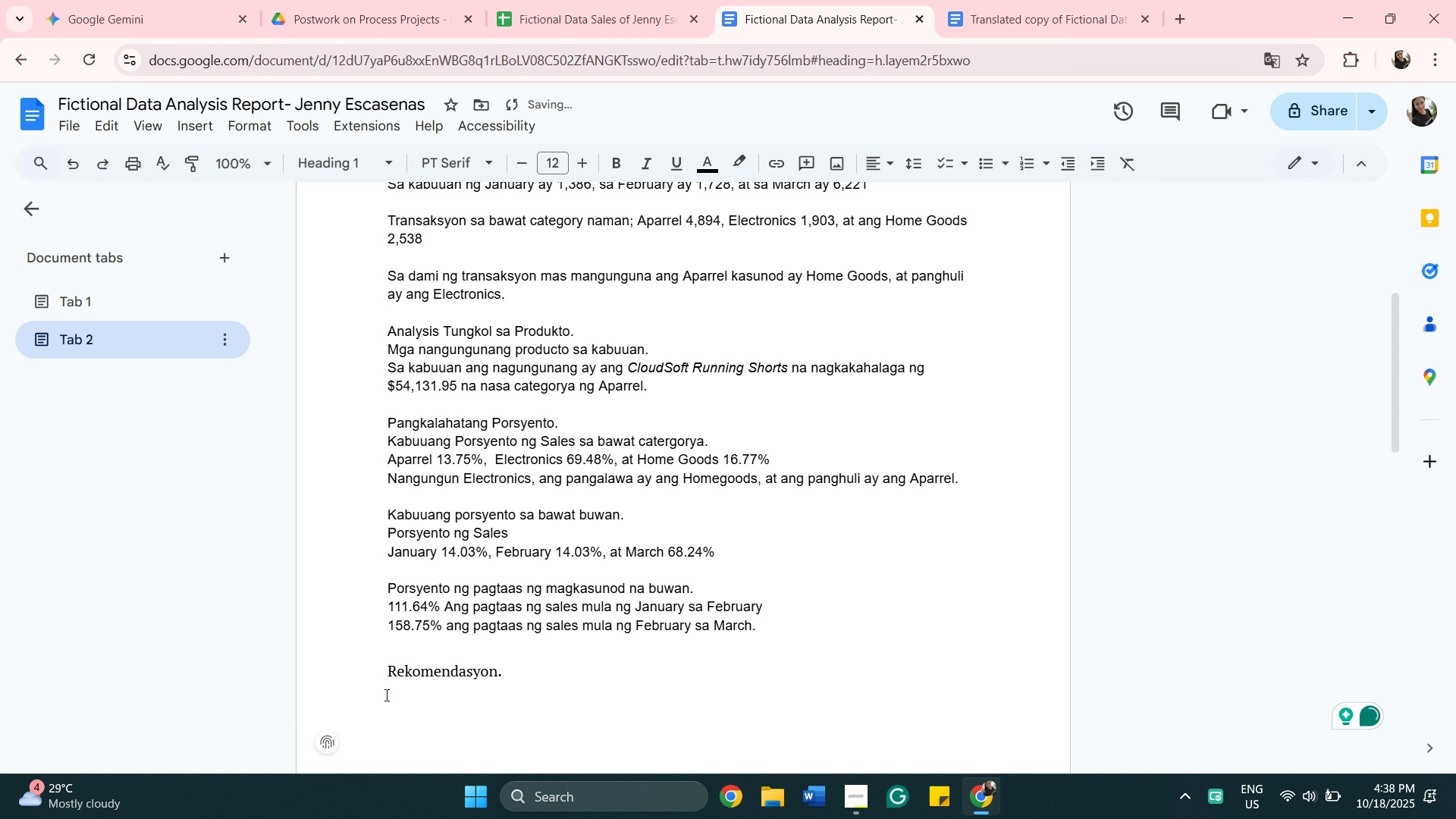 
key(Backspace)
 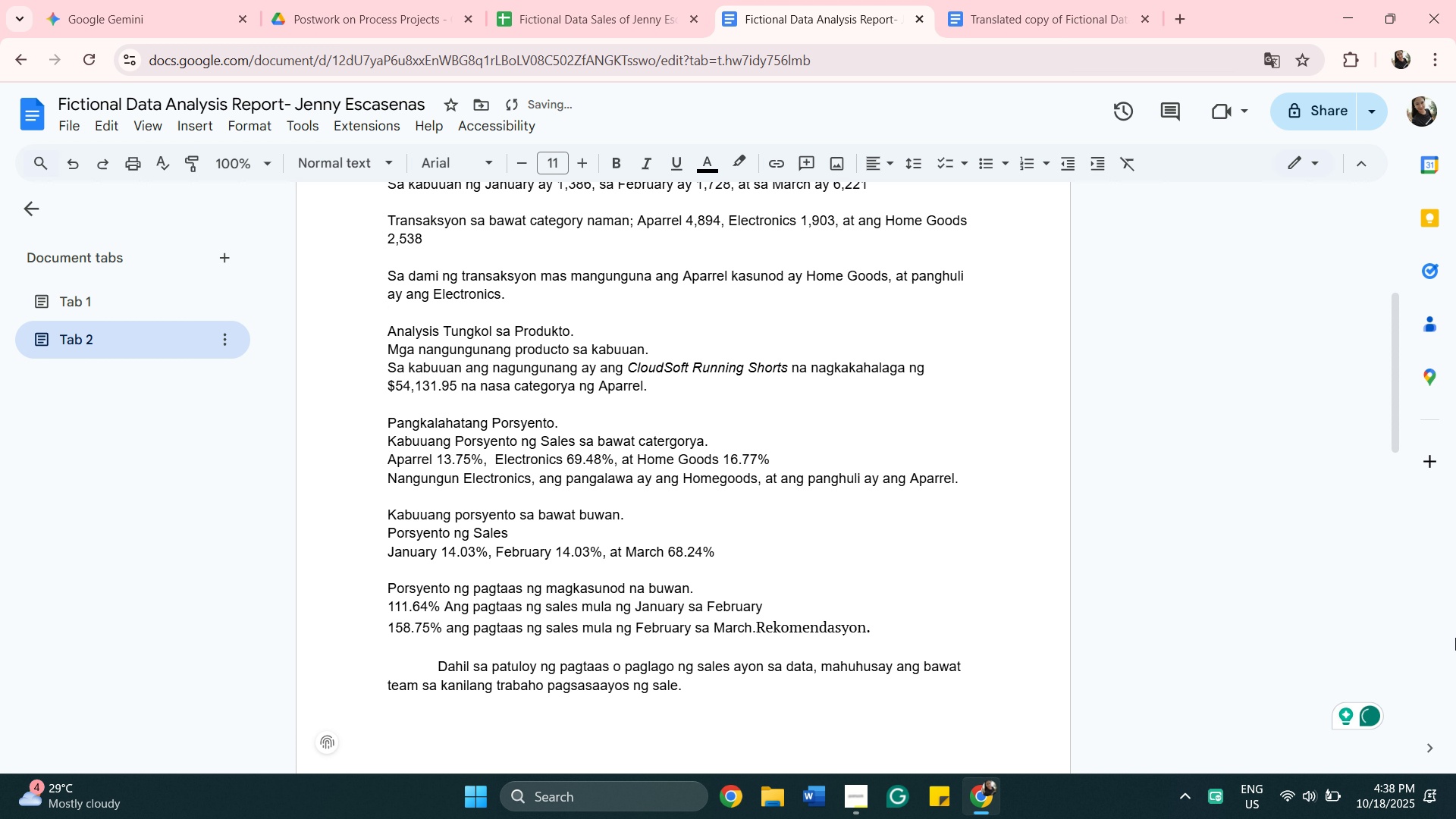 
key(Enter)
 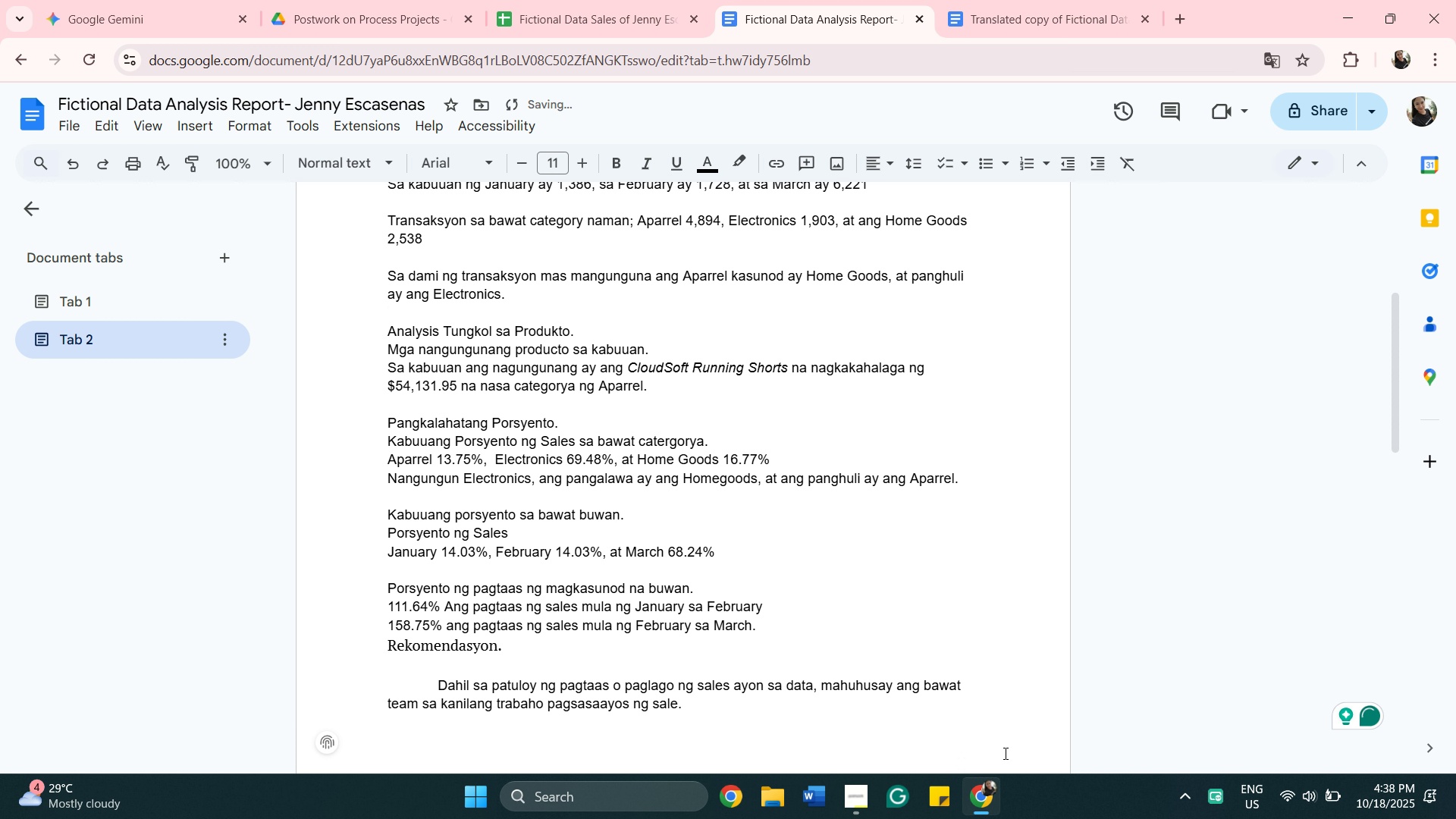 
key(Enter)
 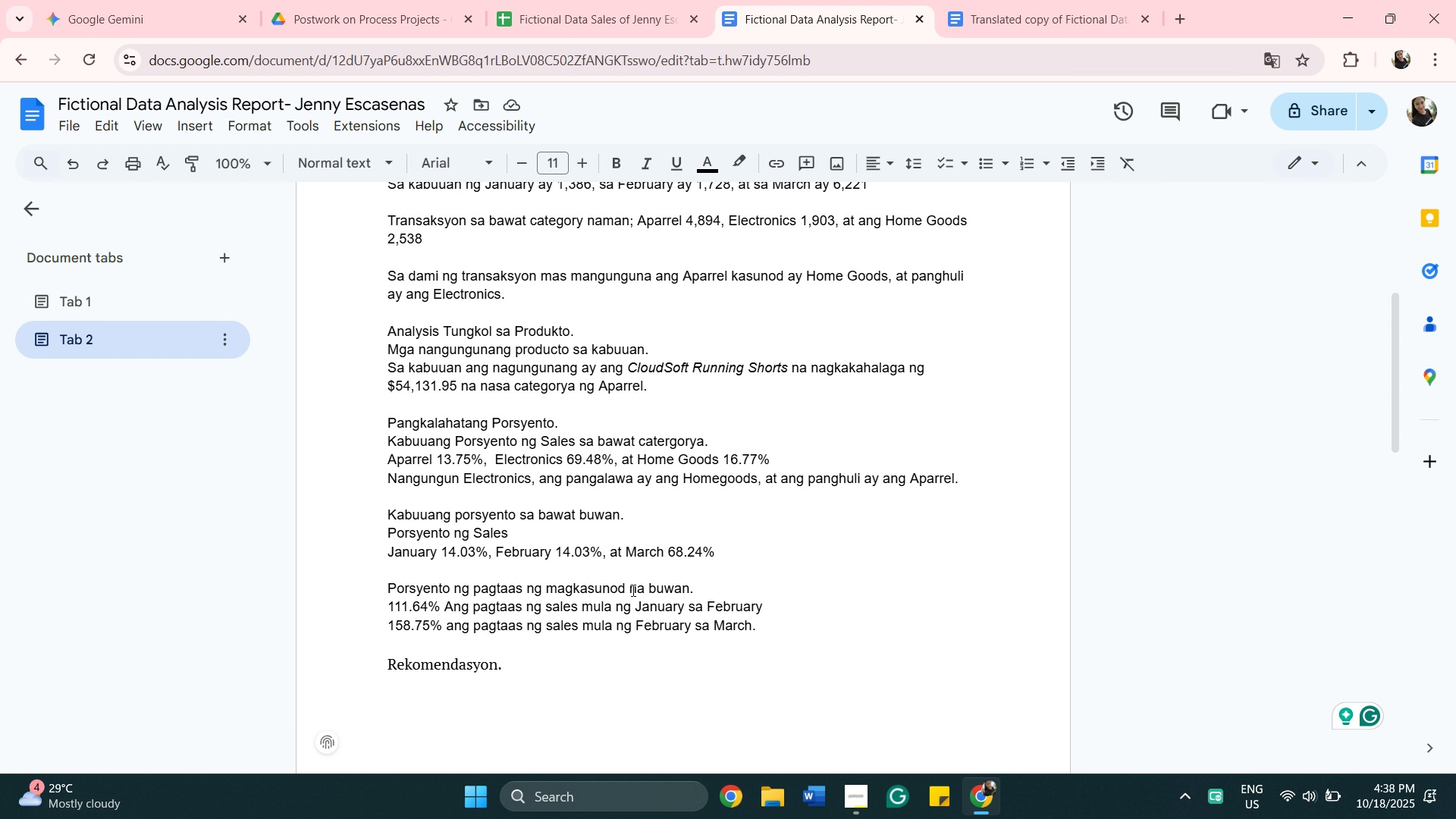 
wait(12.69)
 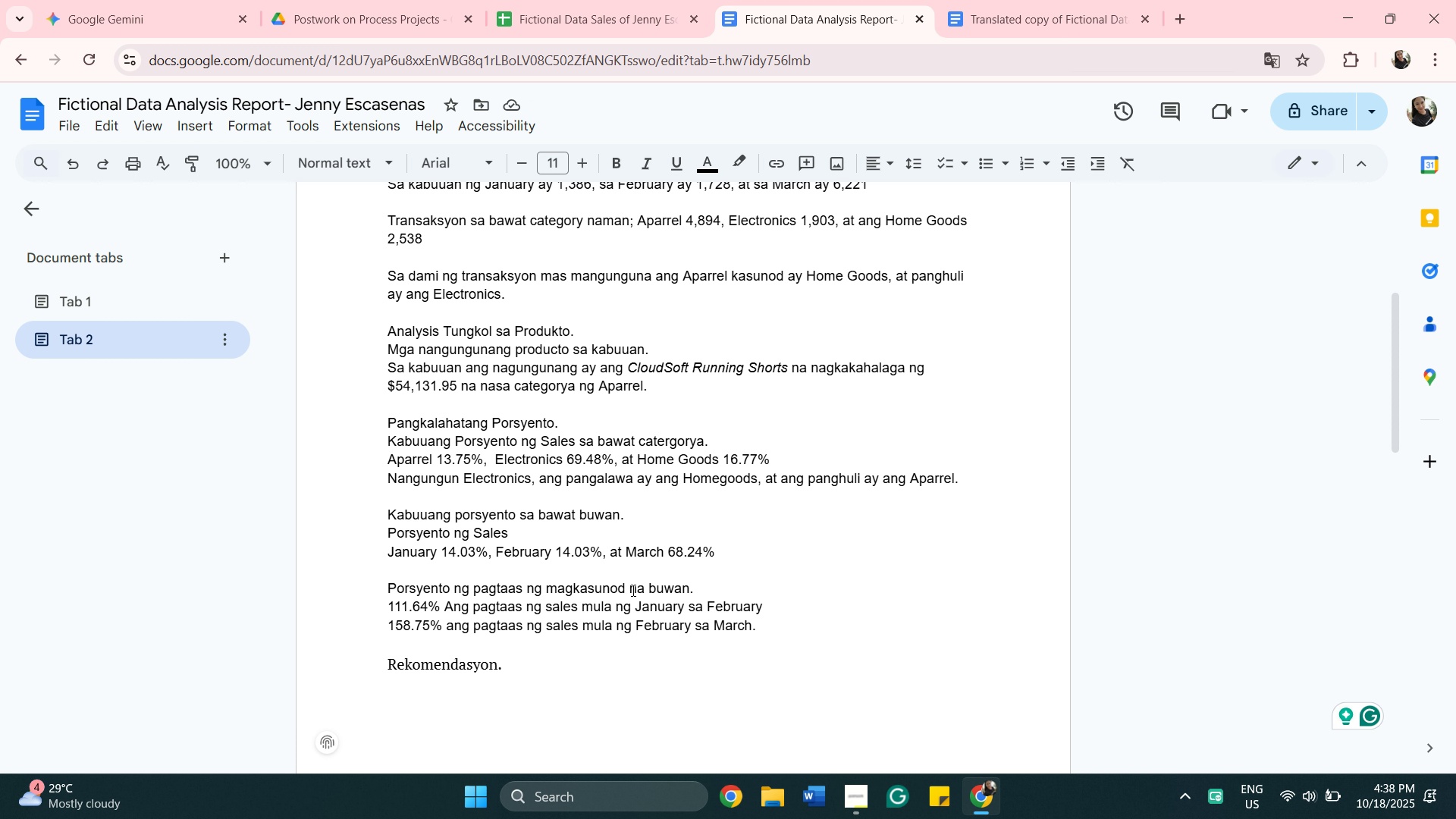 
left_click([389, 439])
 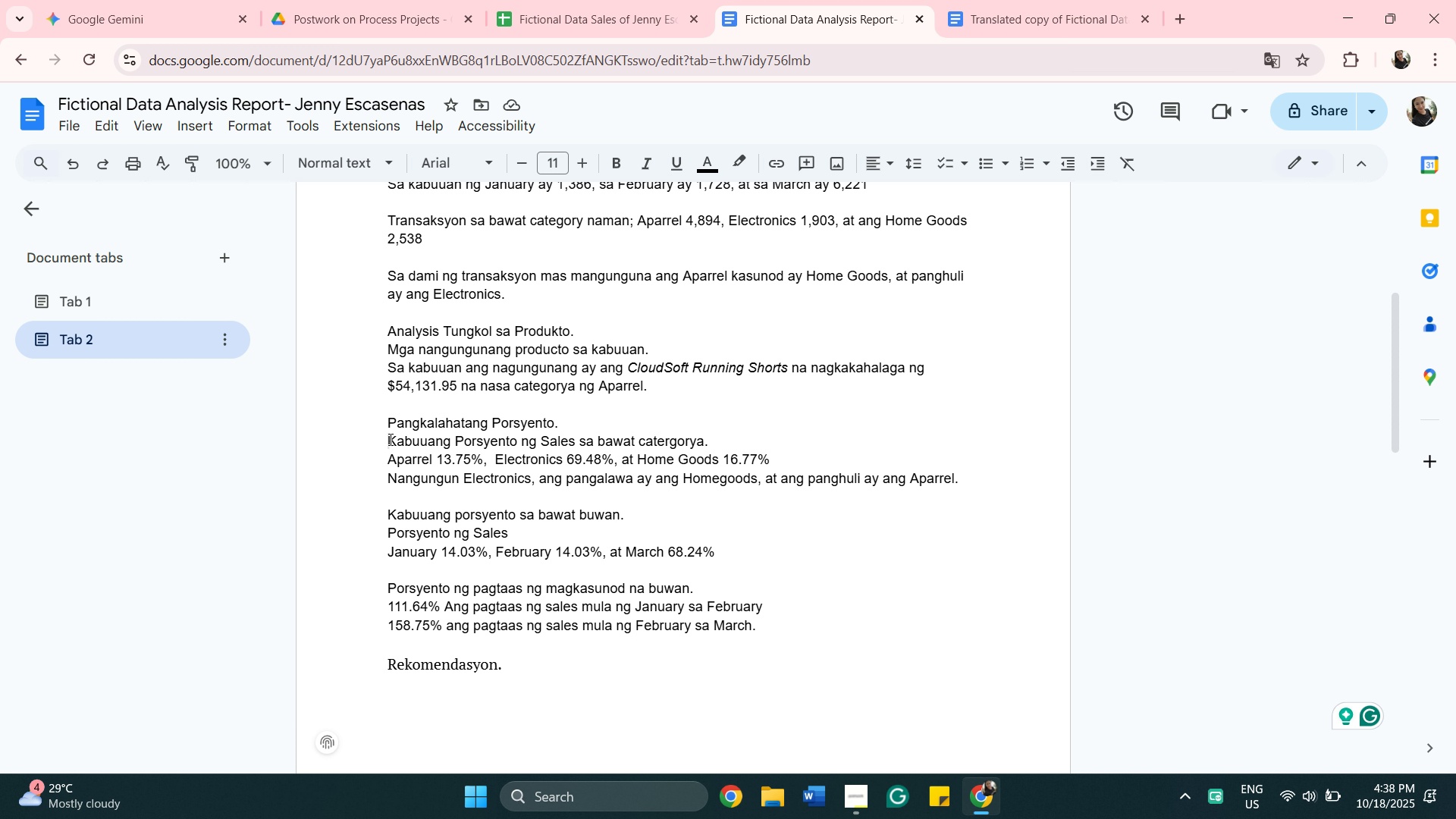 
key(Backspace)
 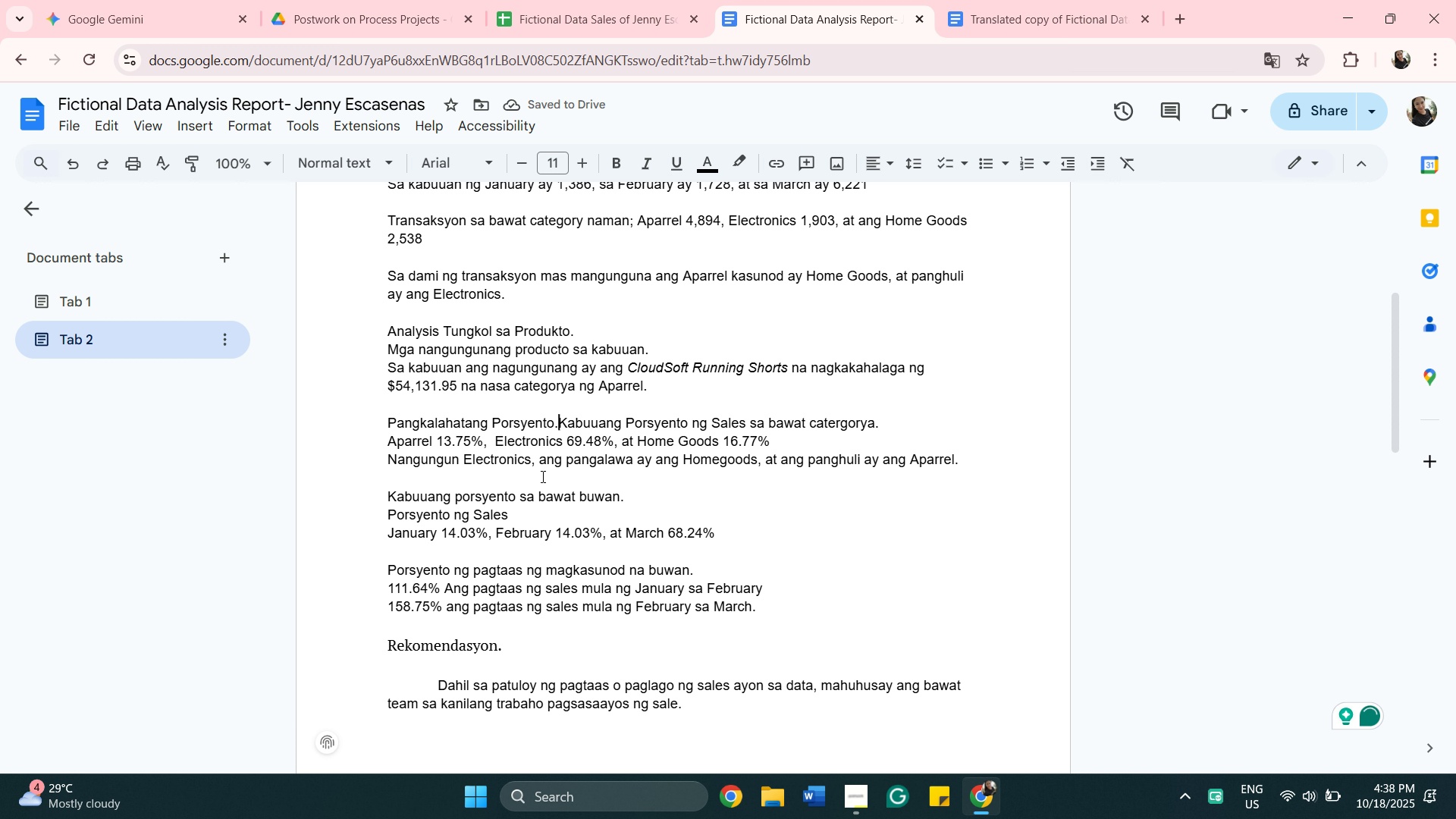 
wait(5.67)
 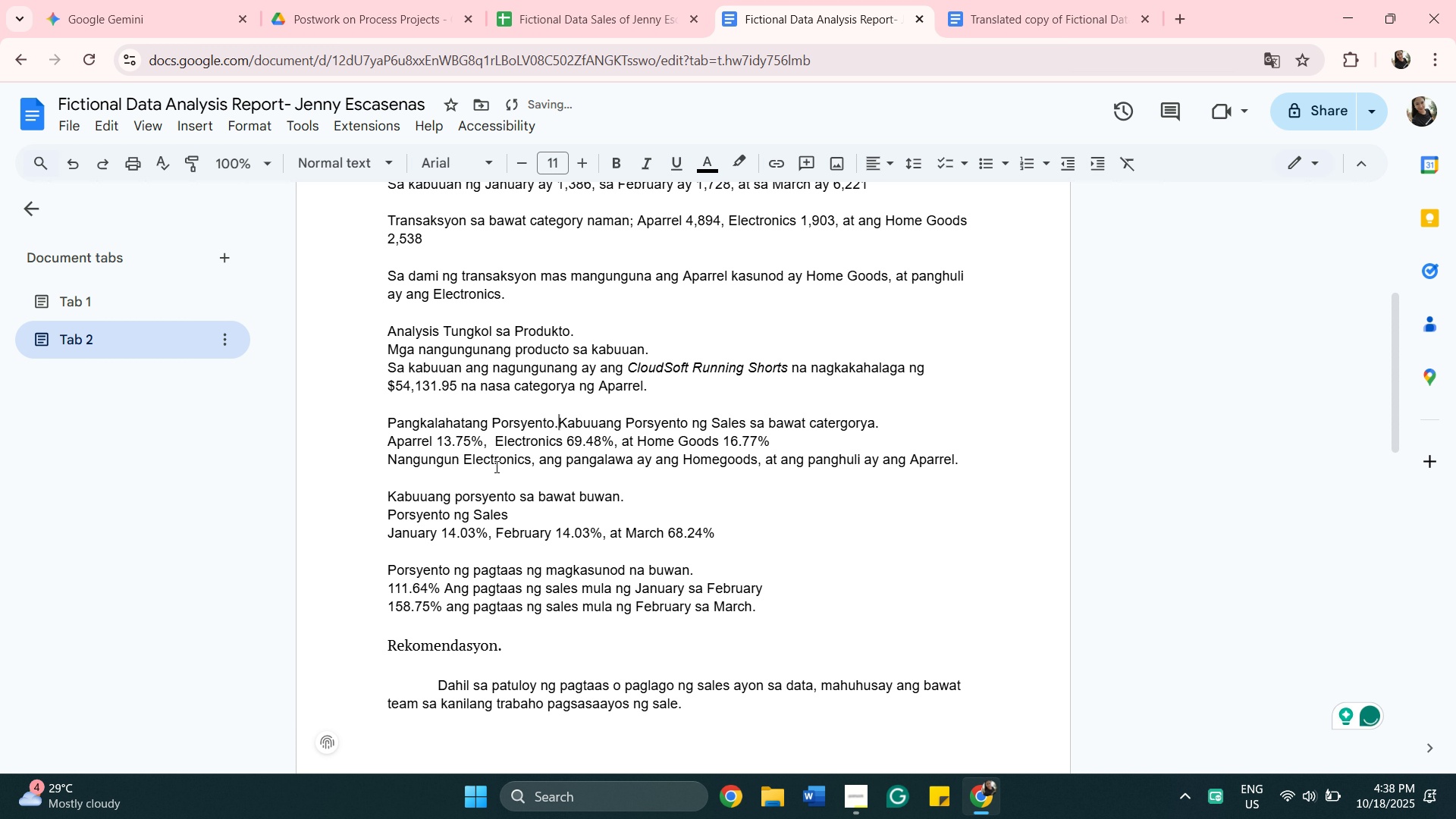 
hold_key(key=Backspace, duration=1.23)
 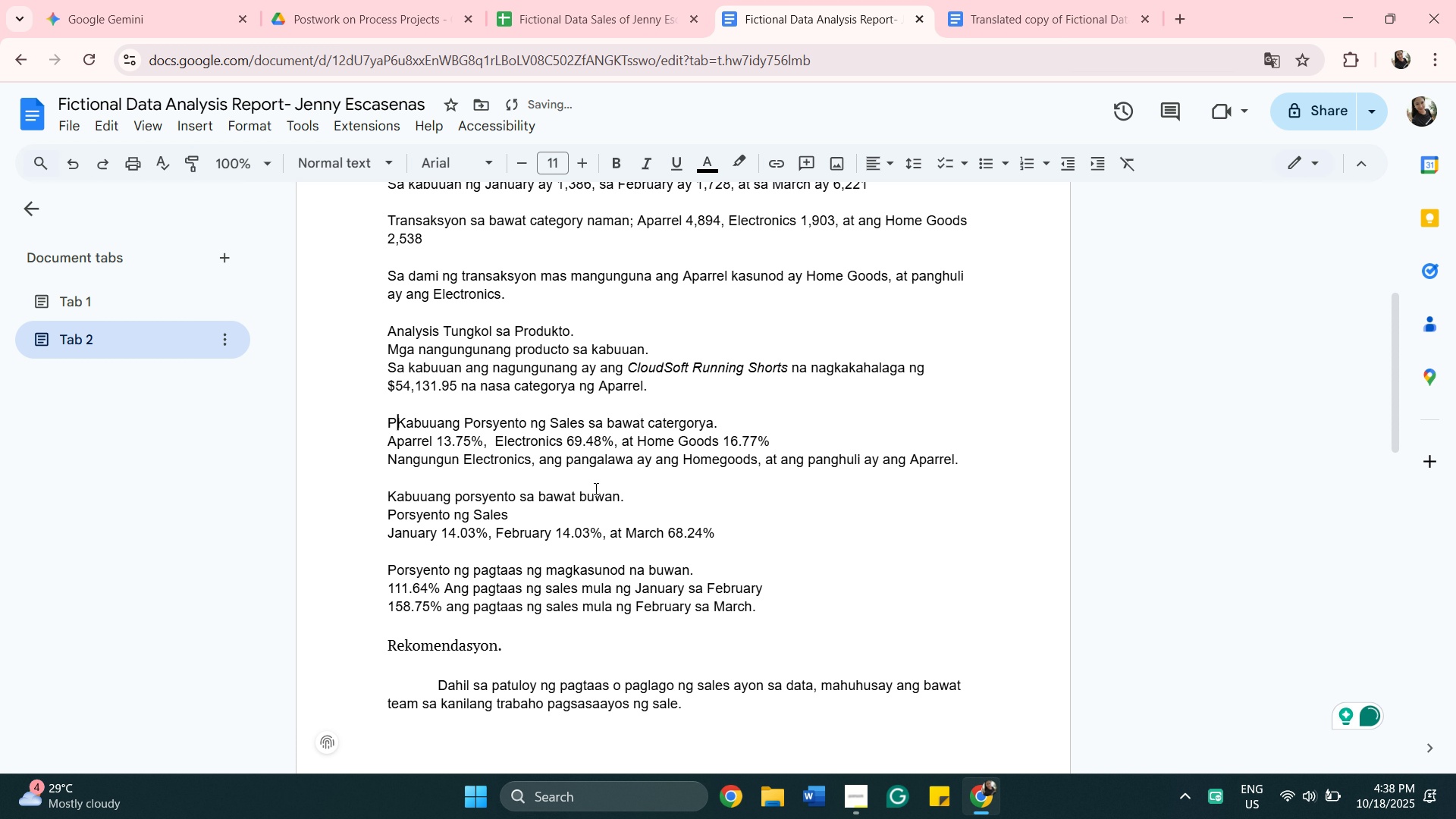 
hold_key(key=Backspace, duration=0.42)
 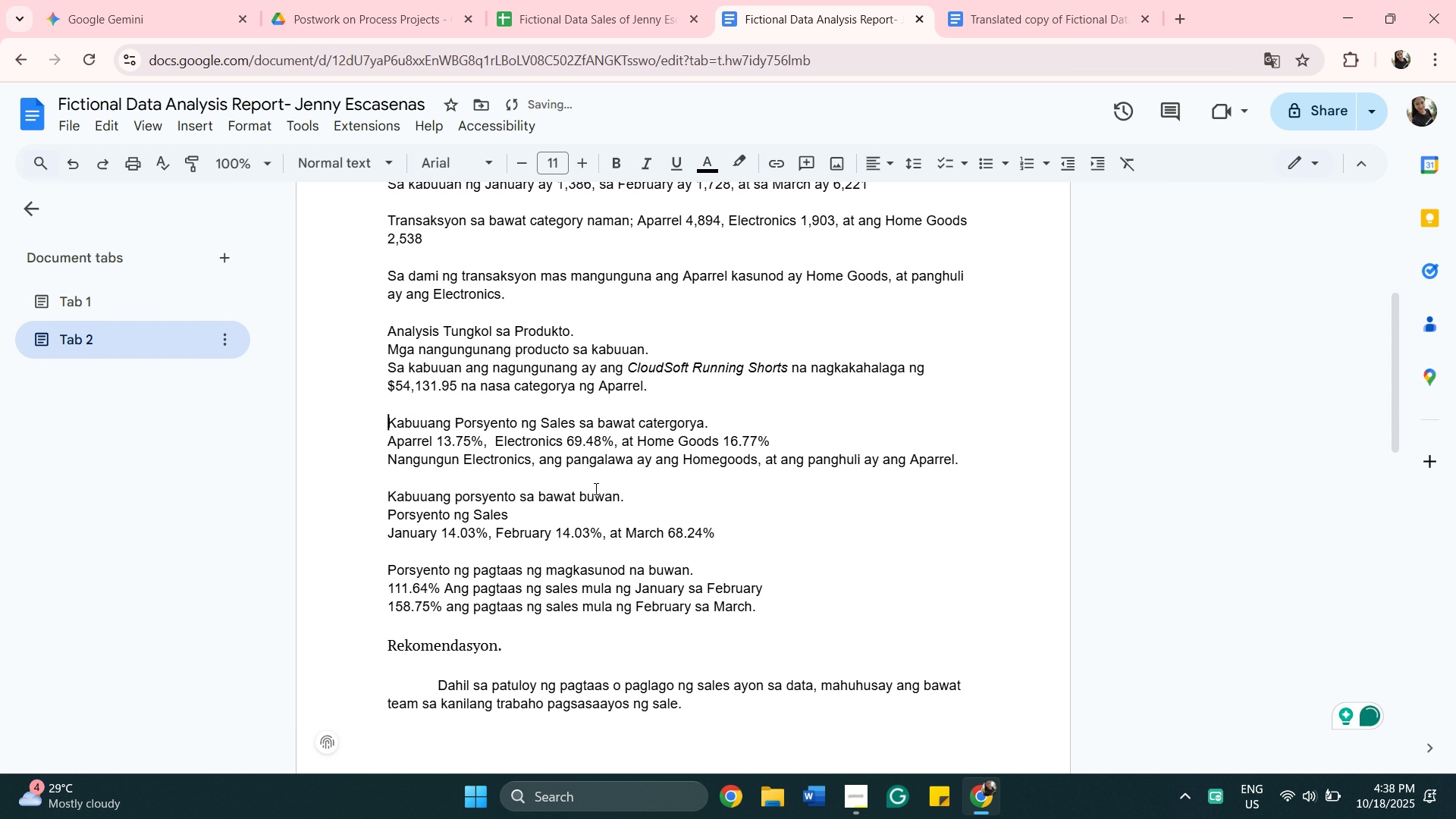 
key(Backspace)
 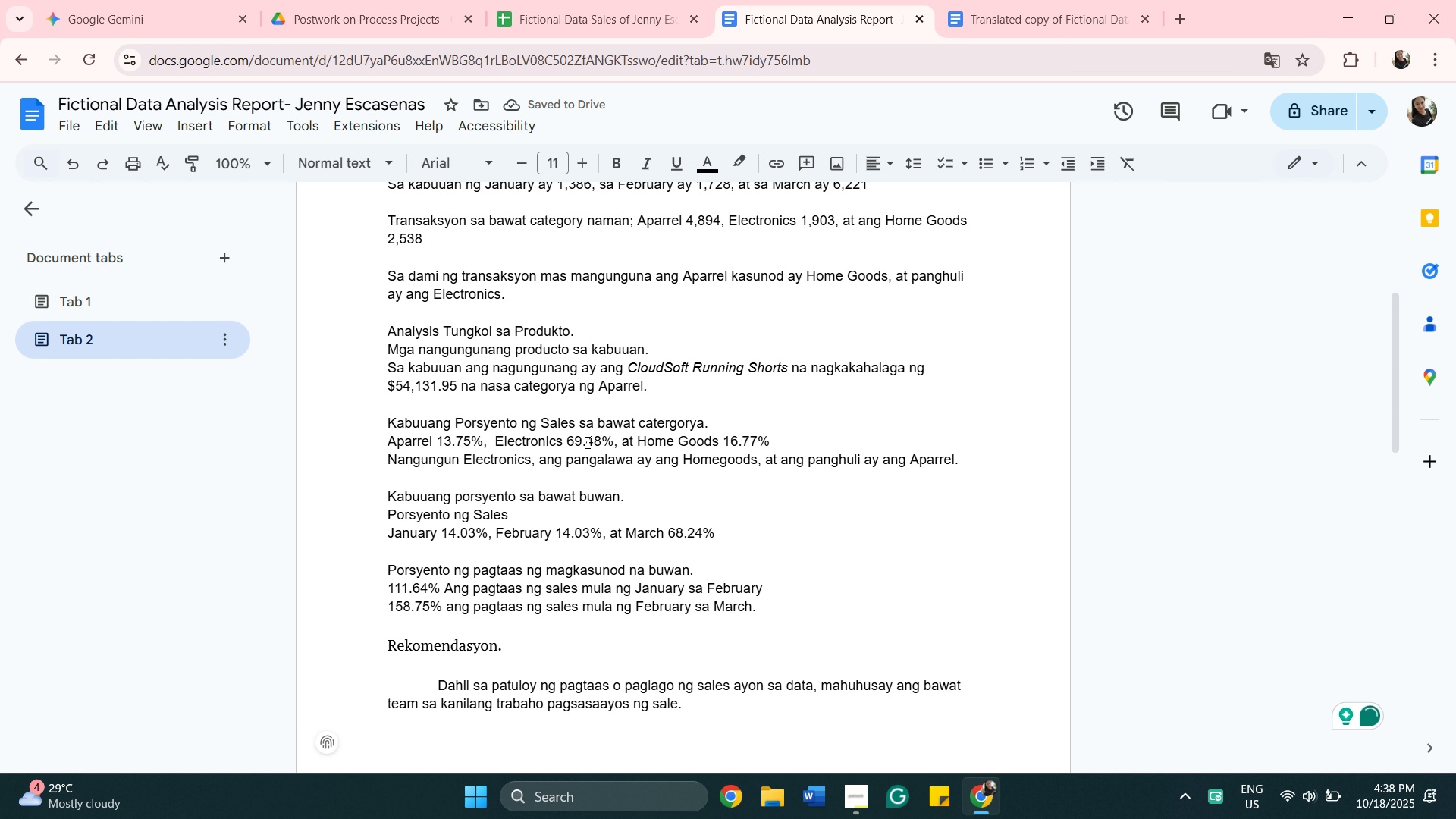 
wait(8.4)
 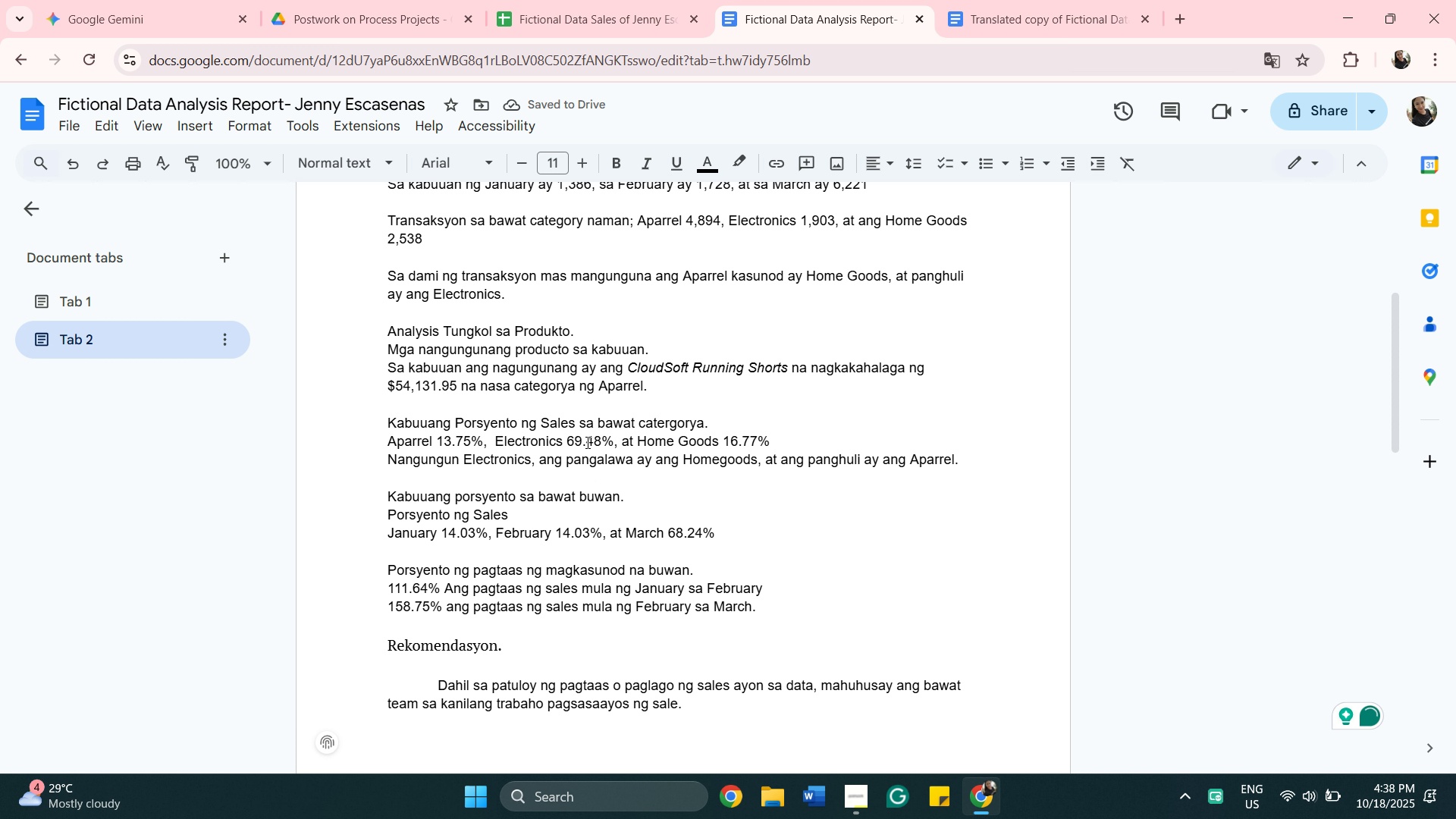 
scroll: coordinate [538, 418], scroll_direction: up, amount: 2.0
 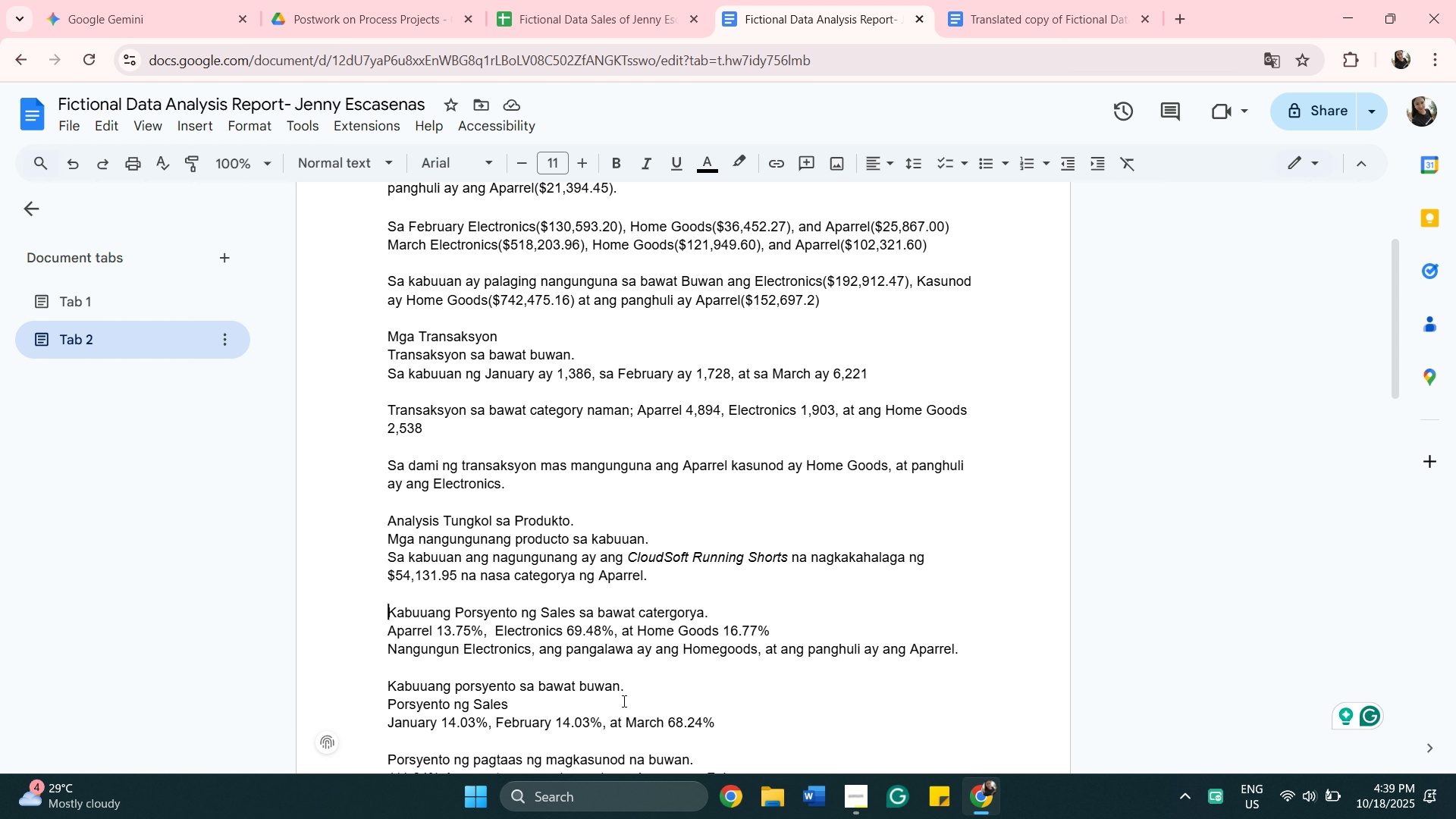 
wait(6.23)
 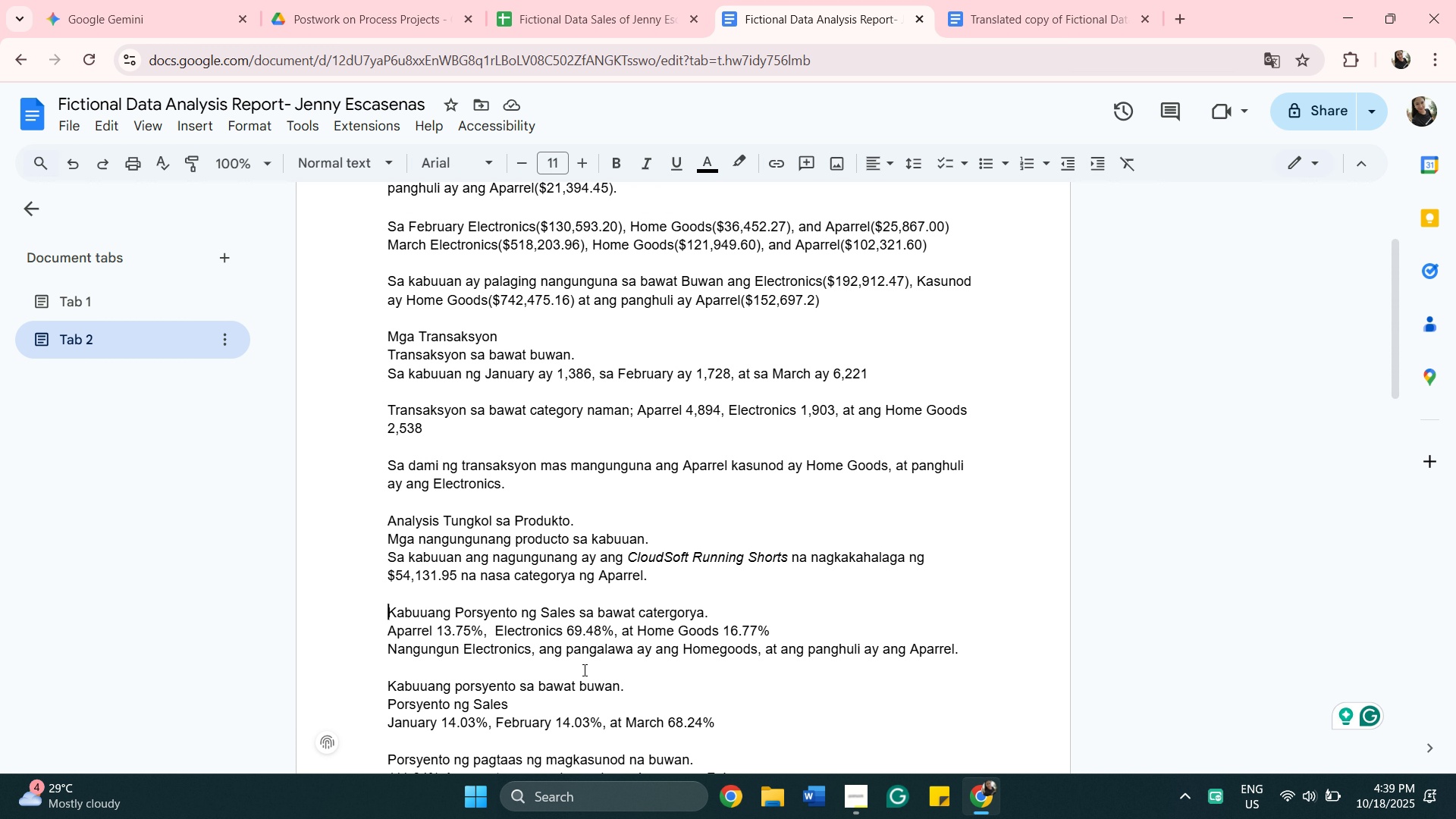 
left_click([1021, 11])
 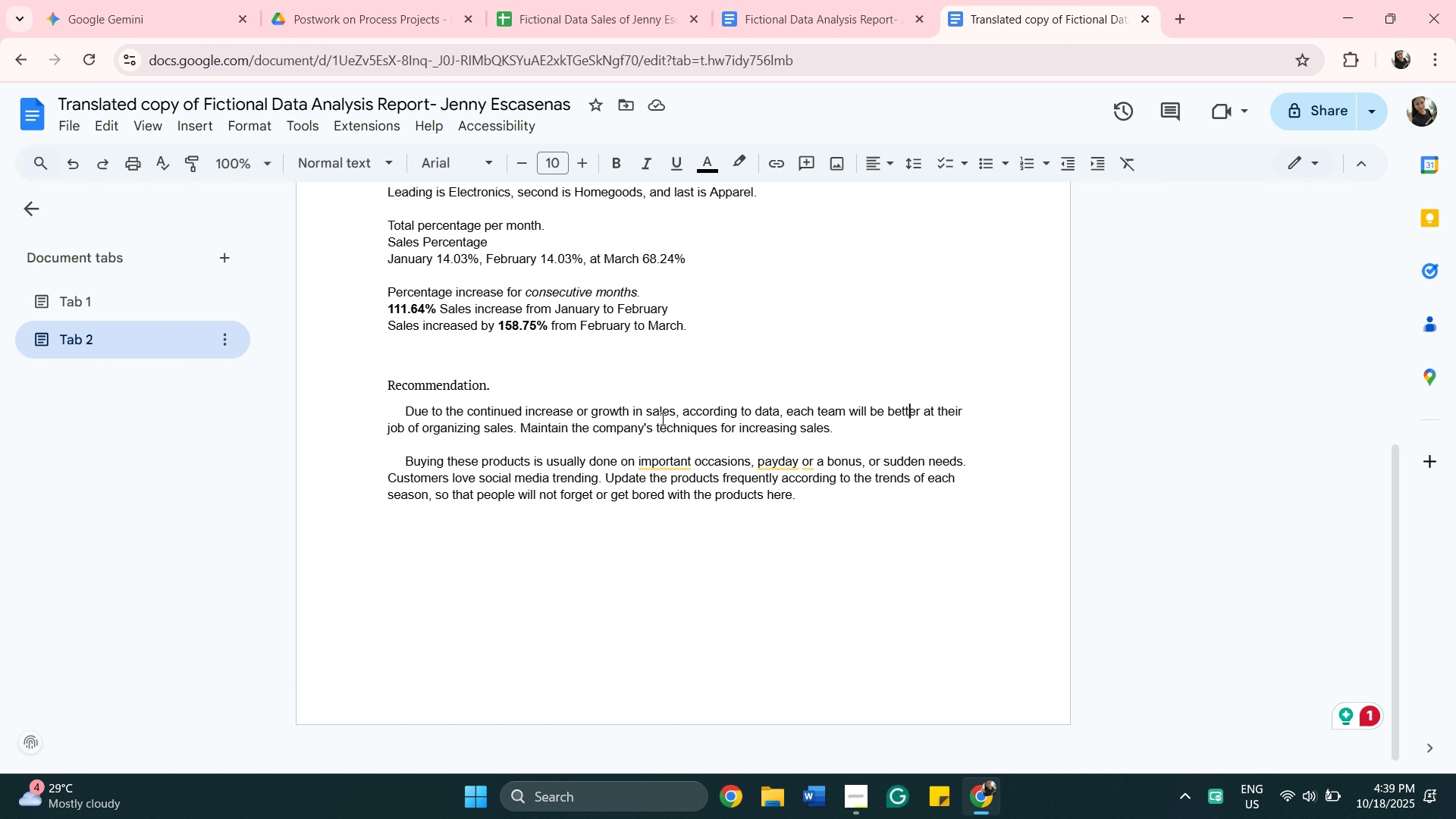 
scroll: coordinate [661, 419], scroll_direction: up, amount: 3.0
 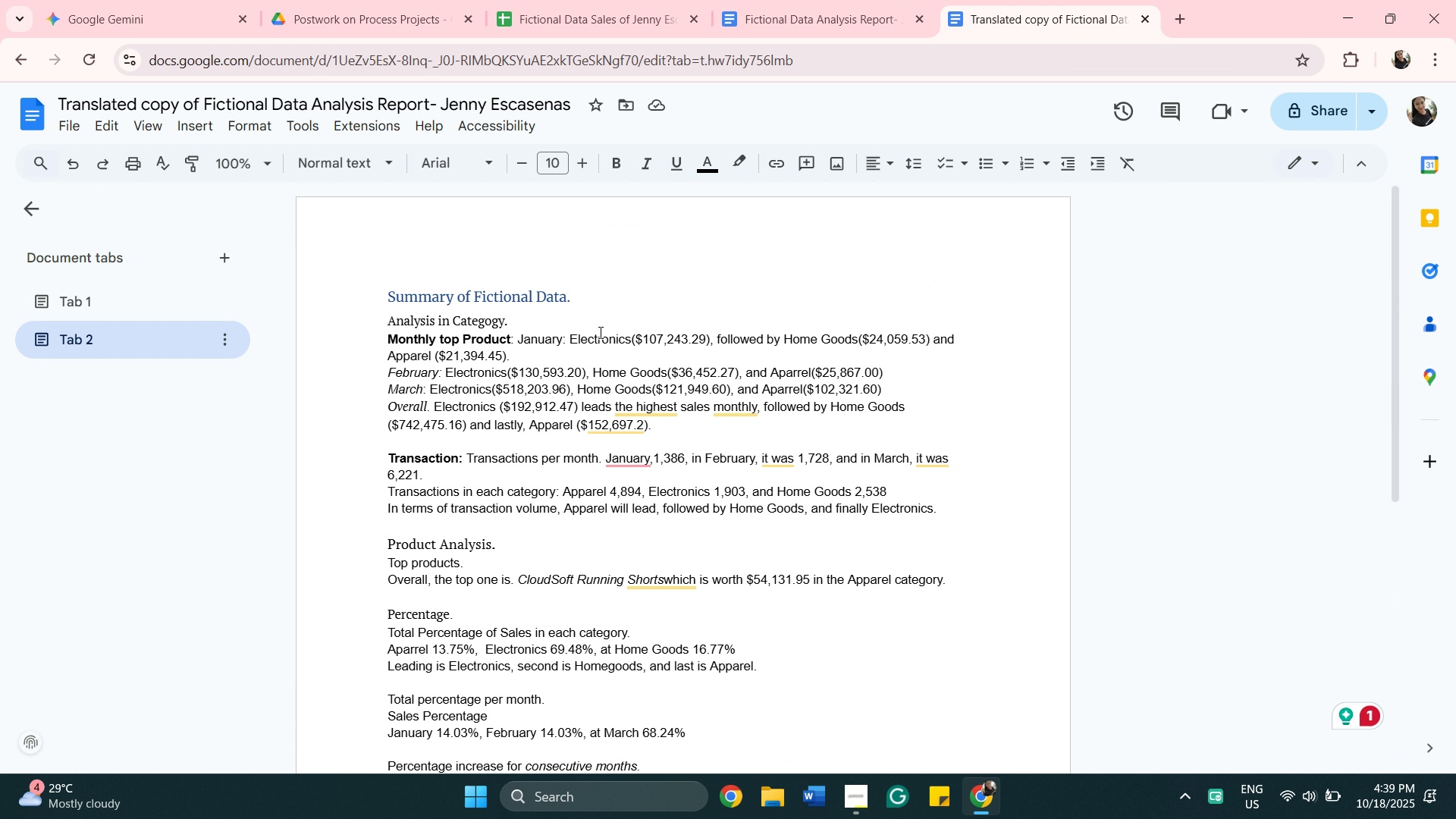 
left_click_drag(start_coordinate=[570, 300], to_coordinate=[389, 307])
 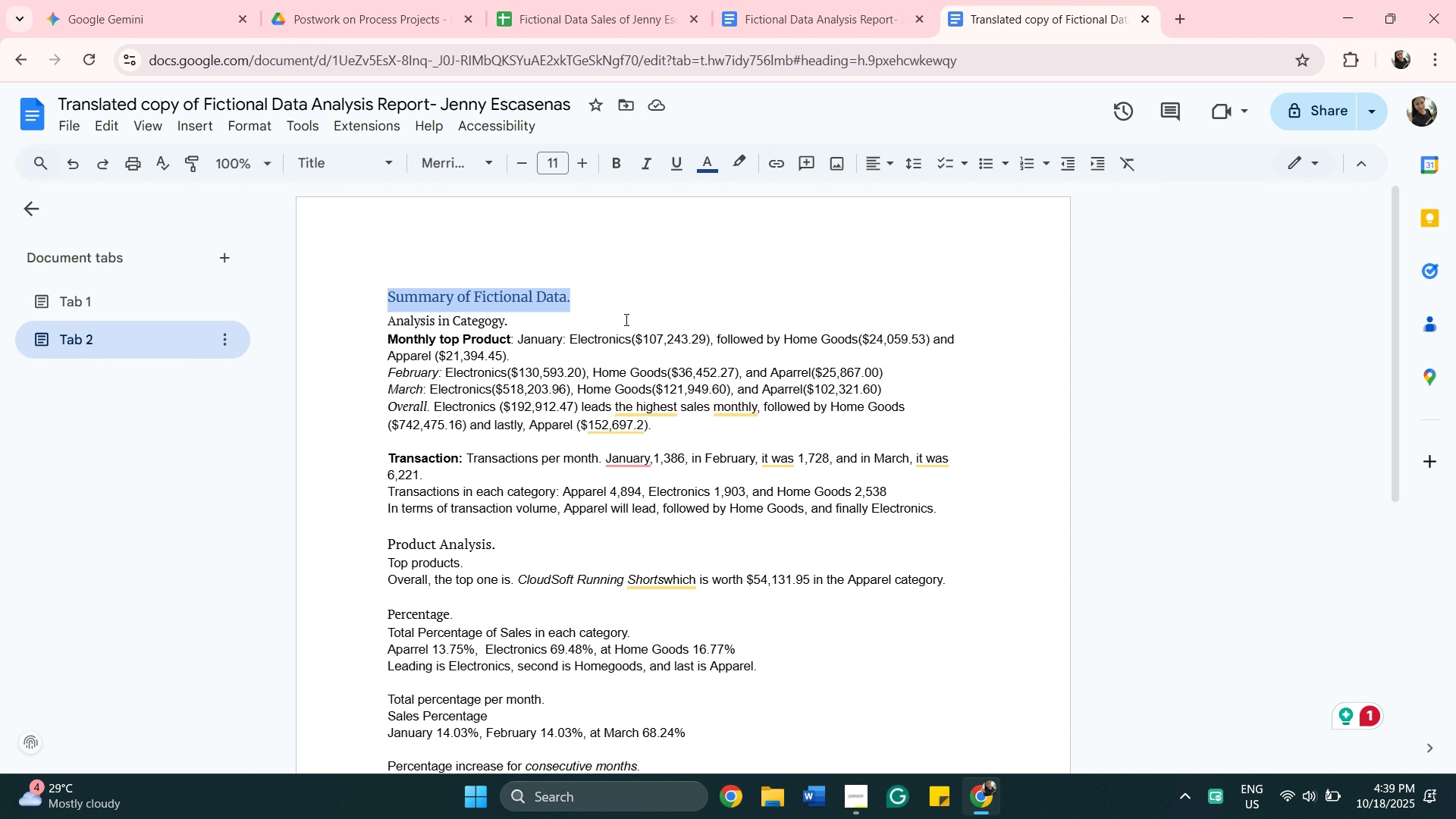 
left_click([612, 302])
 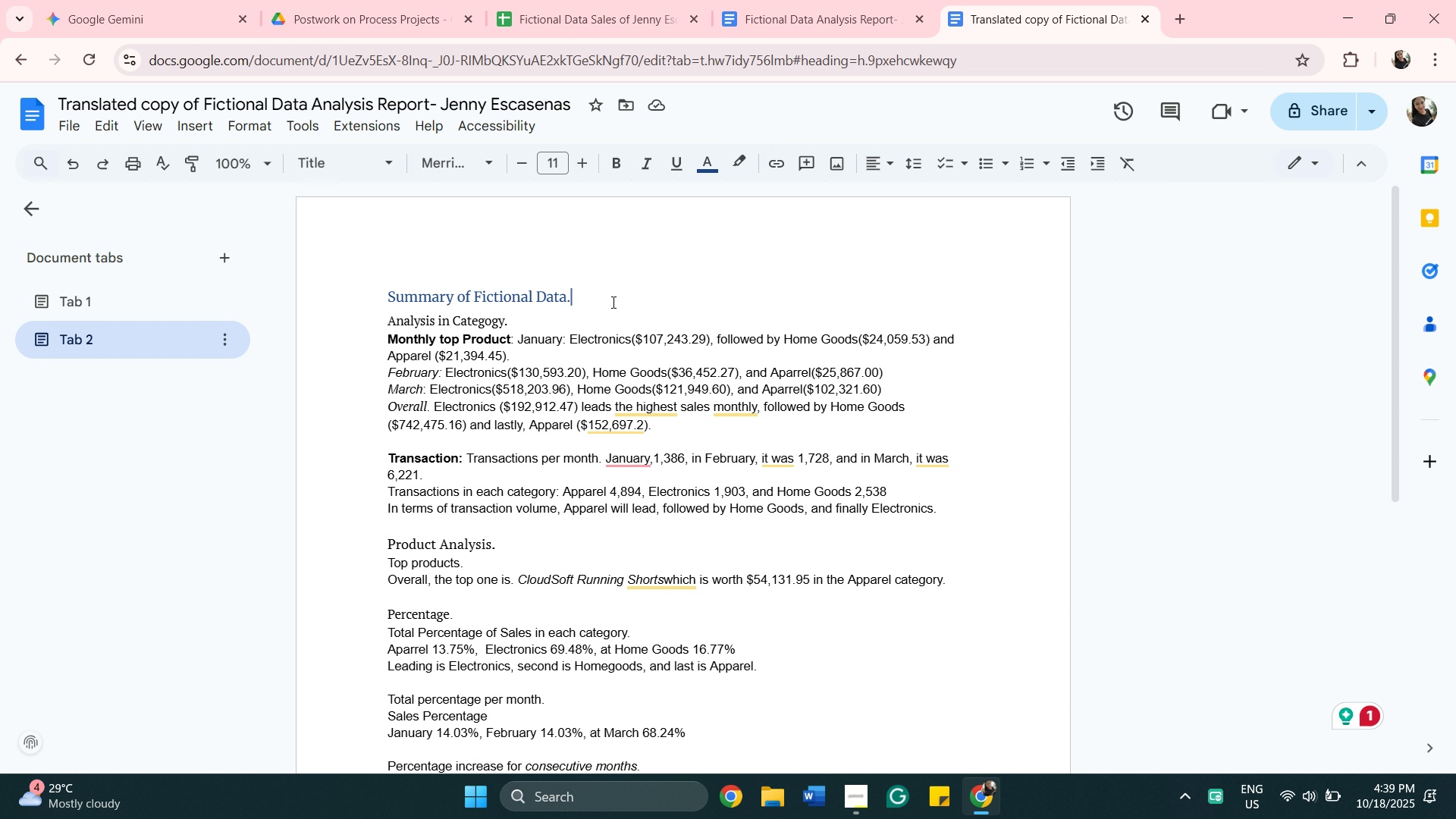 
type( Report)
 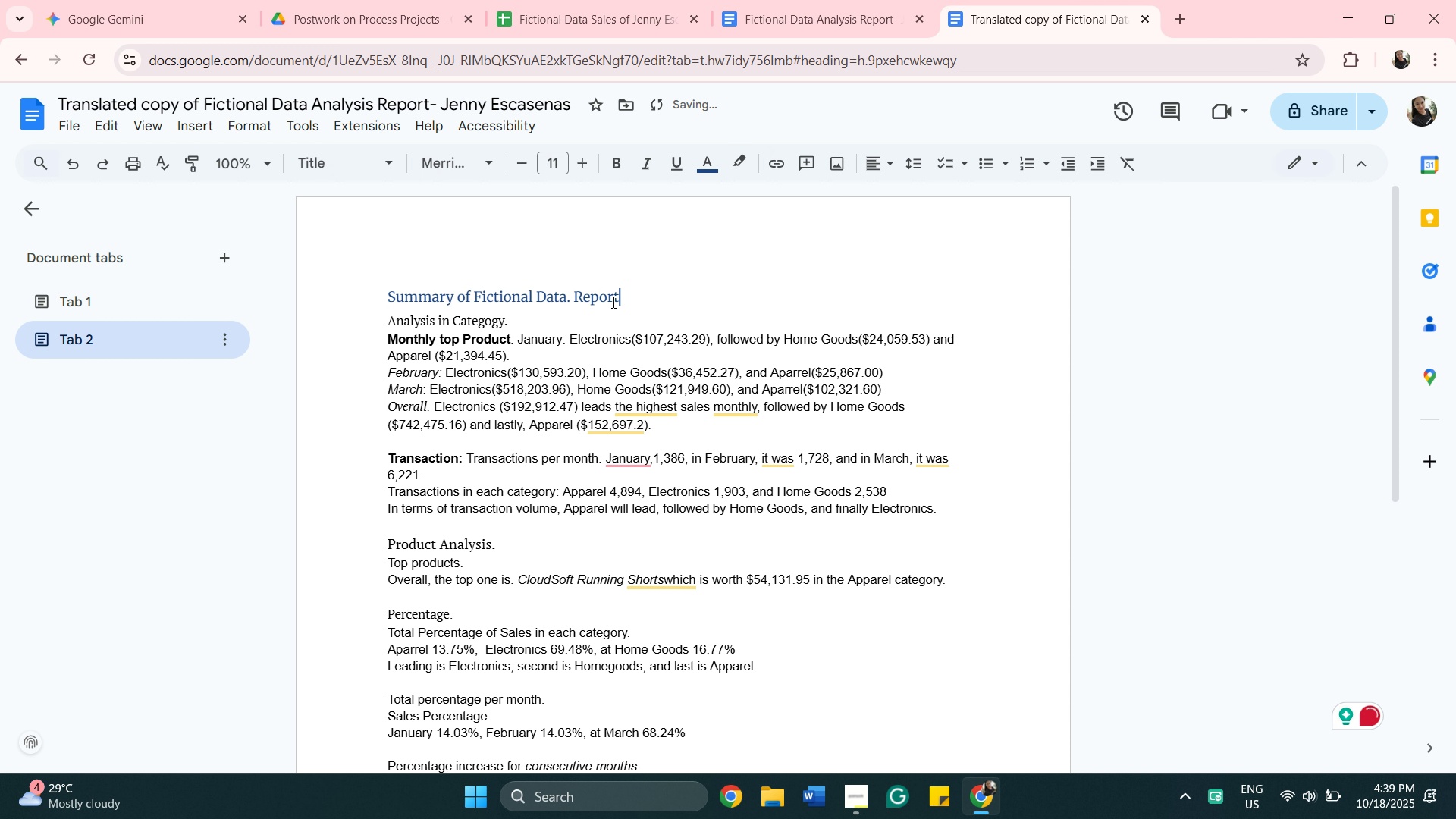 
wait(7.22)
 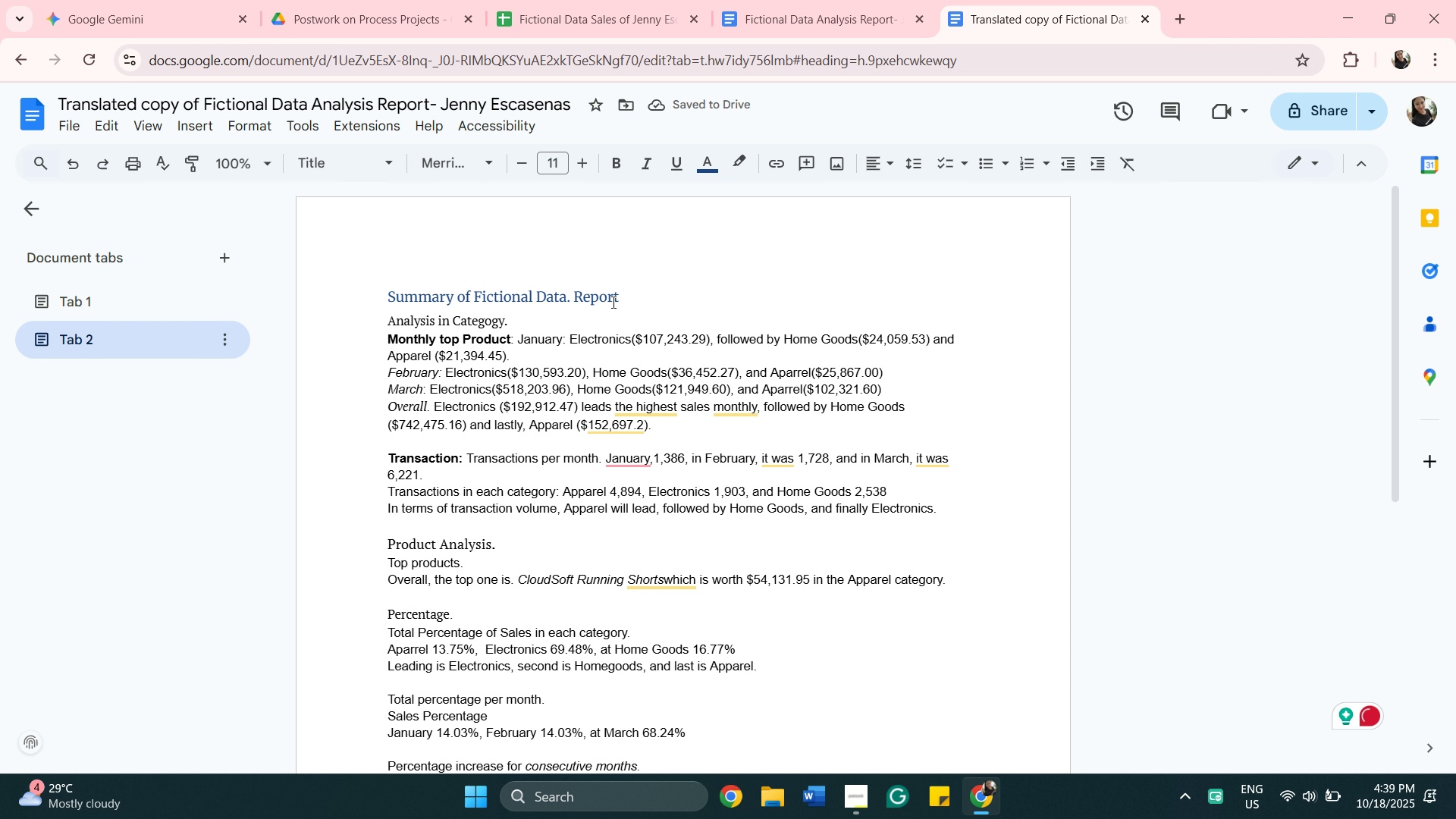 
key(Period)
 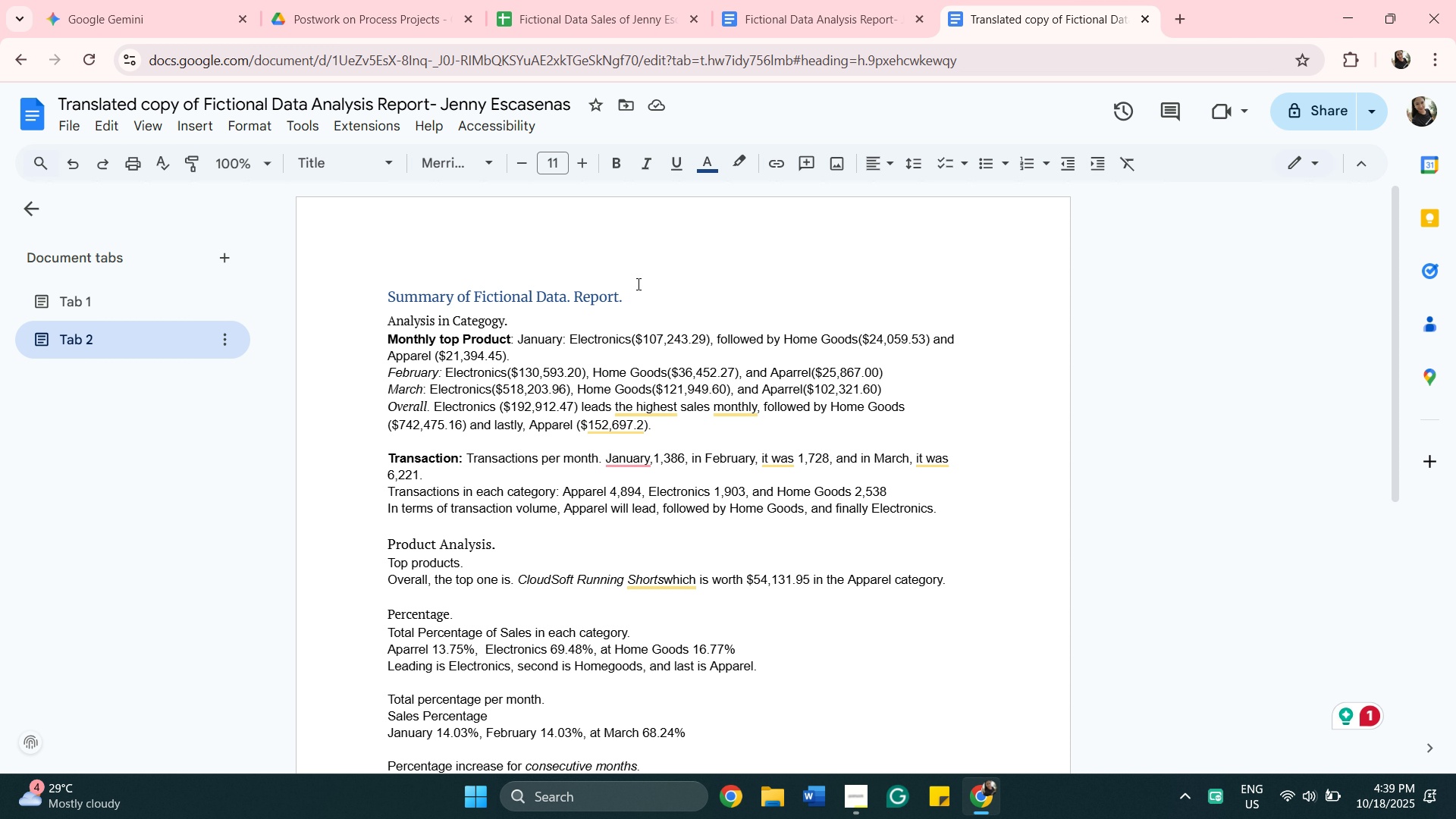 
wait(18.46)
 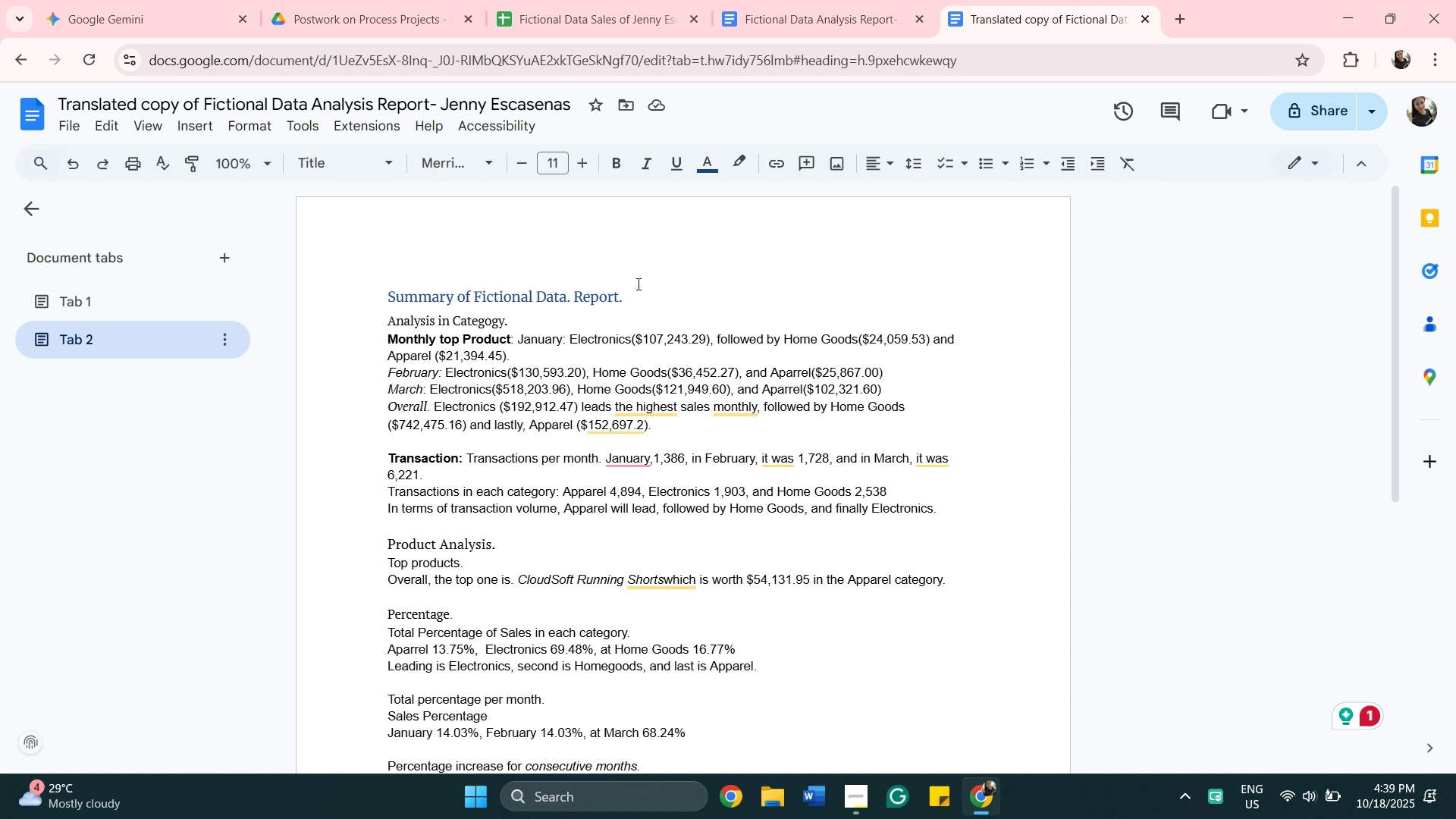 
left_click([580, 294])
 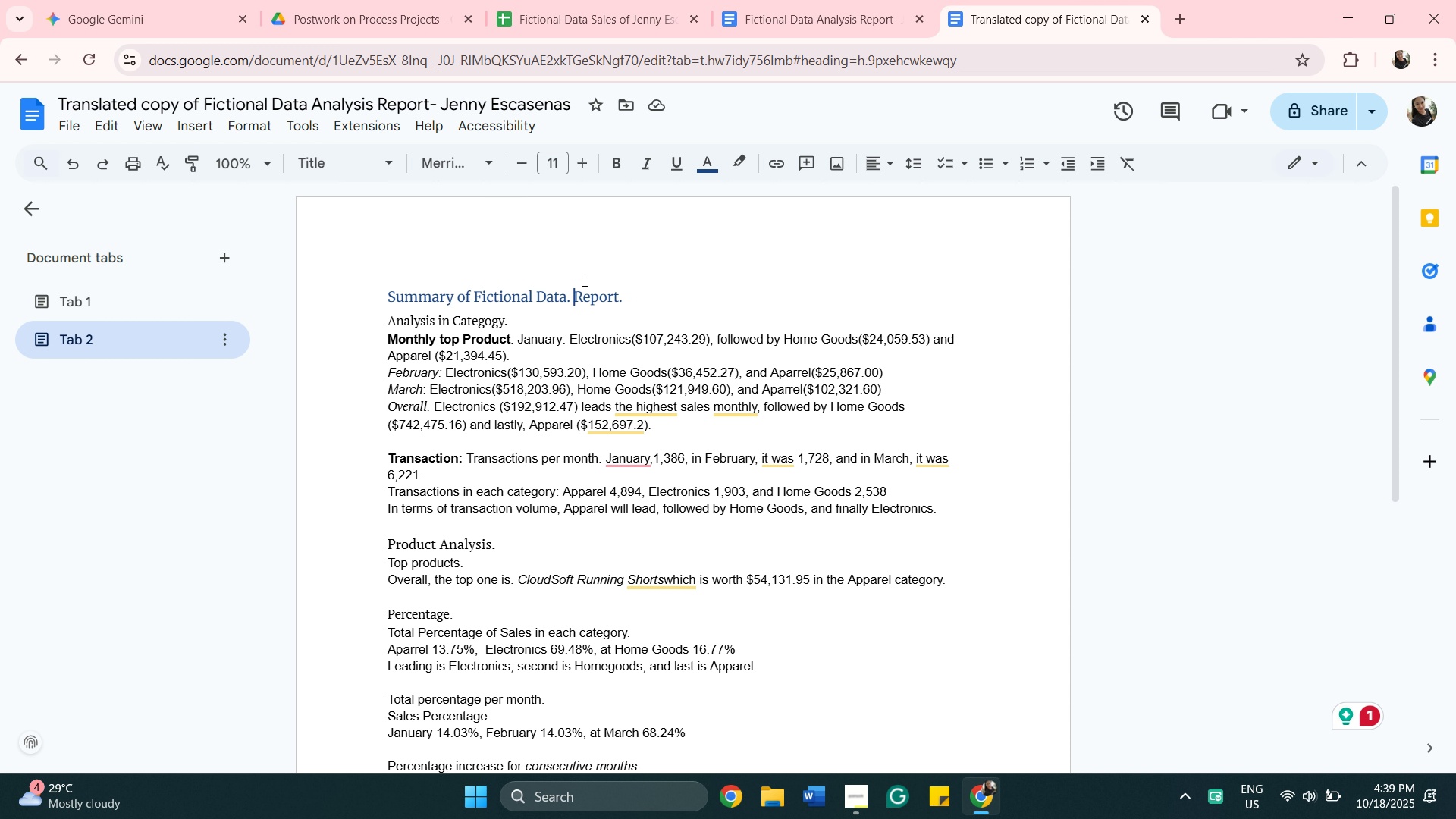 
key(ArrowLeft)
 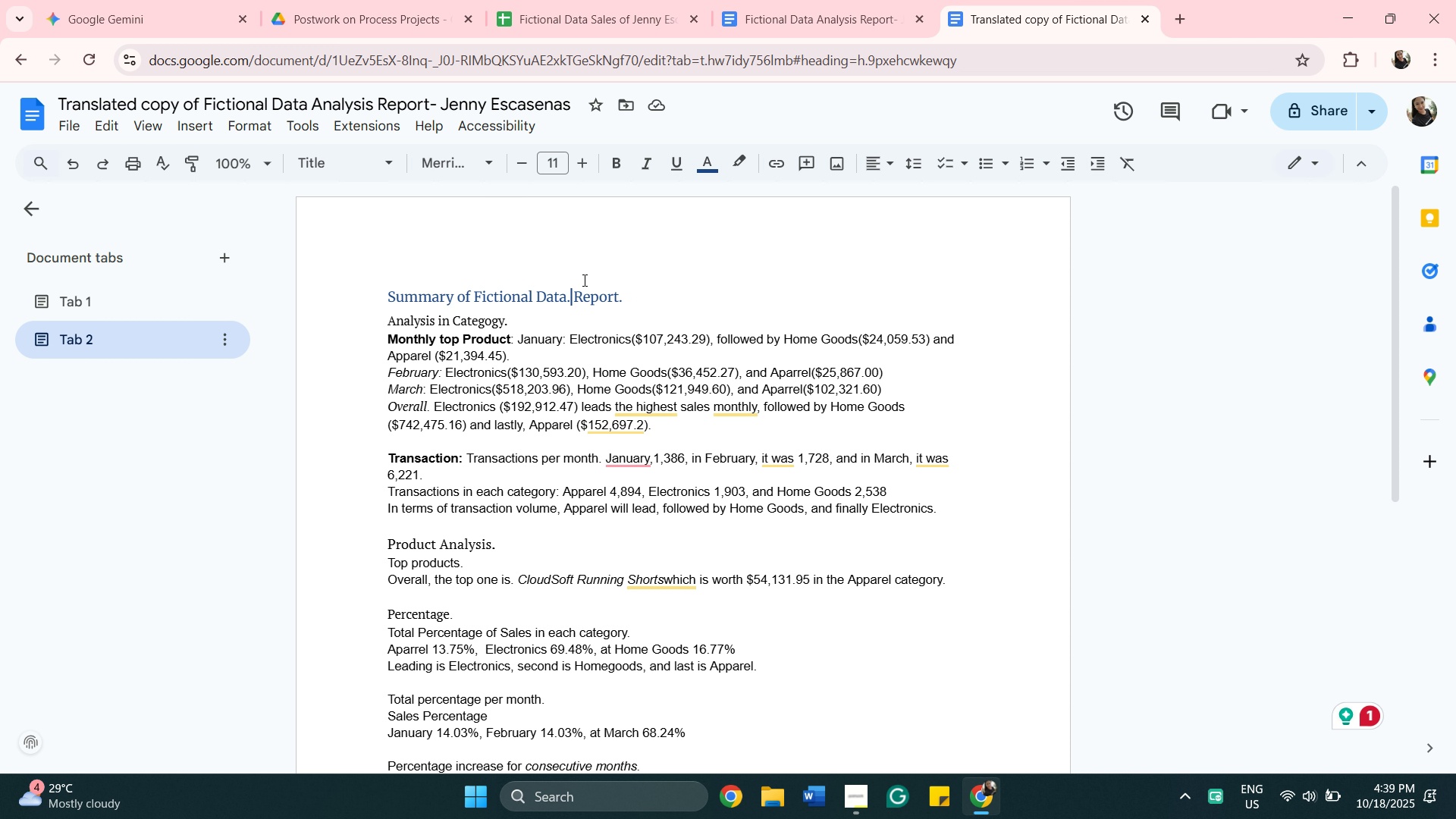 
key(ArrowLeft)
 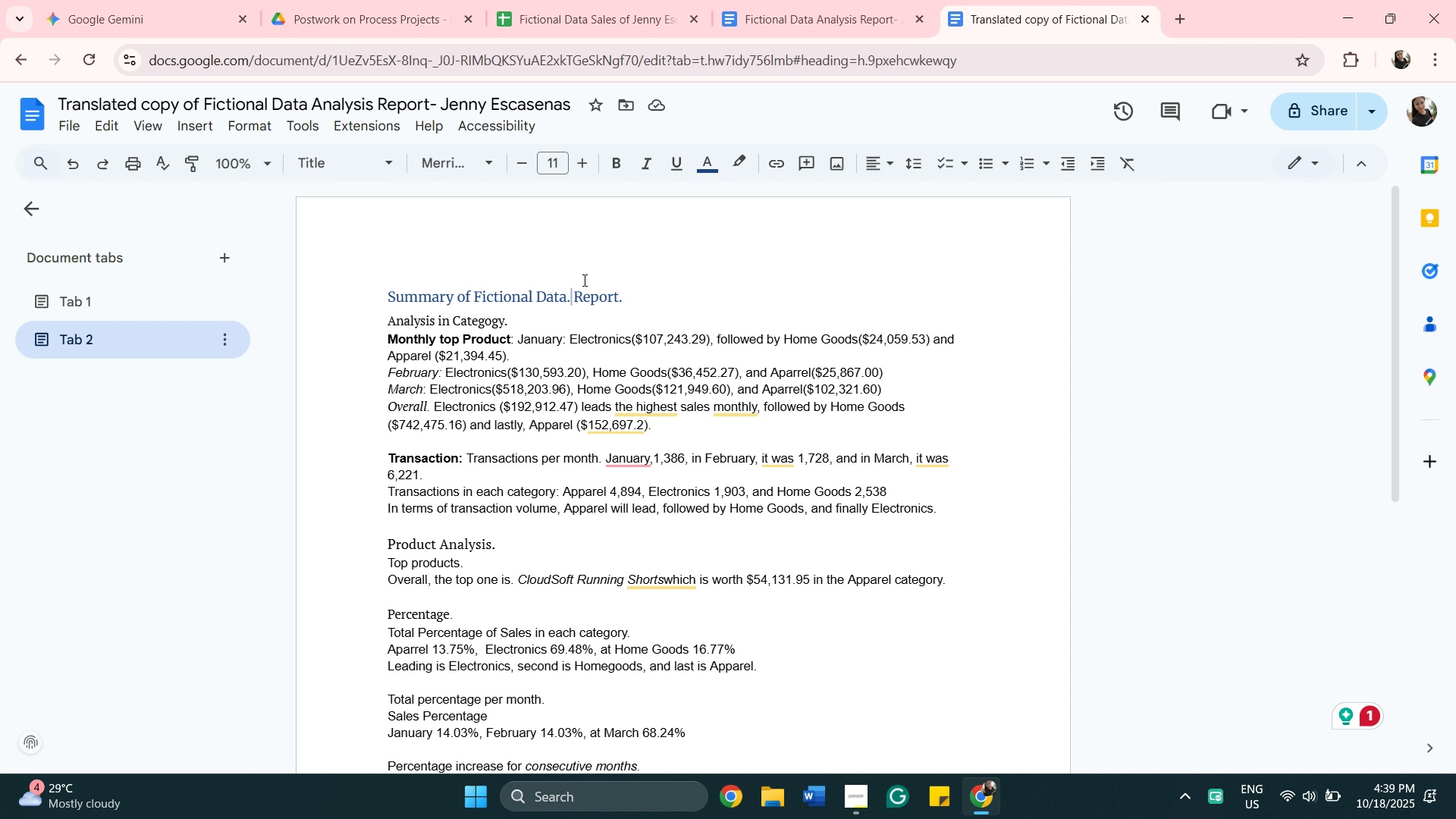 
key(Backspace)
 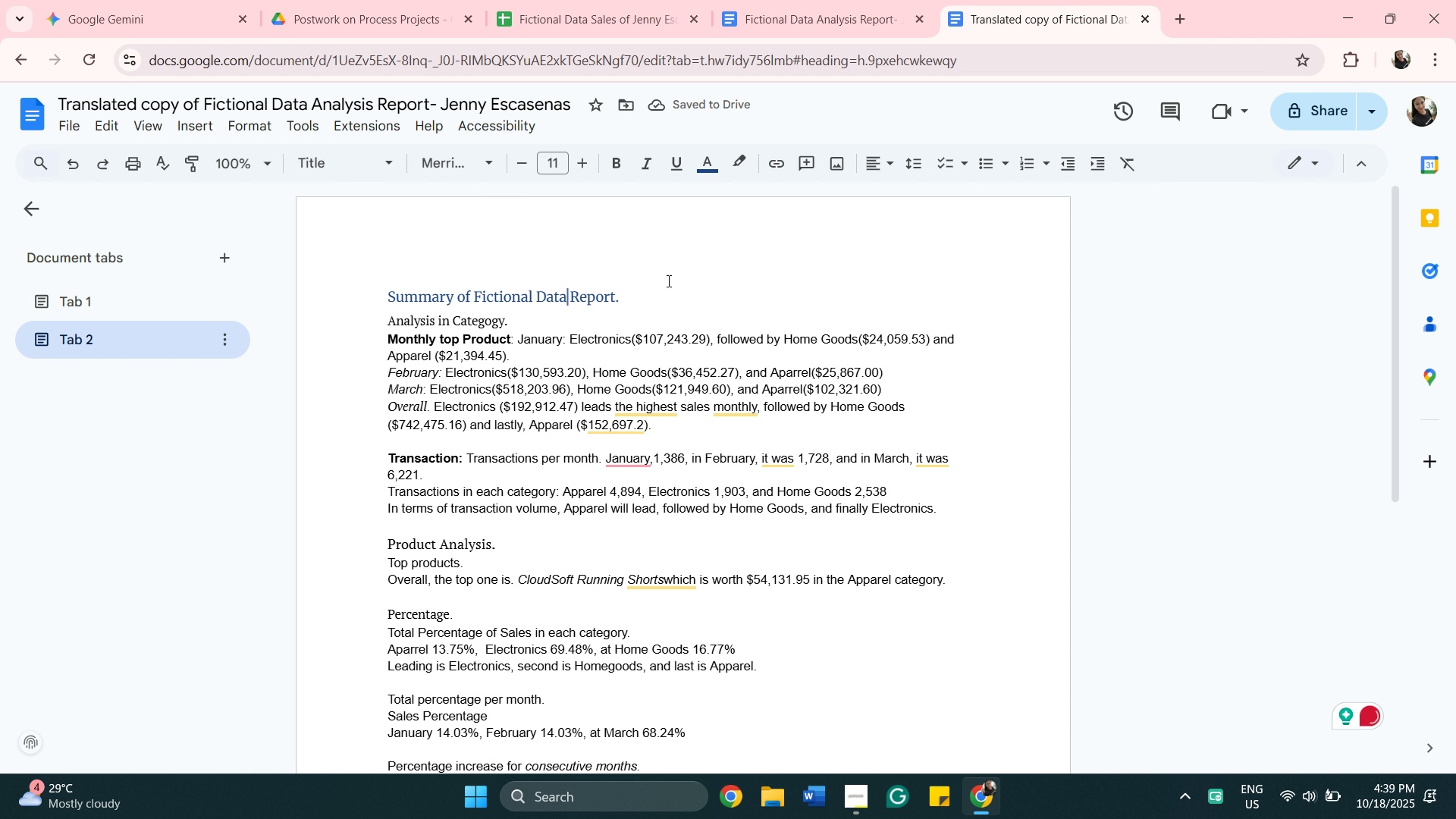 
left_click_drag(start_coordinate=[621, 300], to_coordinate=[357, 299])
 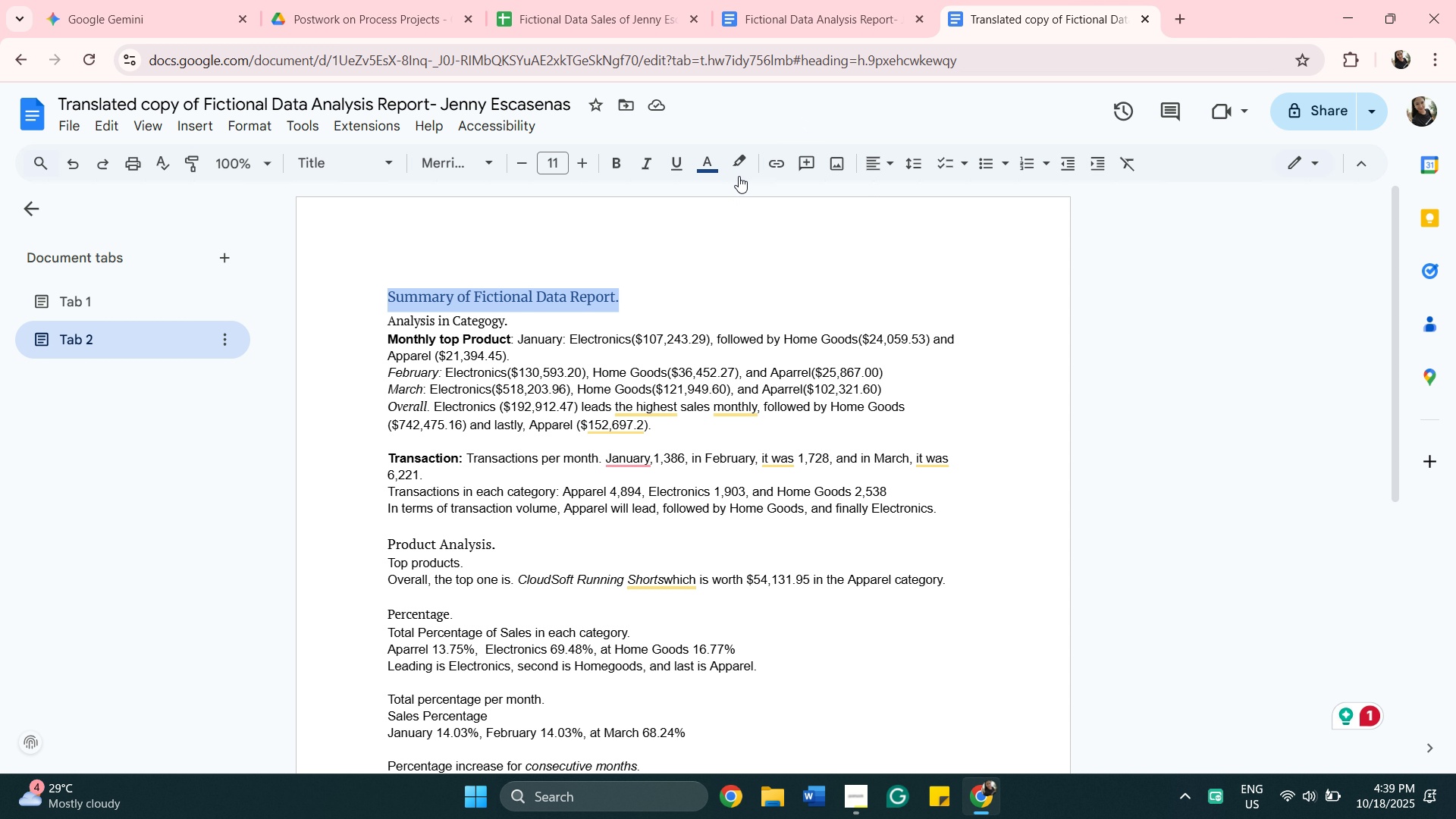 
left_click([717, 165])
 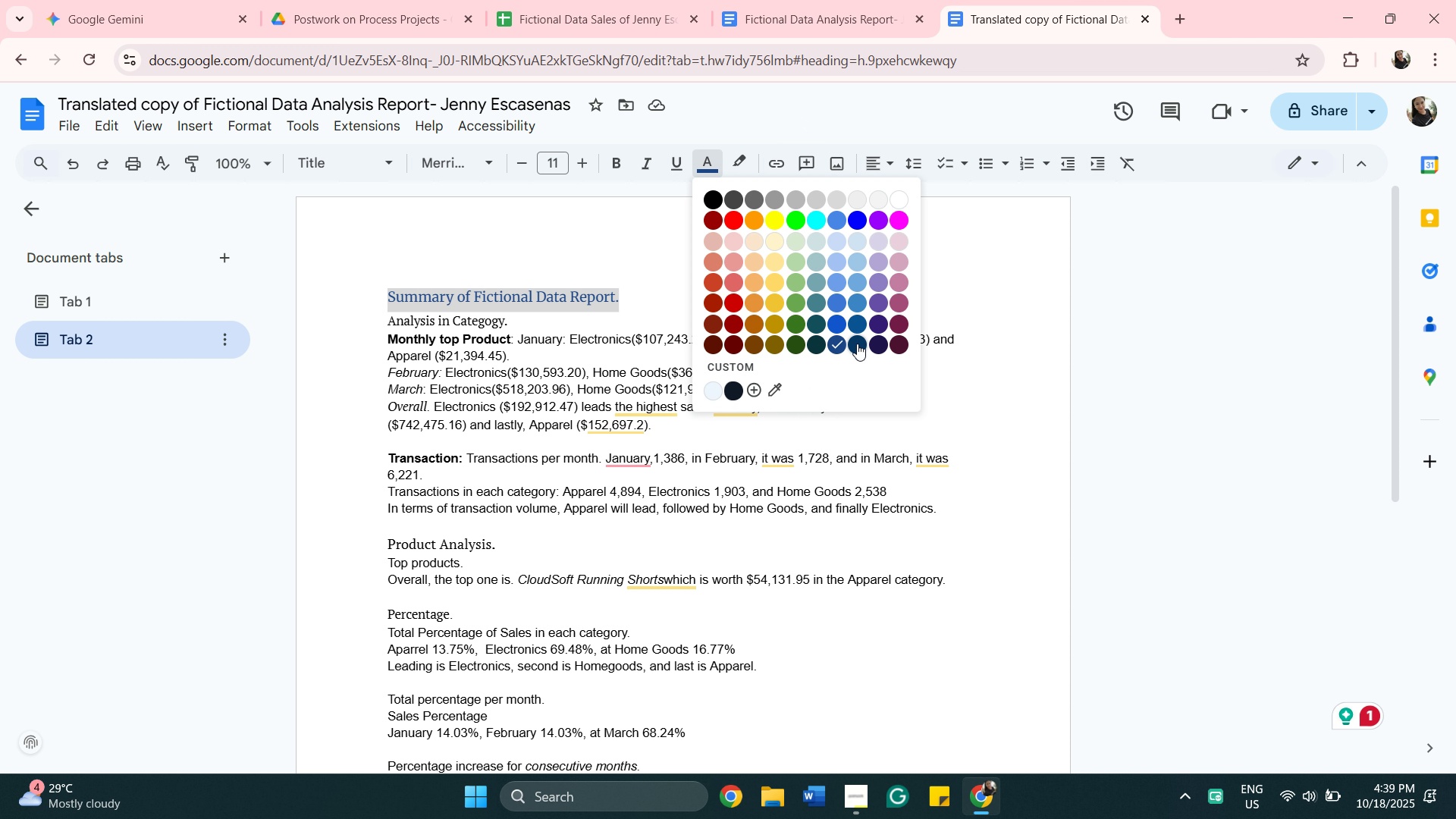 
left_click([858, 344])
 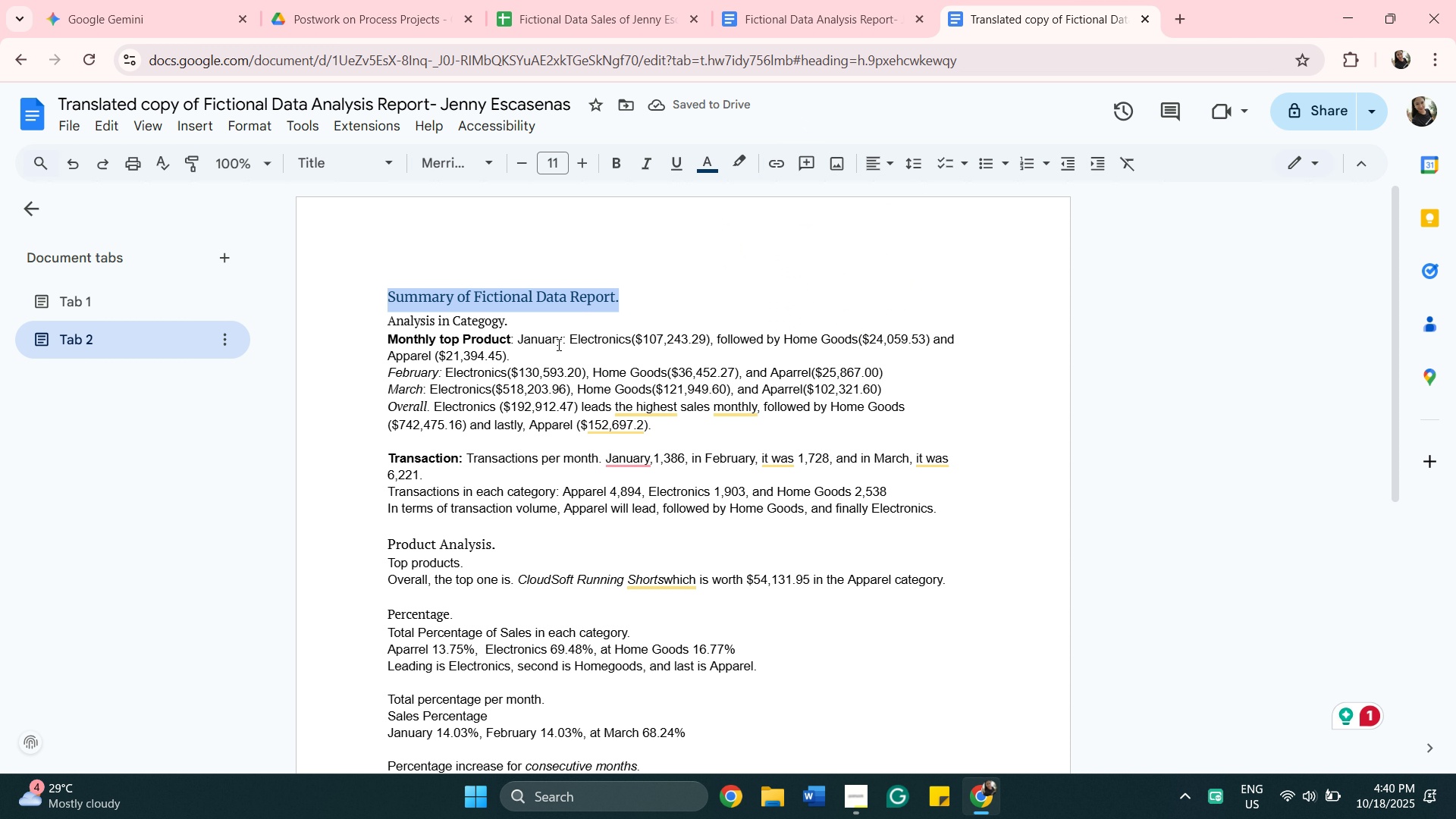 
scroll: coordinate [465, 454], scroll_direction: down, amount: 2.0
 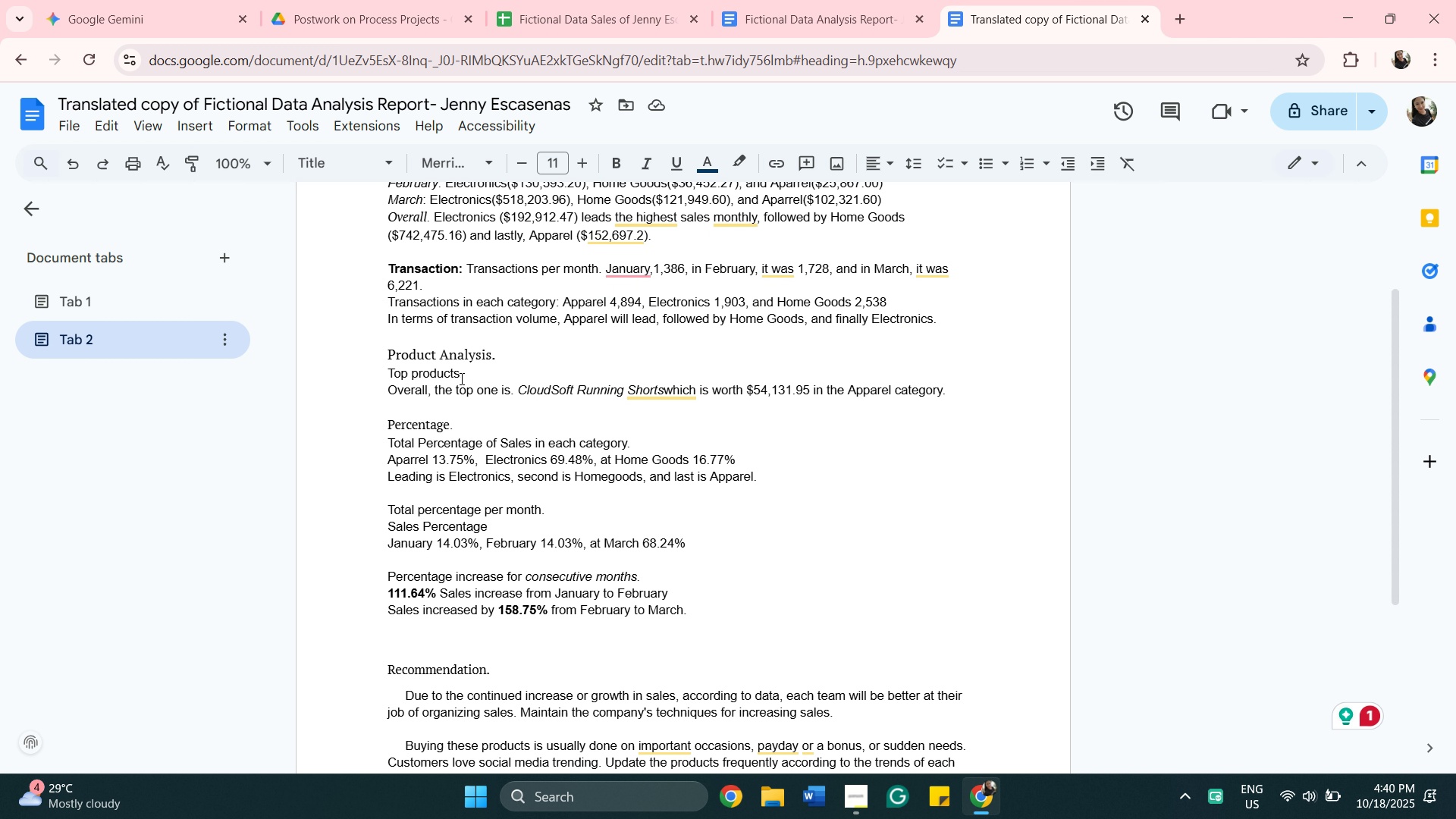 
left_click_drag(start_coordinate=[462, 378], to_coordinate=[388, 379])
 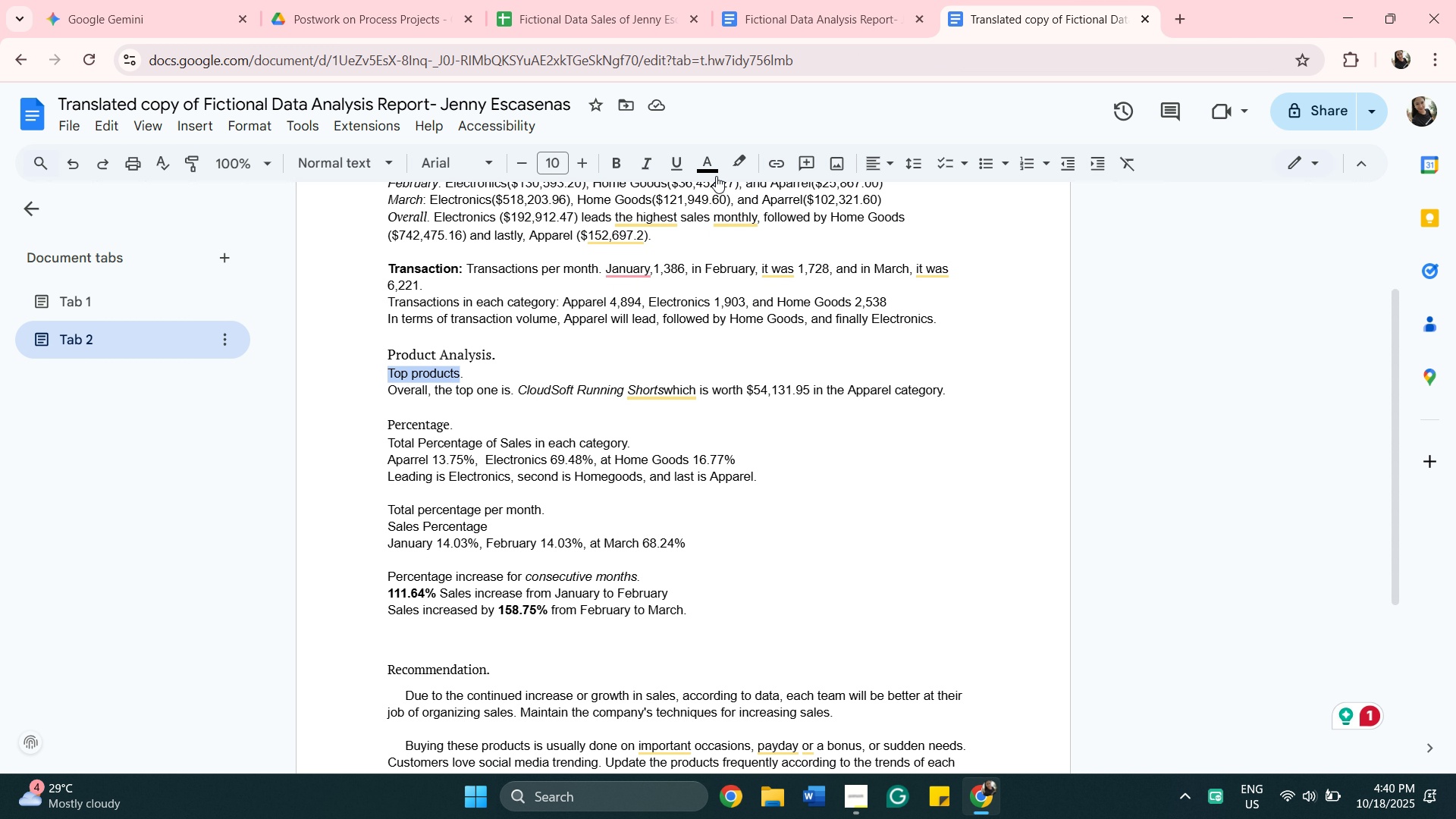 
left_click_drag(start_coordinate=[704, 165], to_coordinate=[704, 159])
 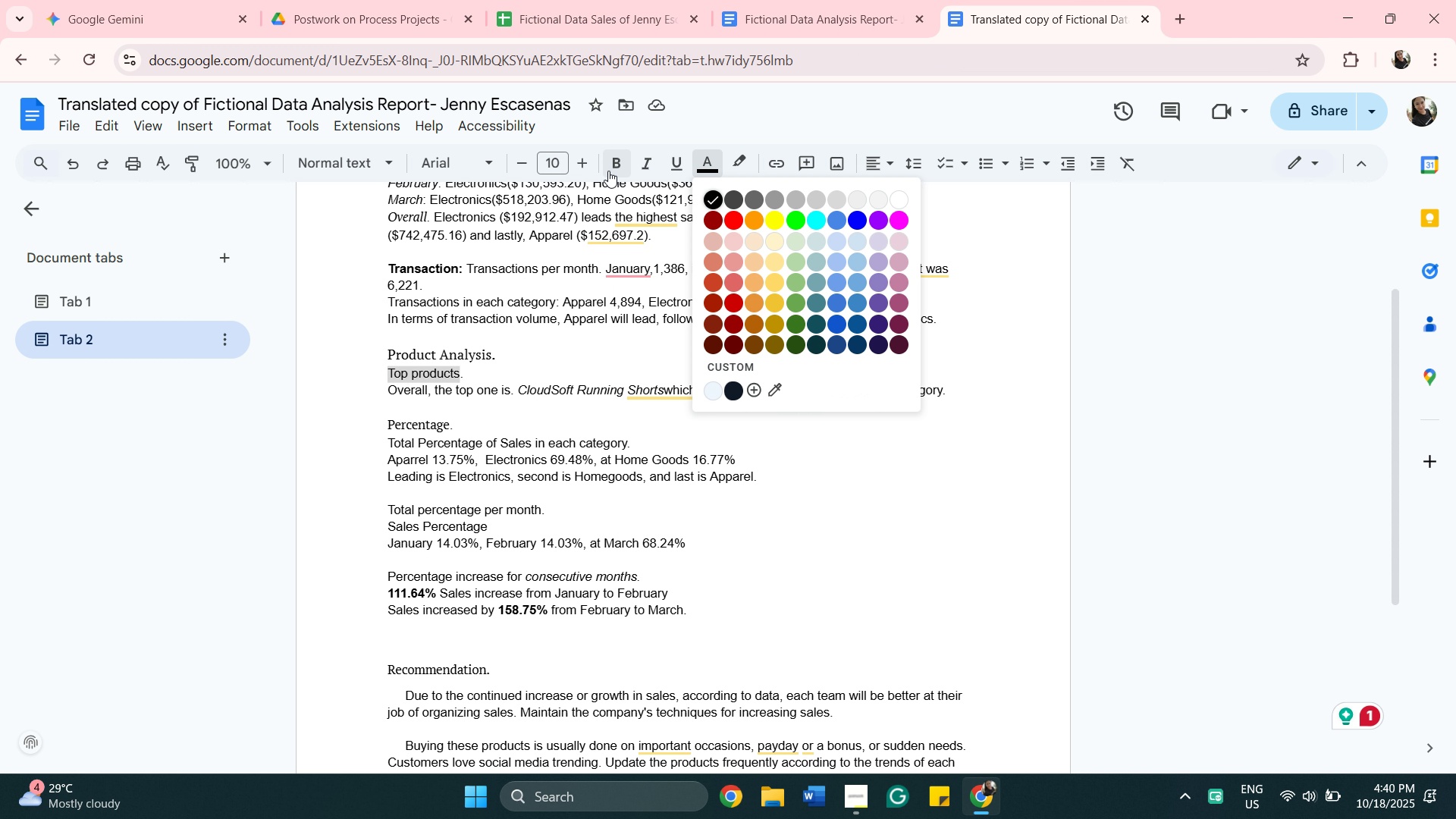 
left_click([613, 173])
 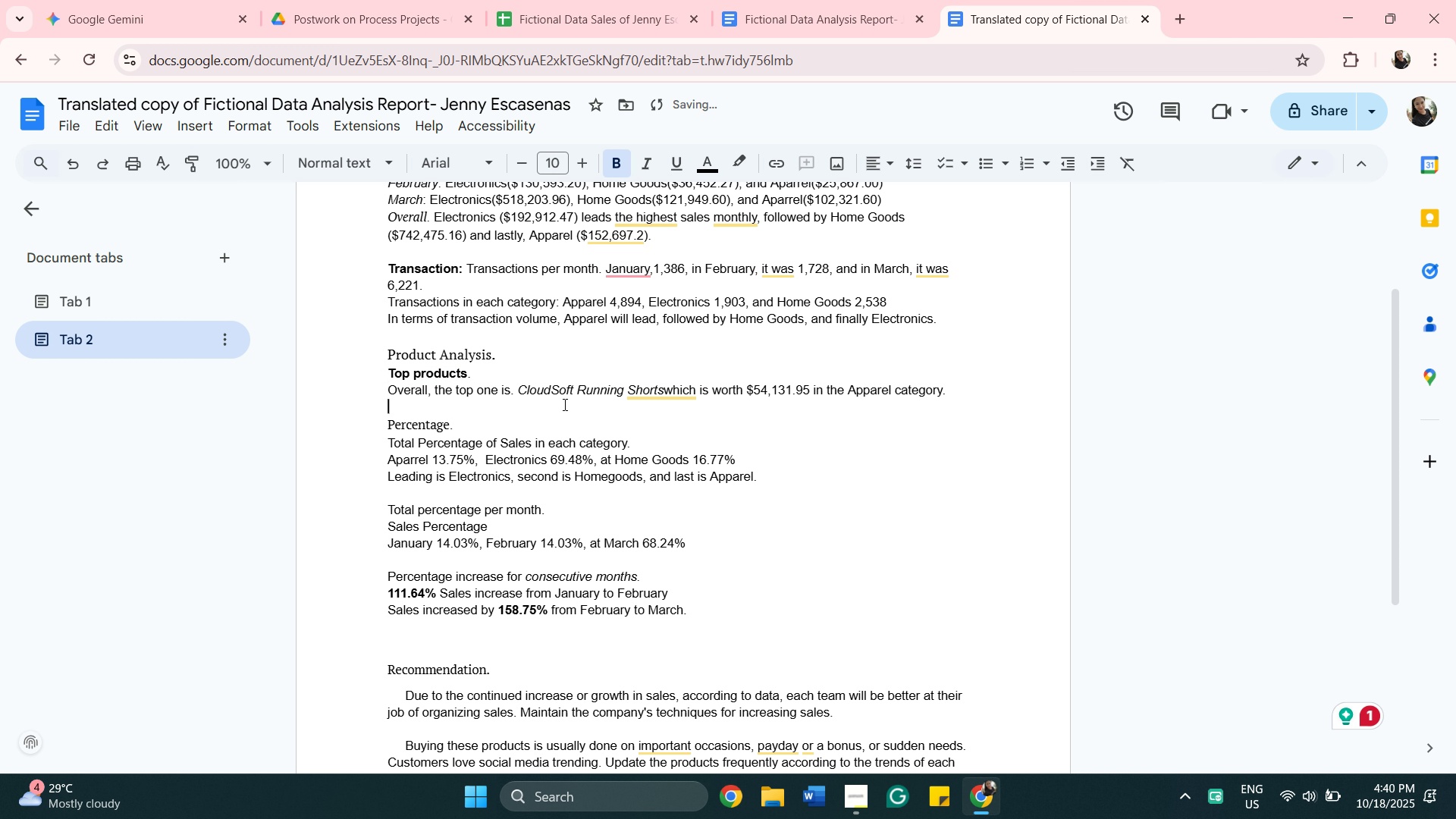 
left_click([563, 404])
 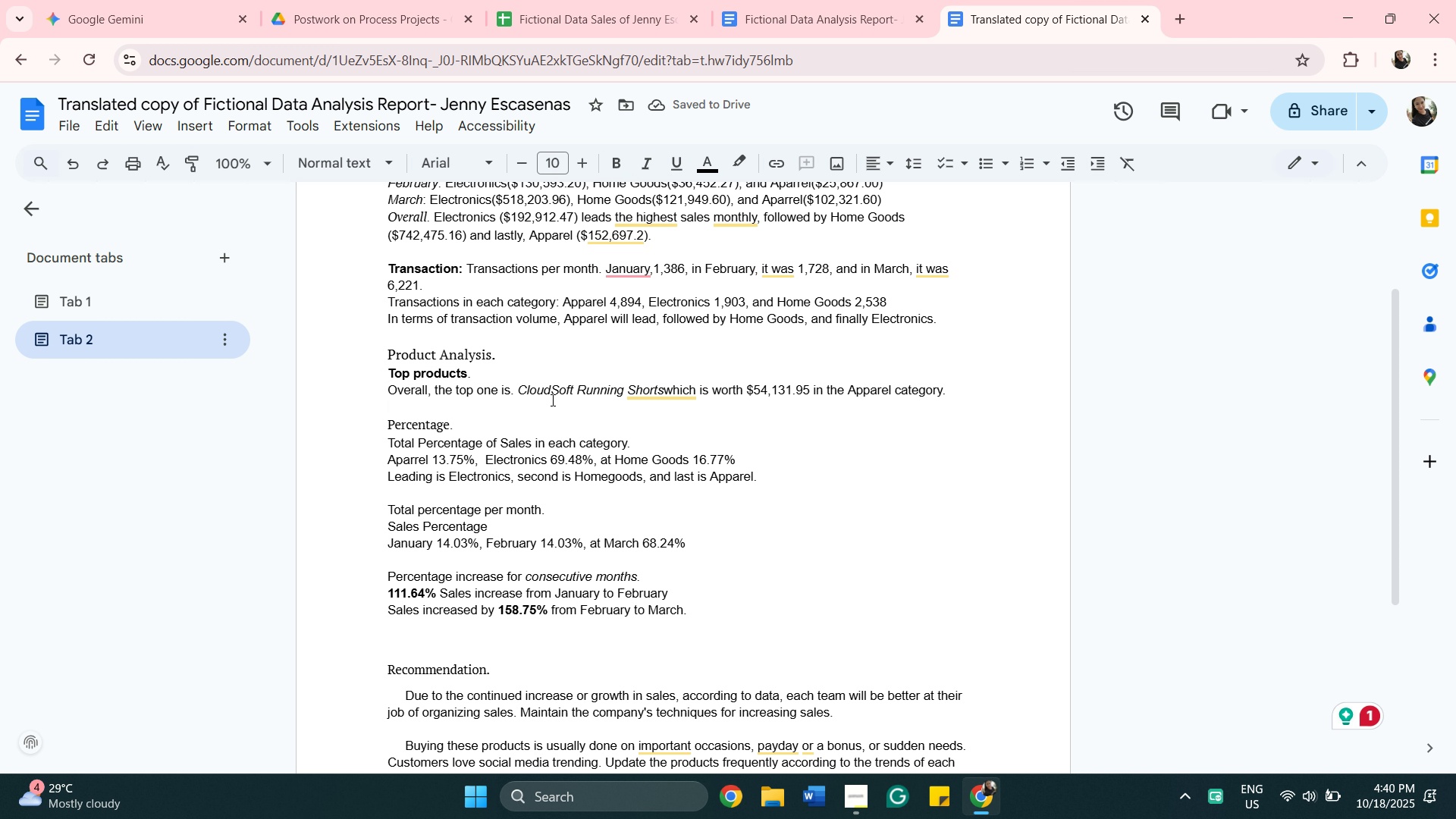 
left_click([522, 375])
 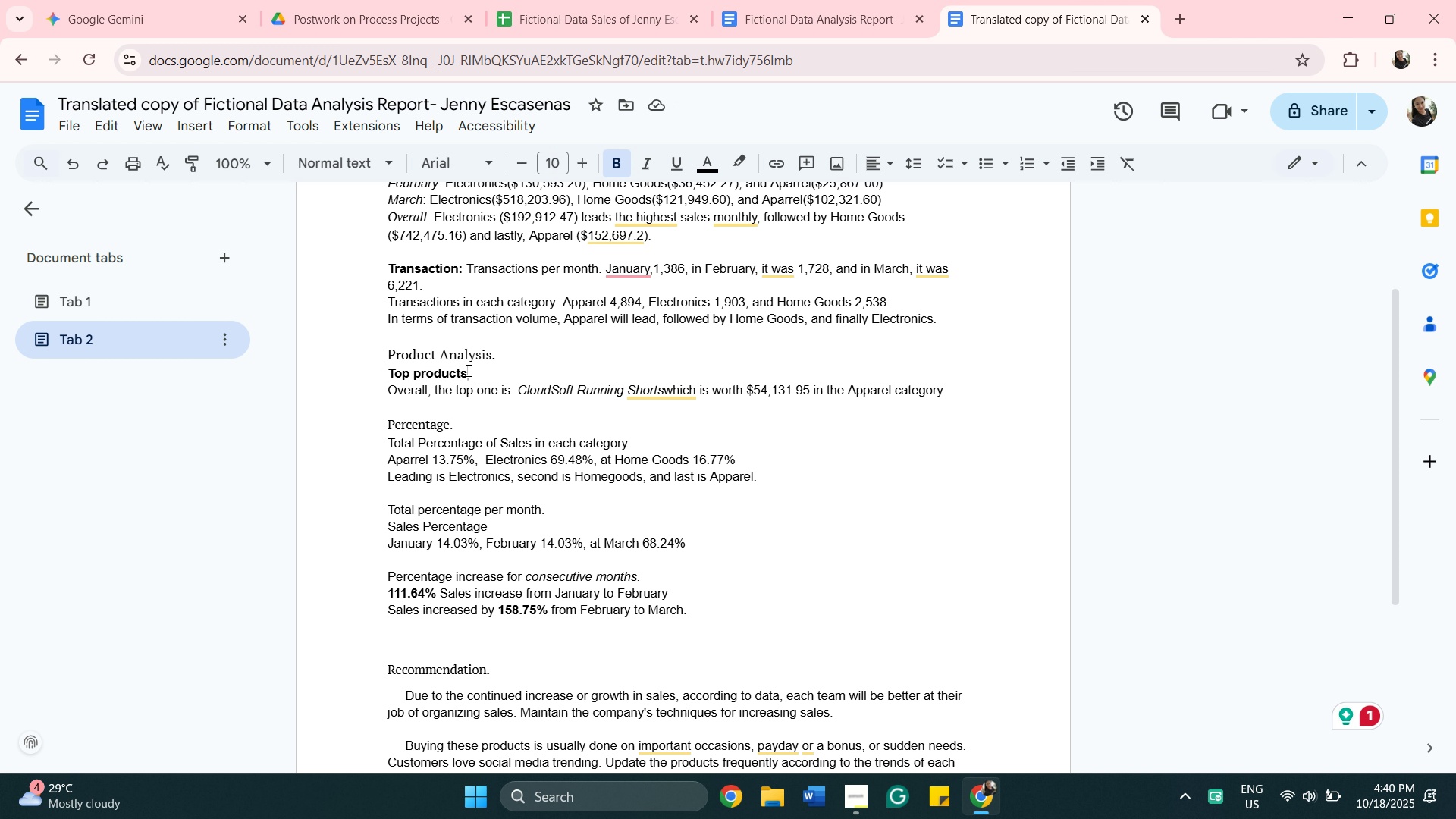 
key(Backspace)
 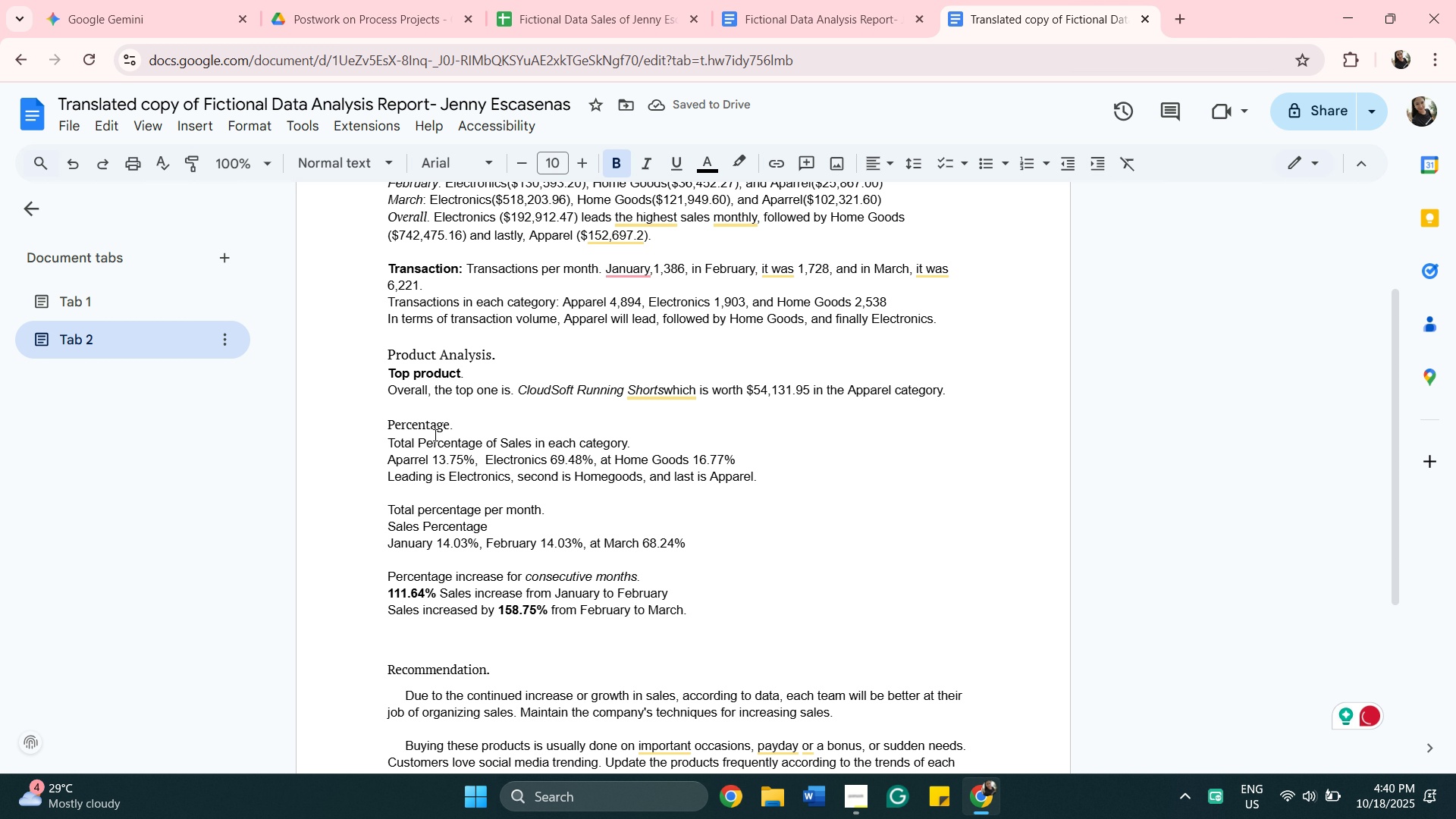 
left_click_drag(start_coordinate=[454, 422], to_coordinate=[376, 429])
 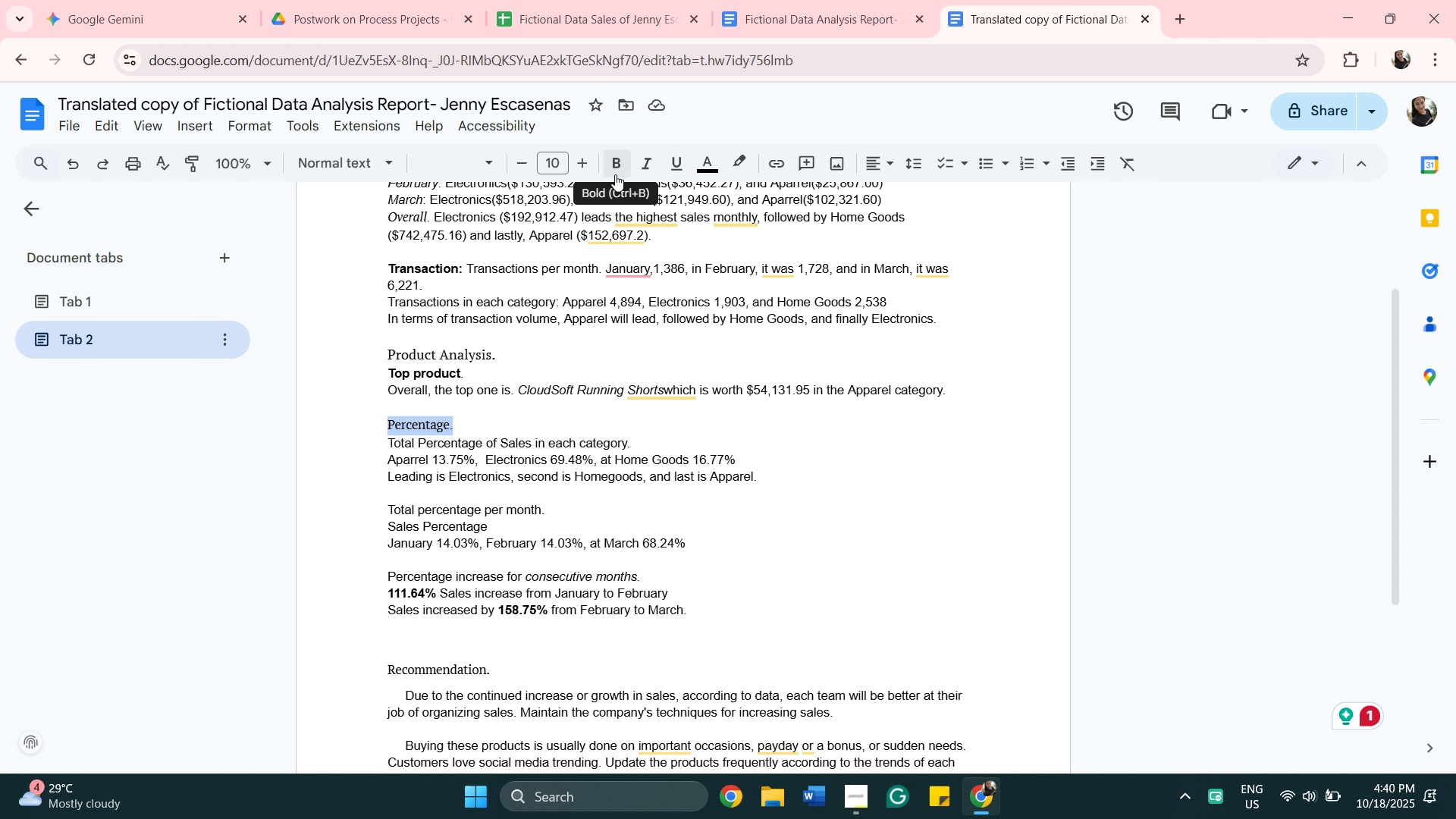 
left_click([615, 174])
 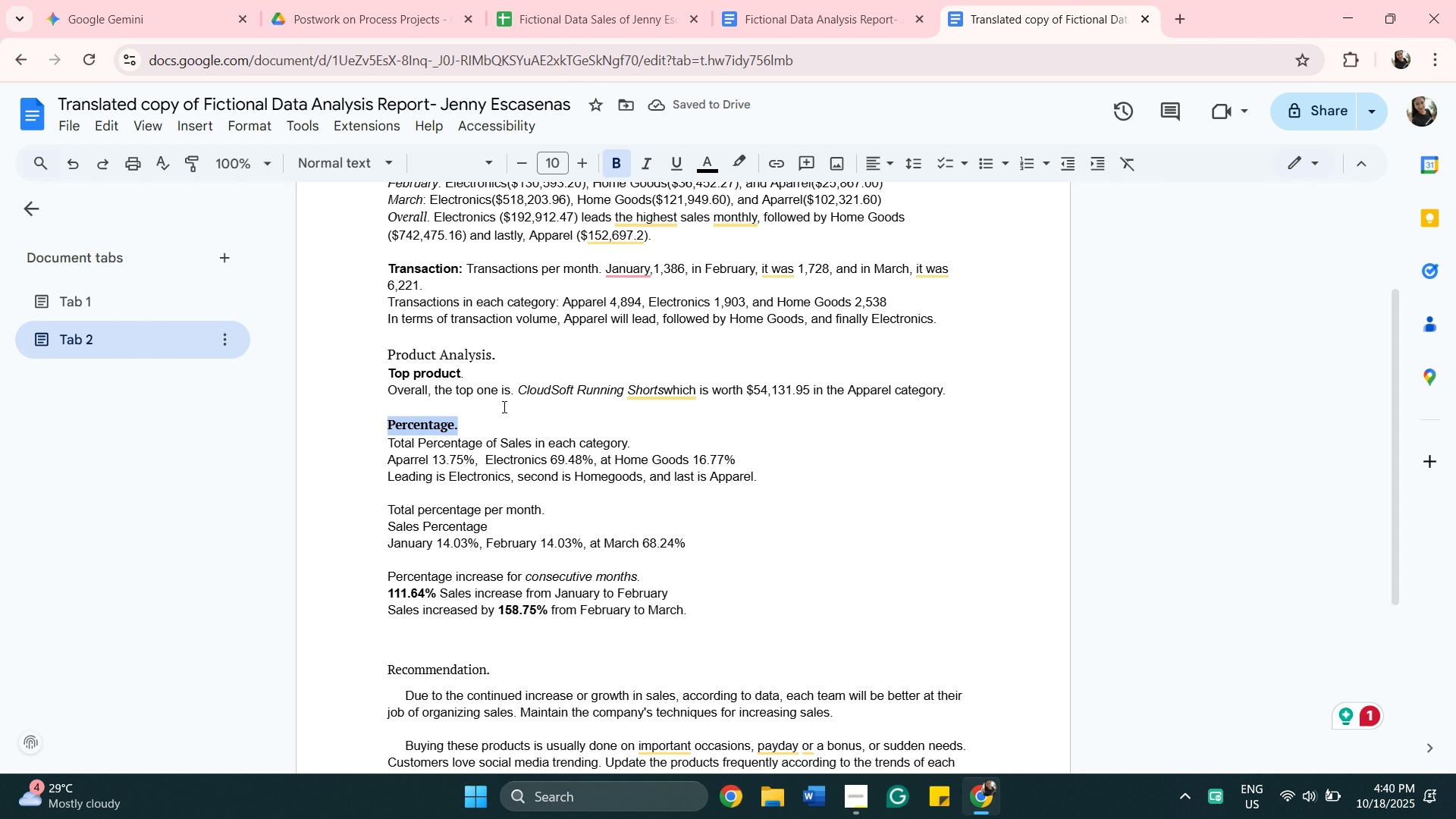 
mouse_move([631, 393])
 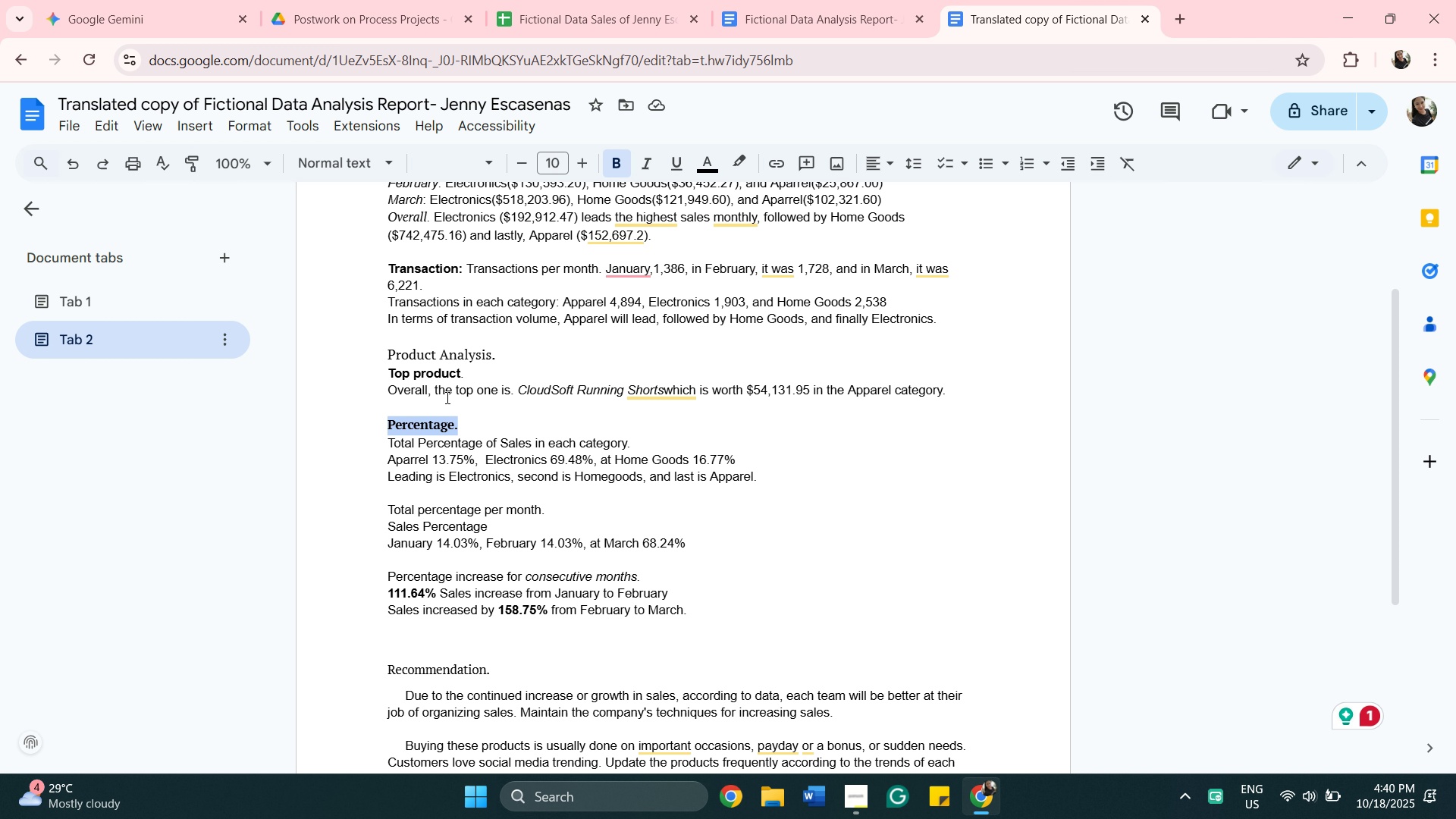 
left_click([438, 388])
 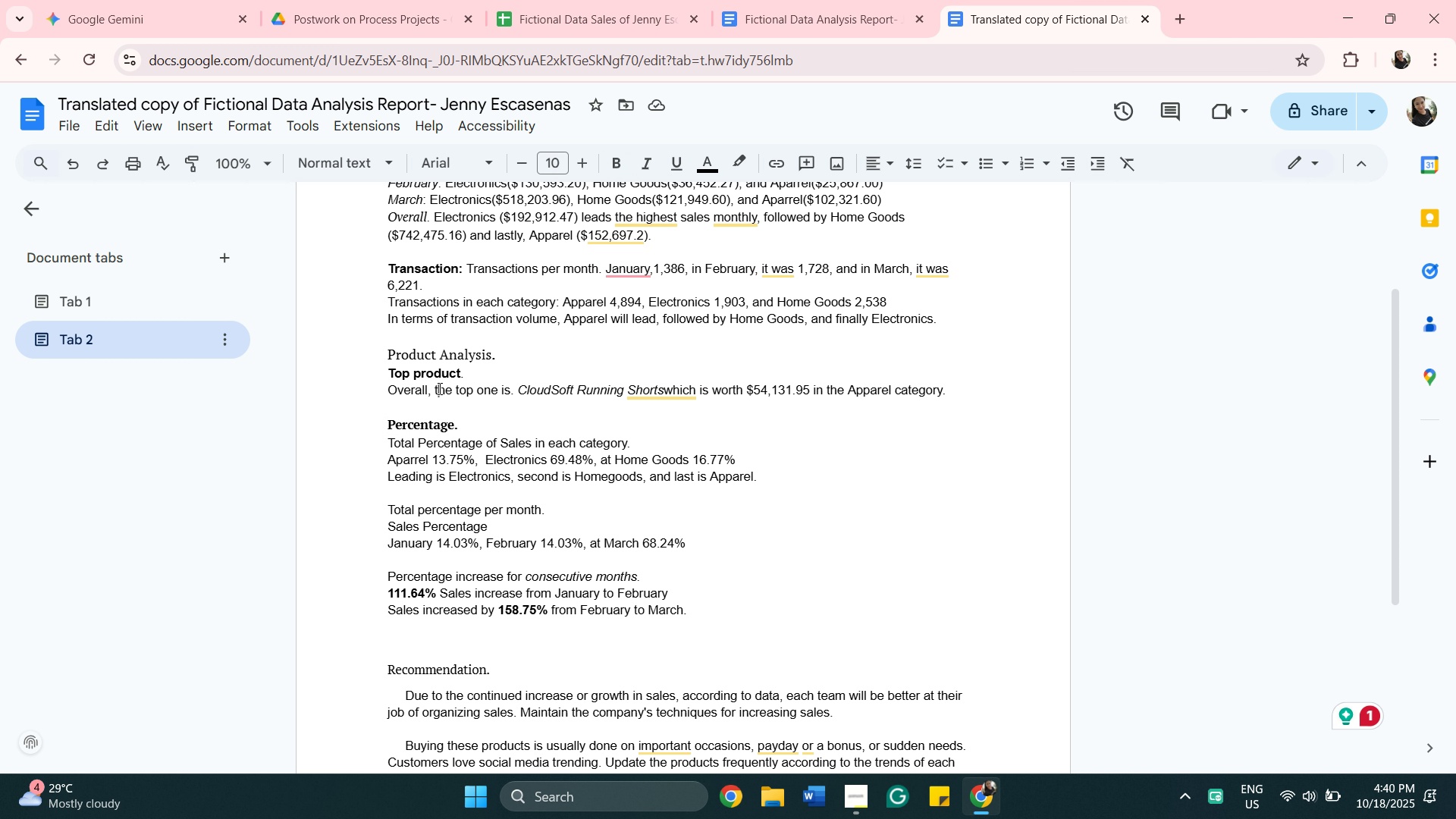 
key(Backspace)
 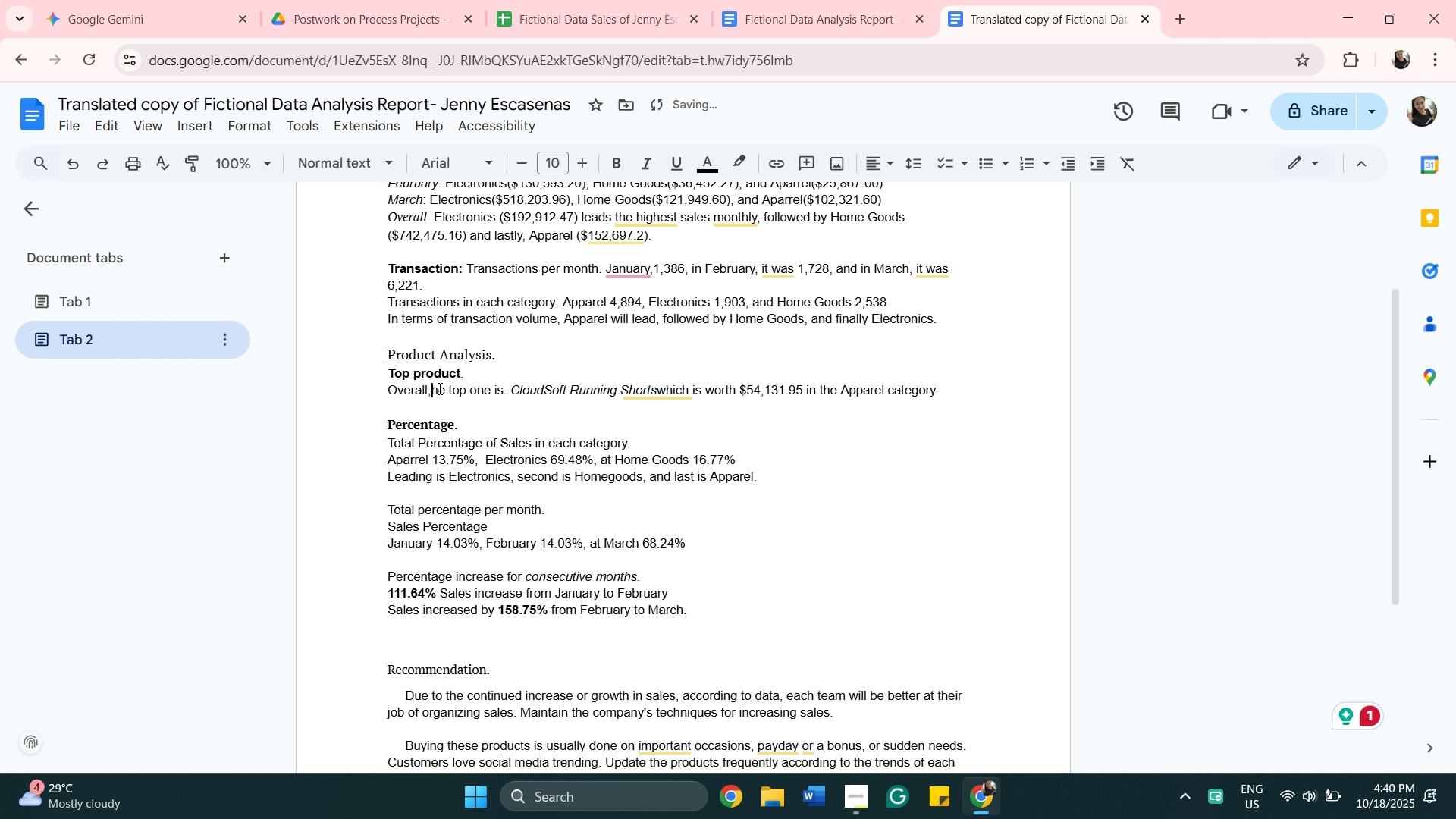 
key(Backspace)
 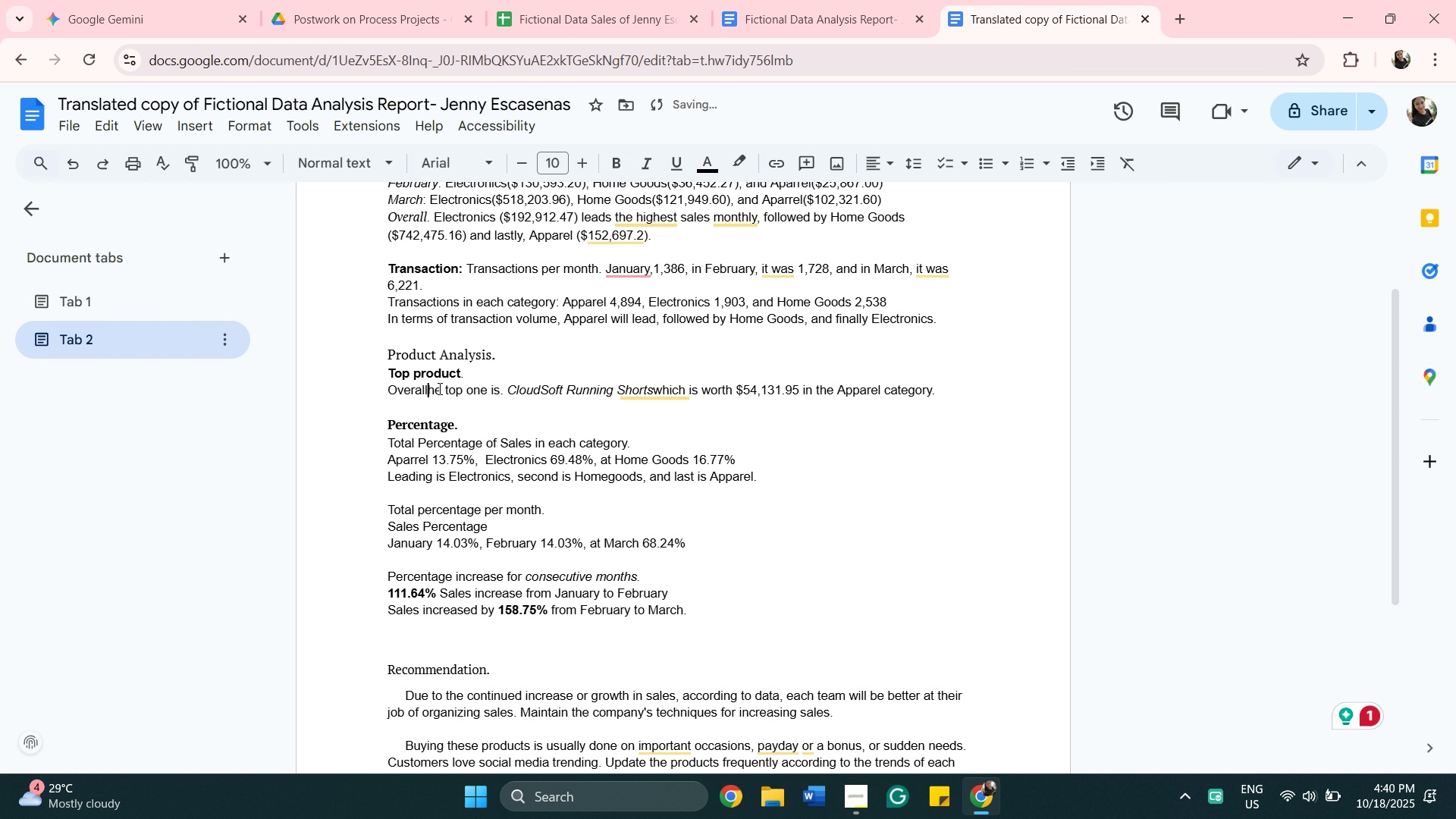 
key(Backspace)
 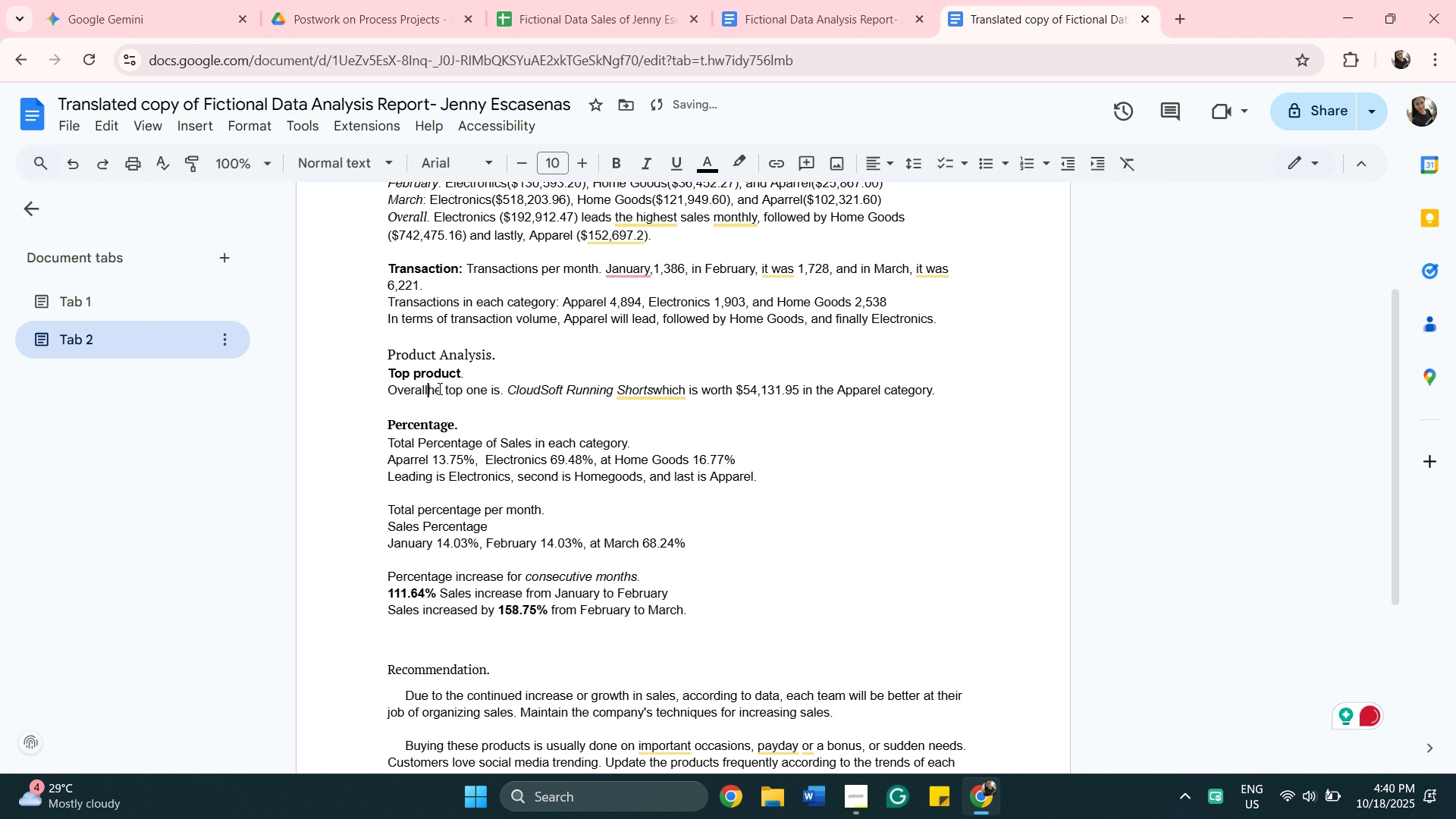 
key(Backspace)
 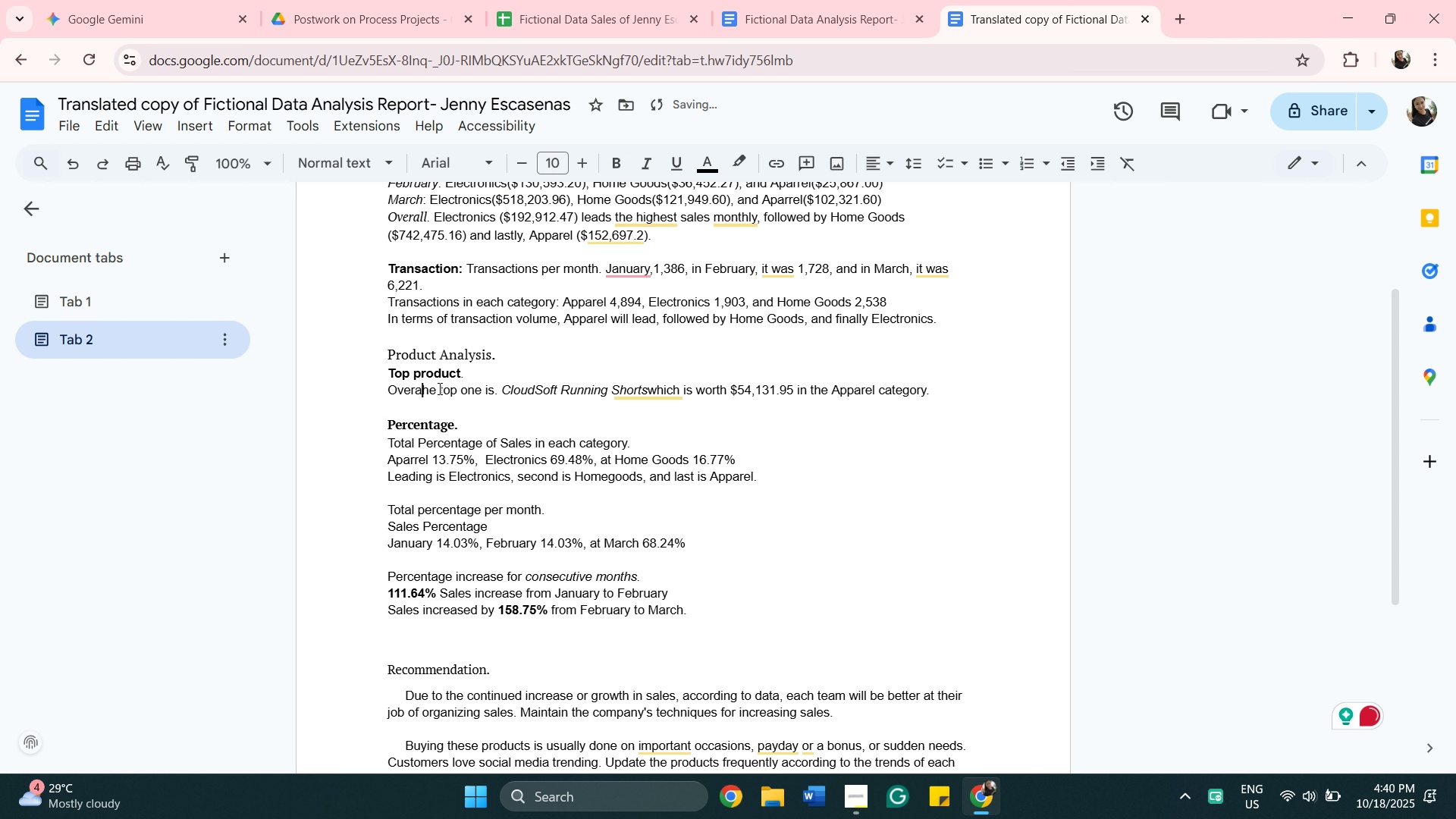 
key(Backspace)
 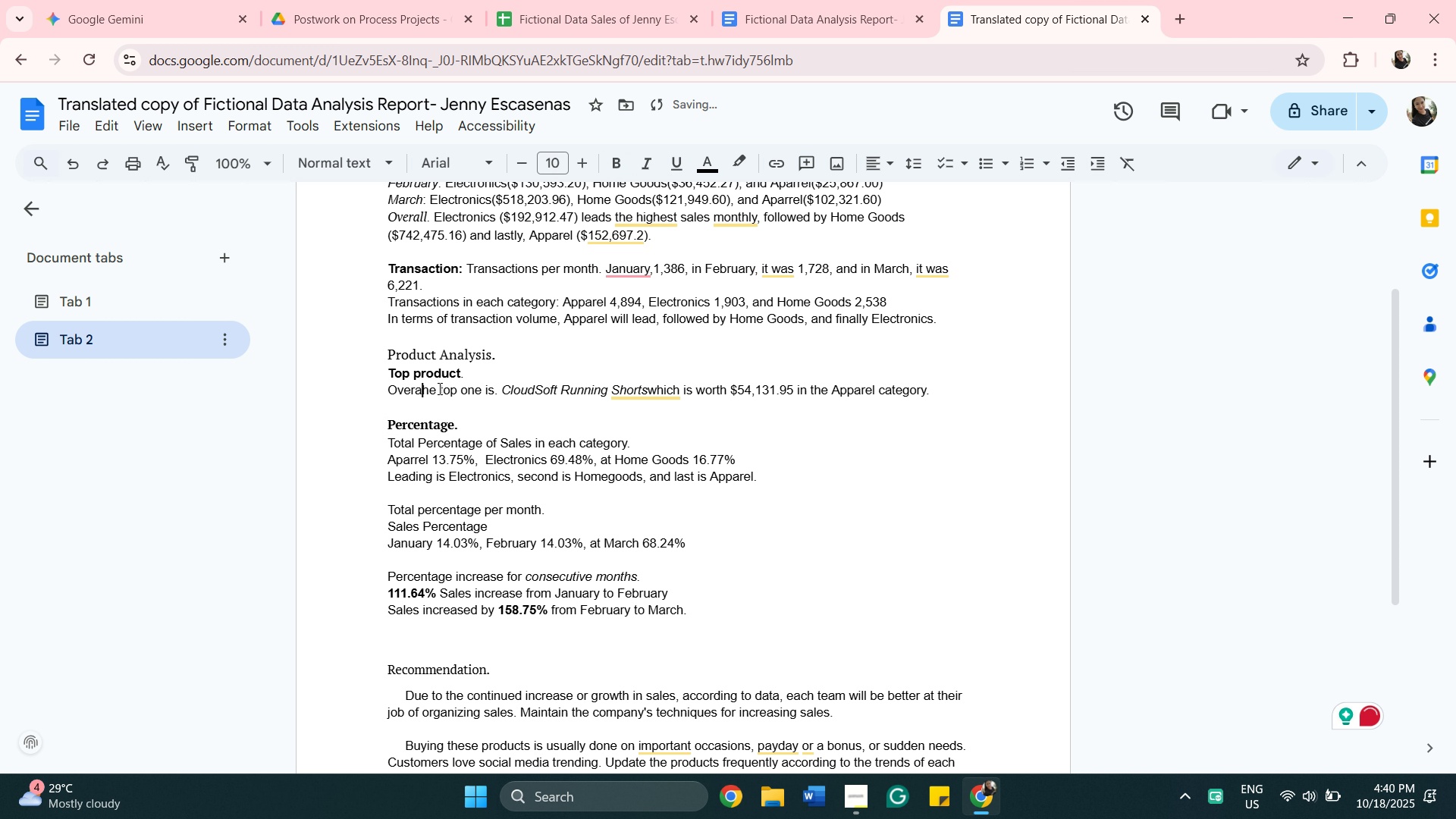 
key(Backspace)
 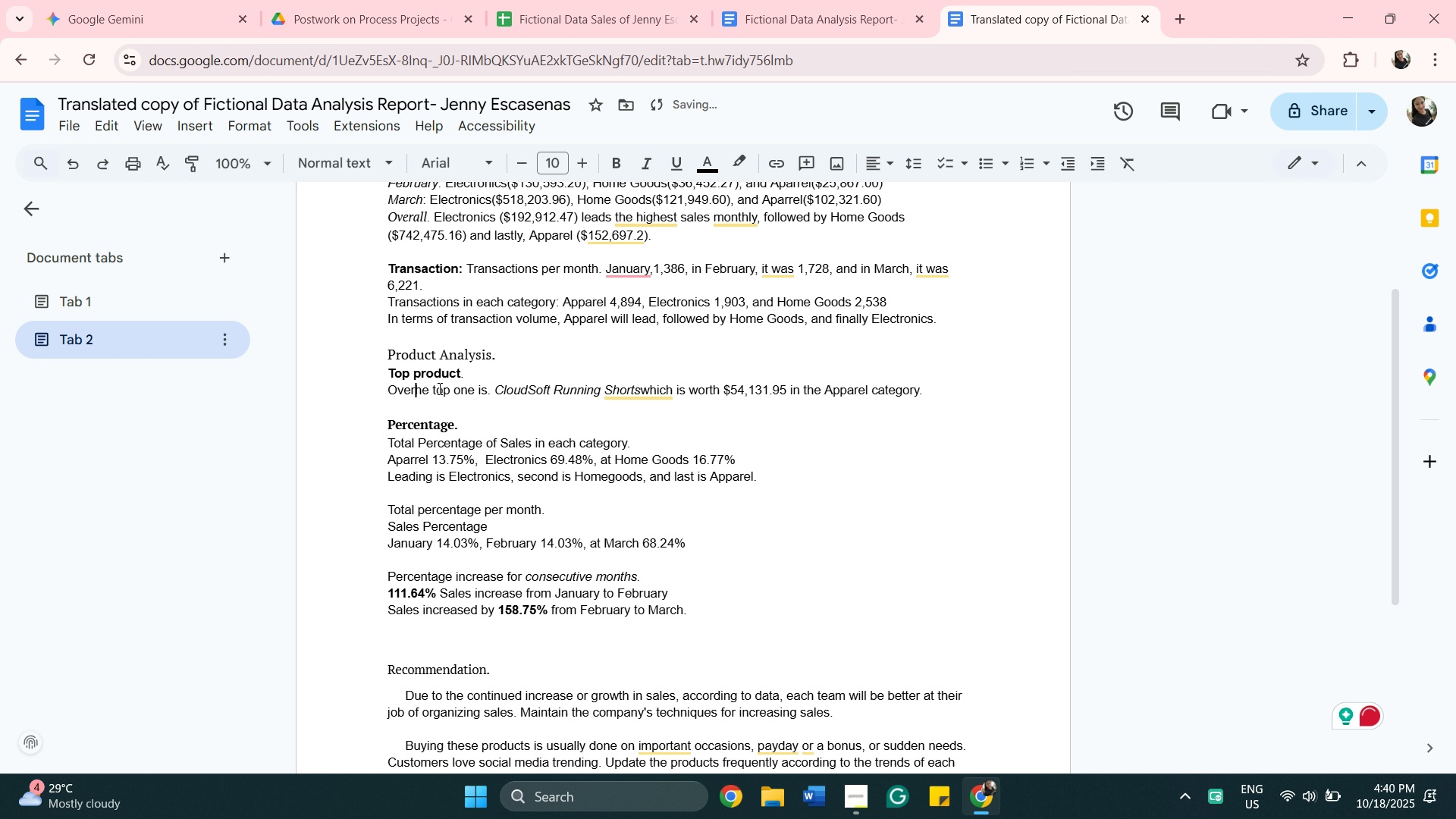 
key(Backspace)
 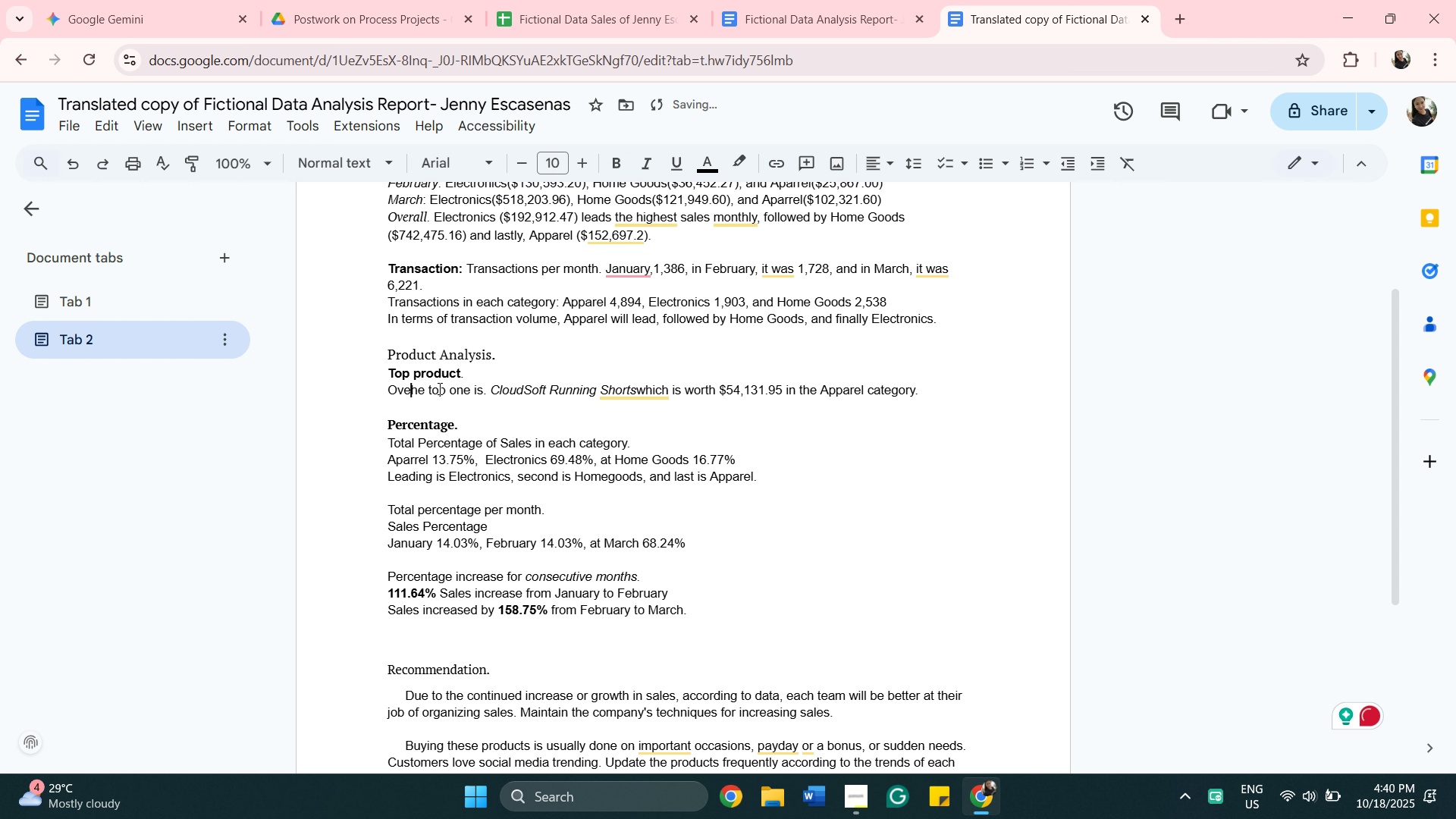 
key(Backspace)
 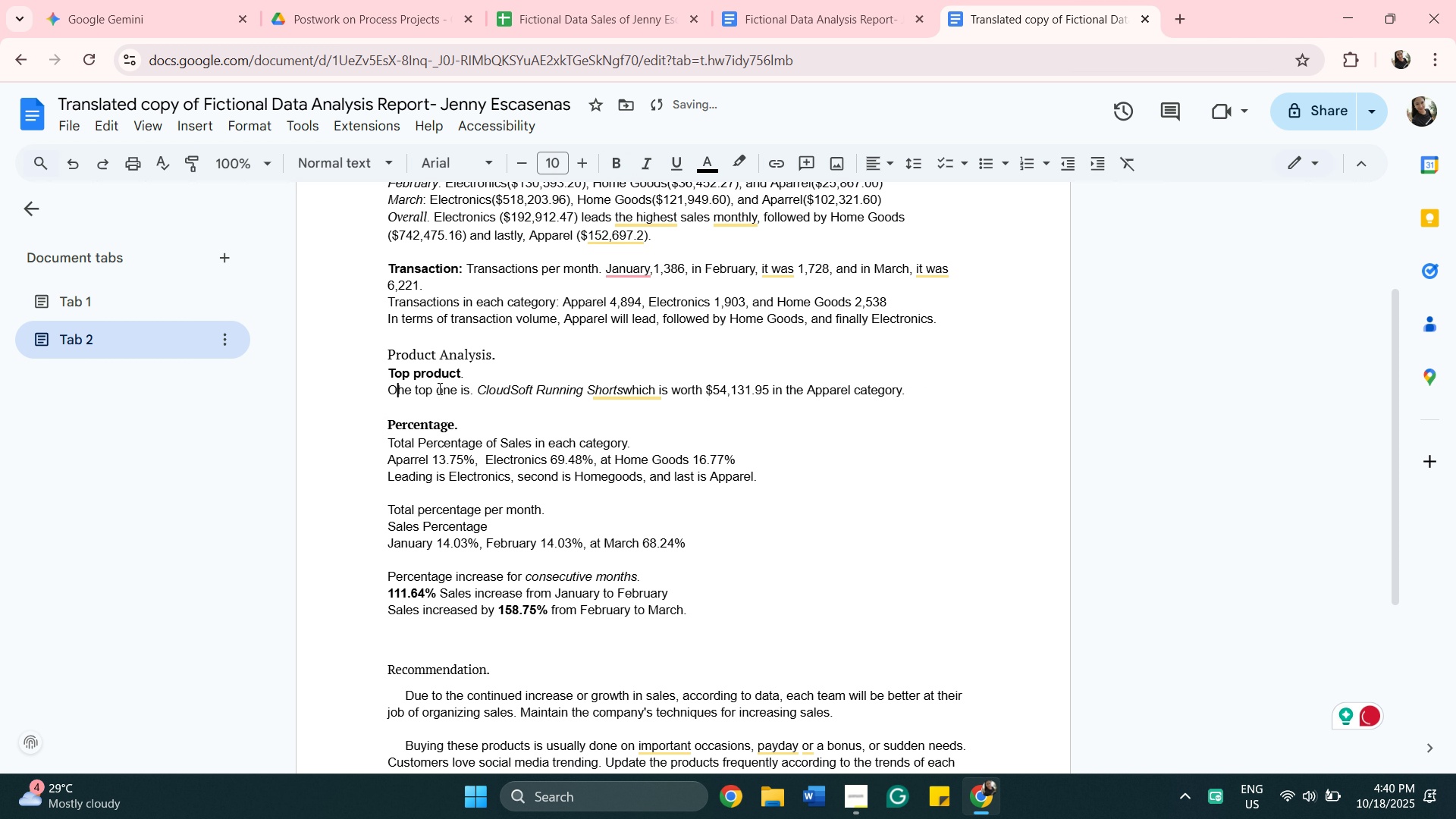 
key(Backspace)
 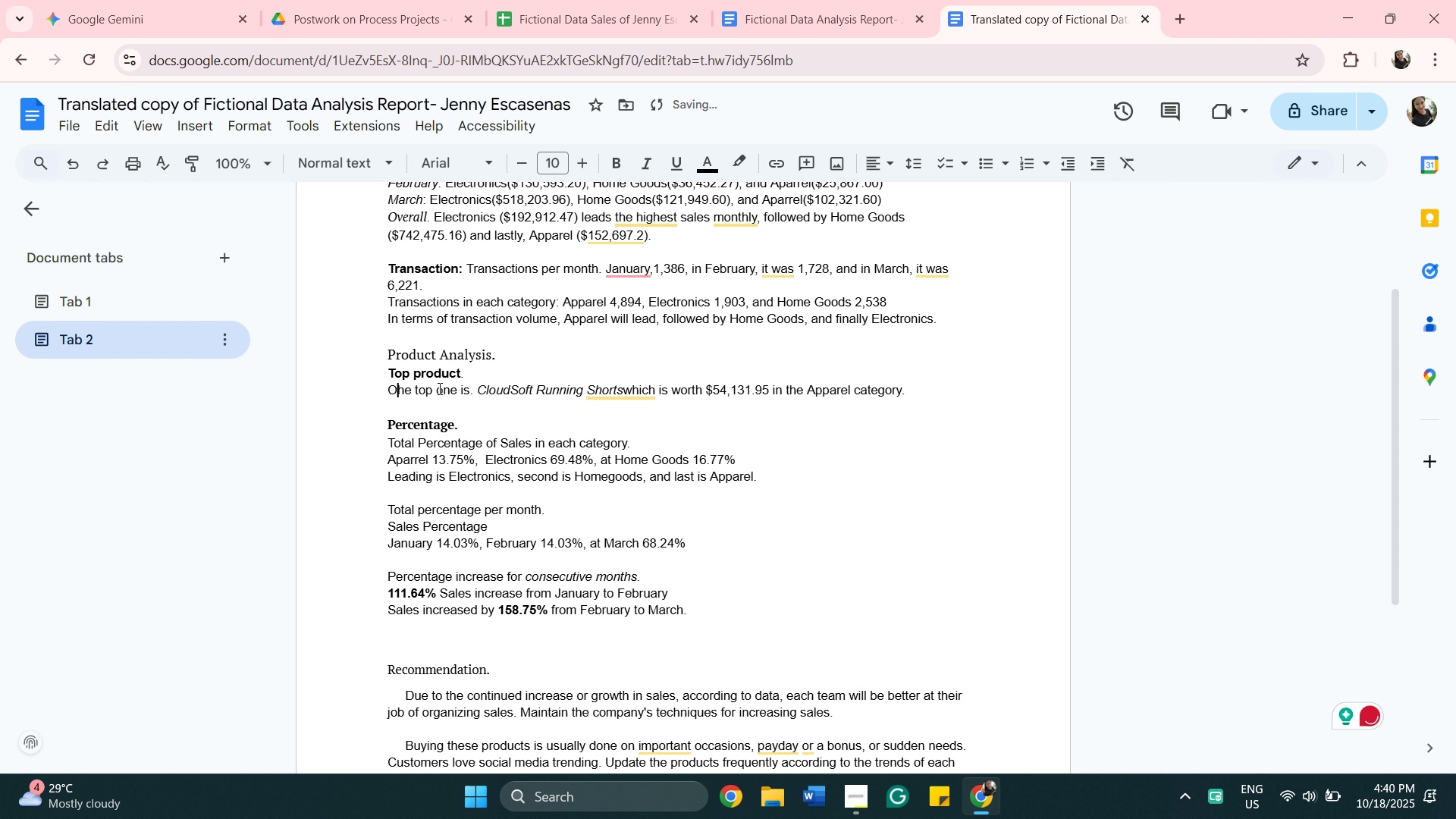 
key(Backspace)
 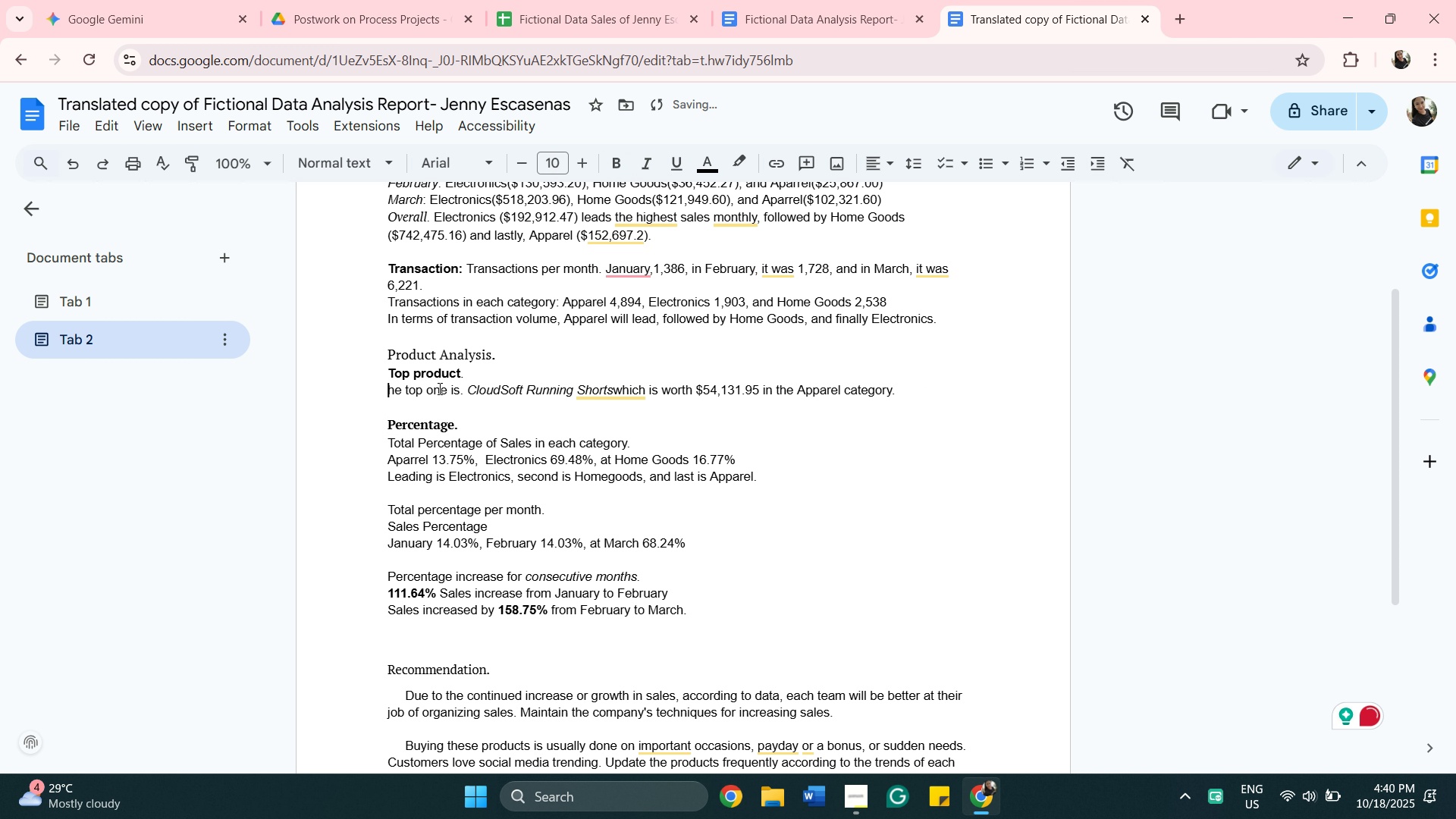 
key(Backspace)
 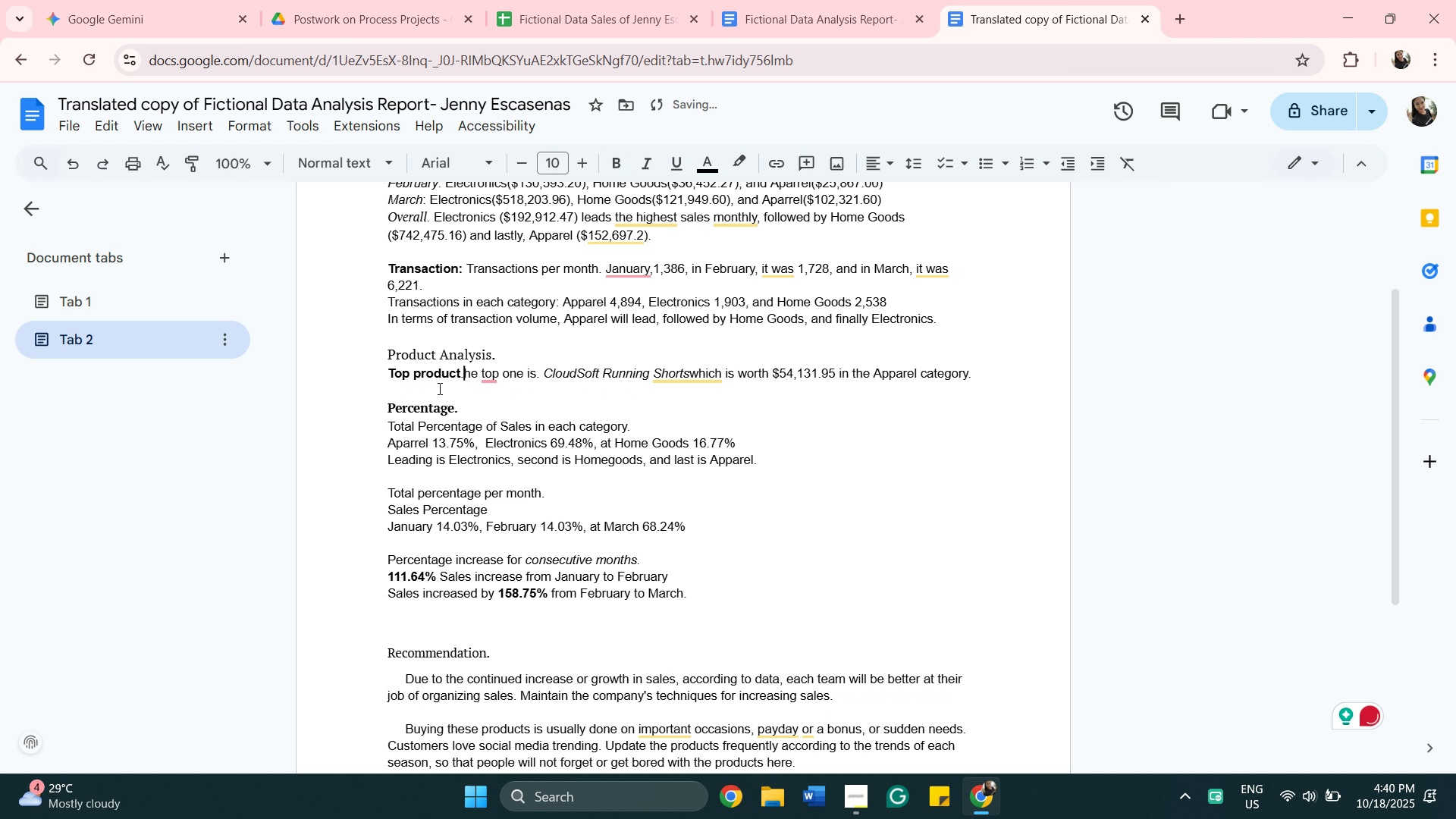 
key(Space)
 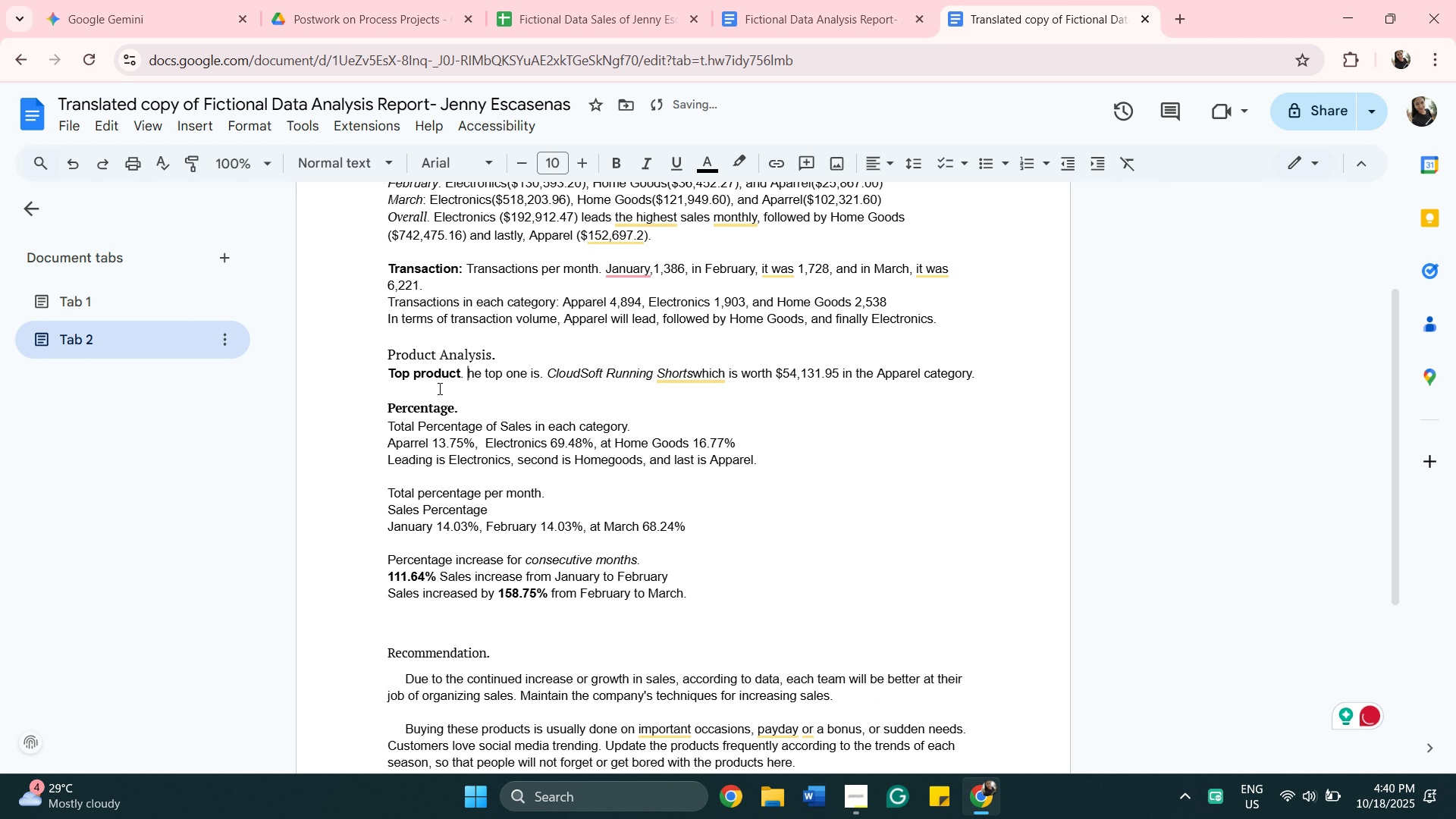 
key(Shift+T)
 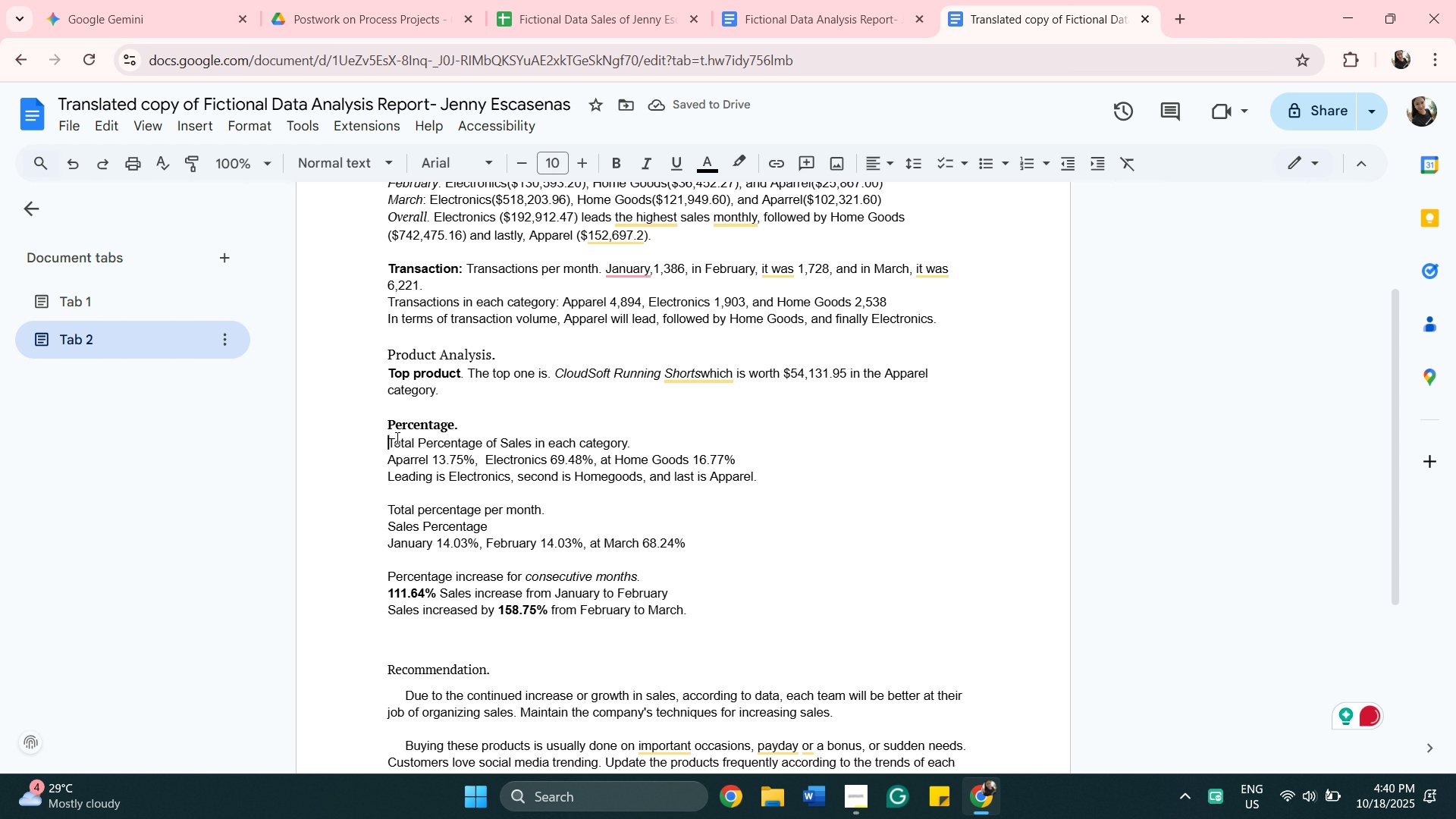 
wait(6.27)
 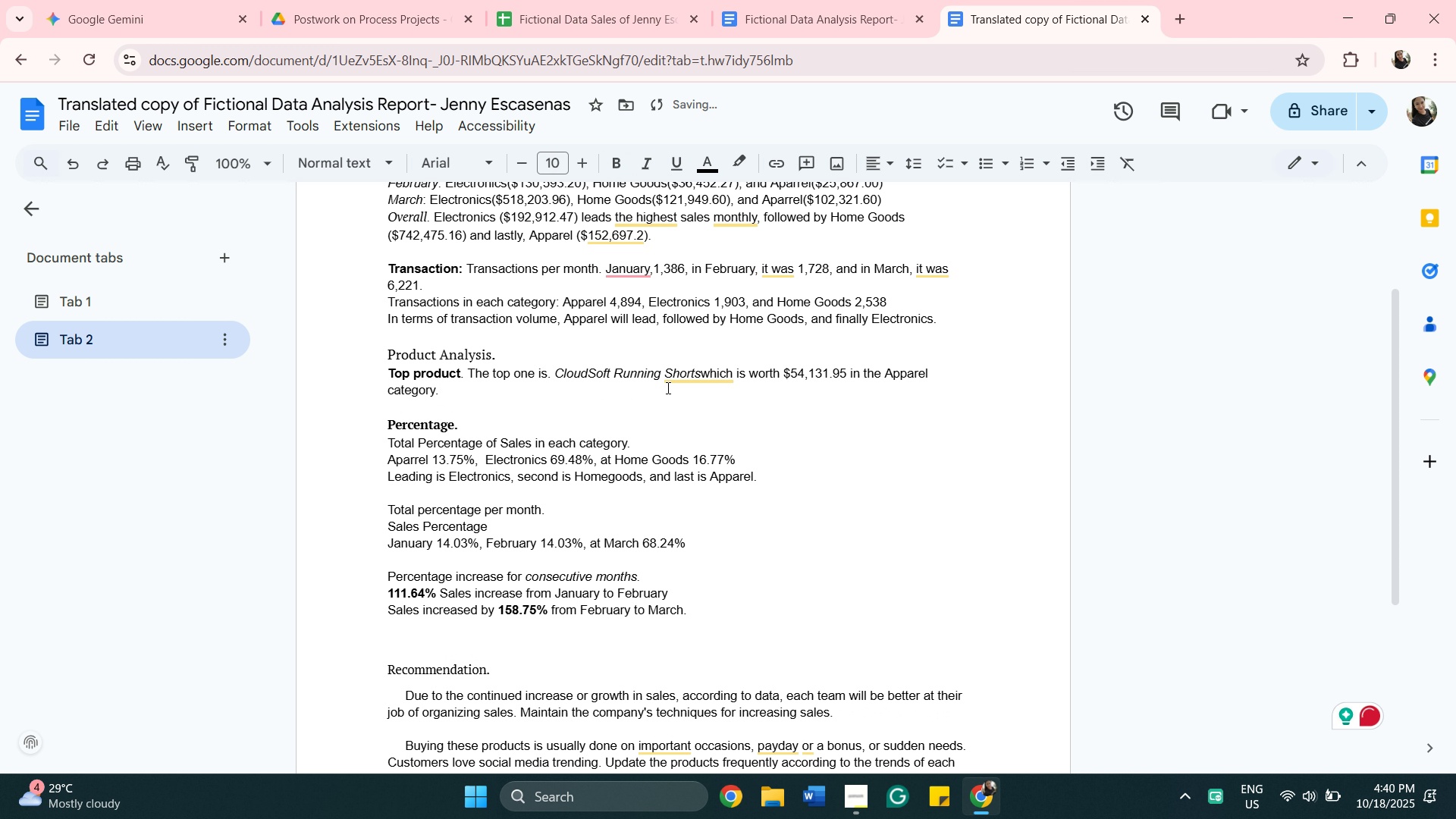 
left_click([464, 376])
 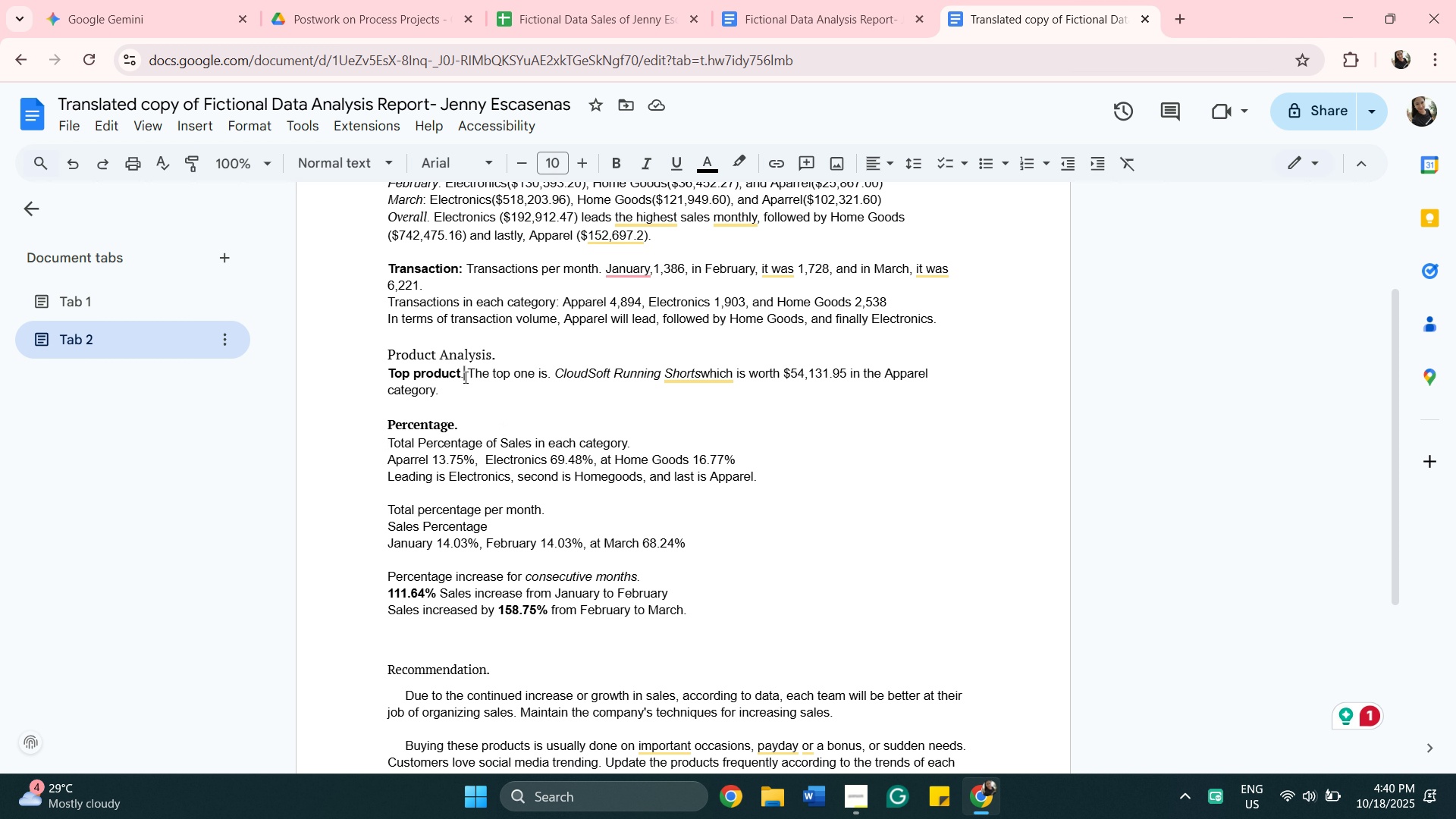 
key(Backspace)
 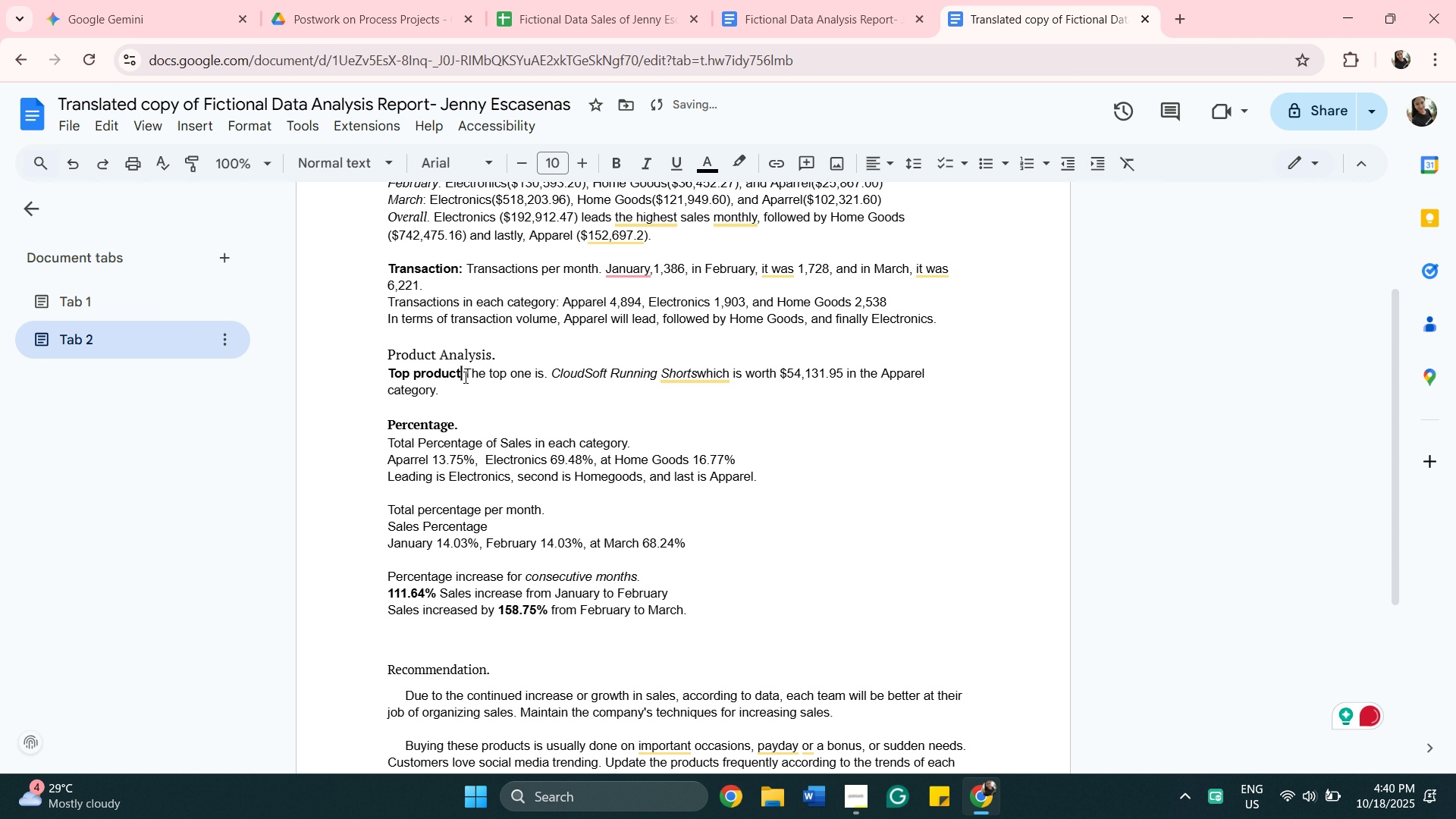 
key(Comma)
 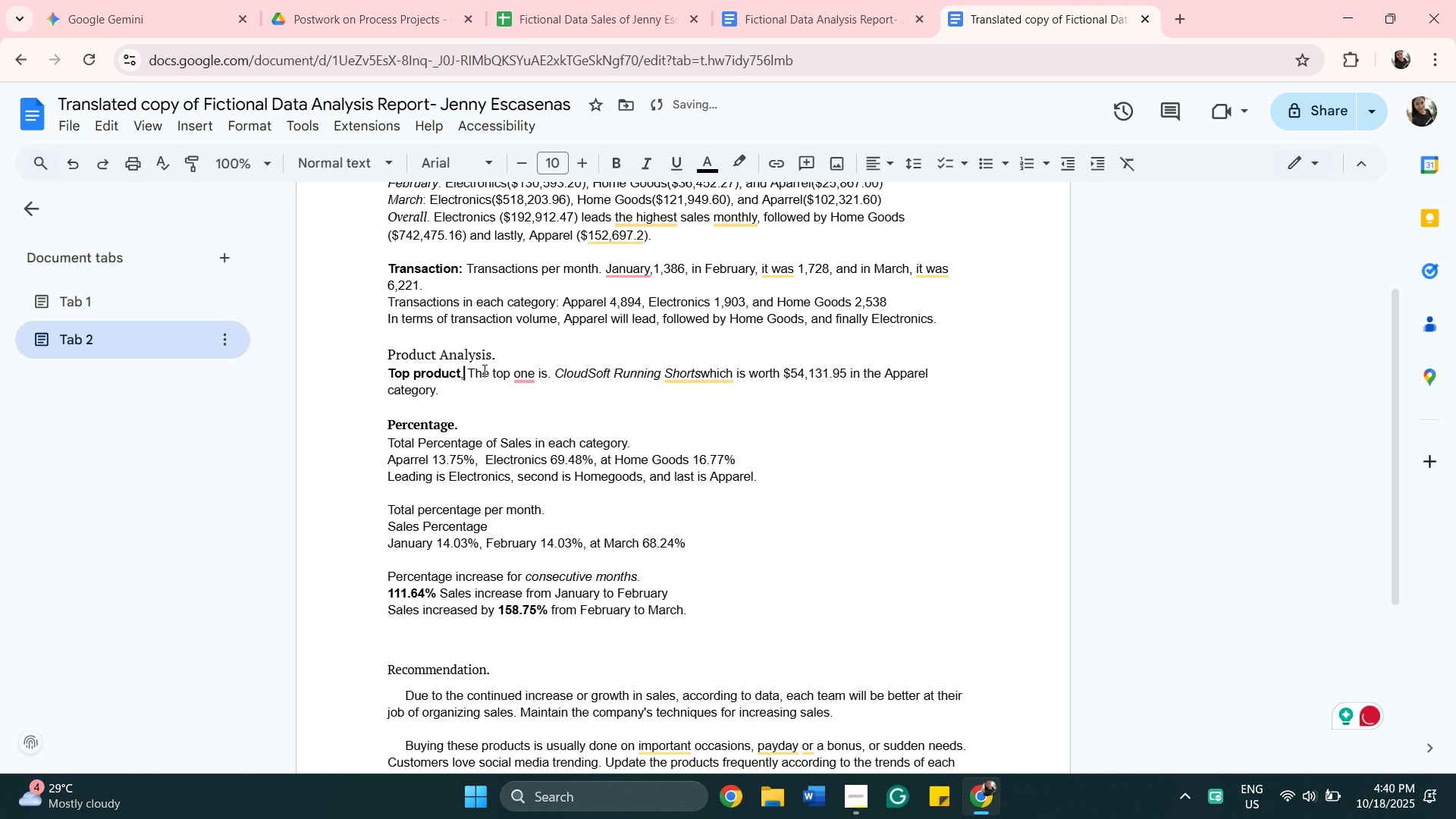 
key(Backspace)
 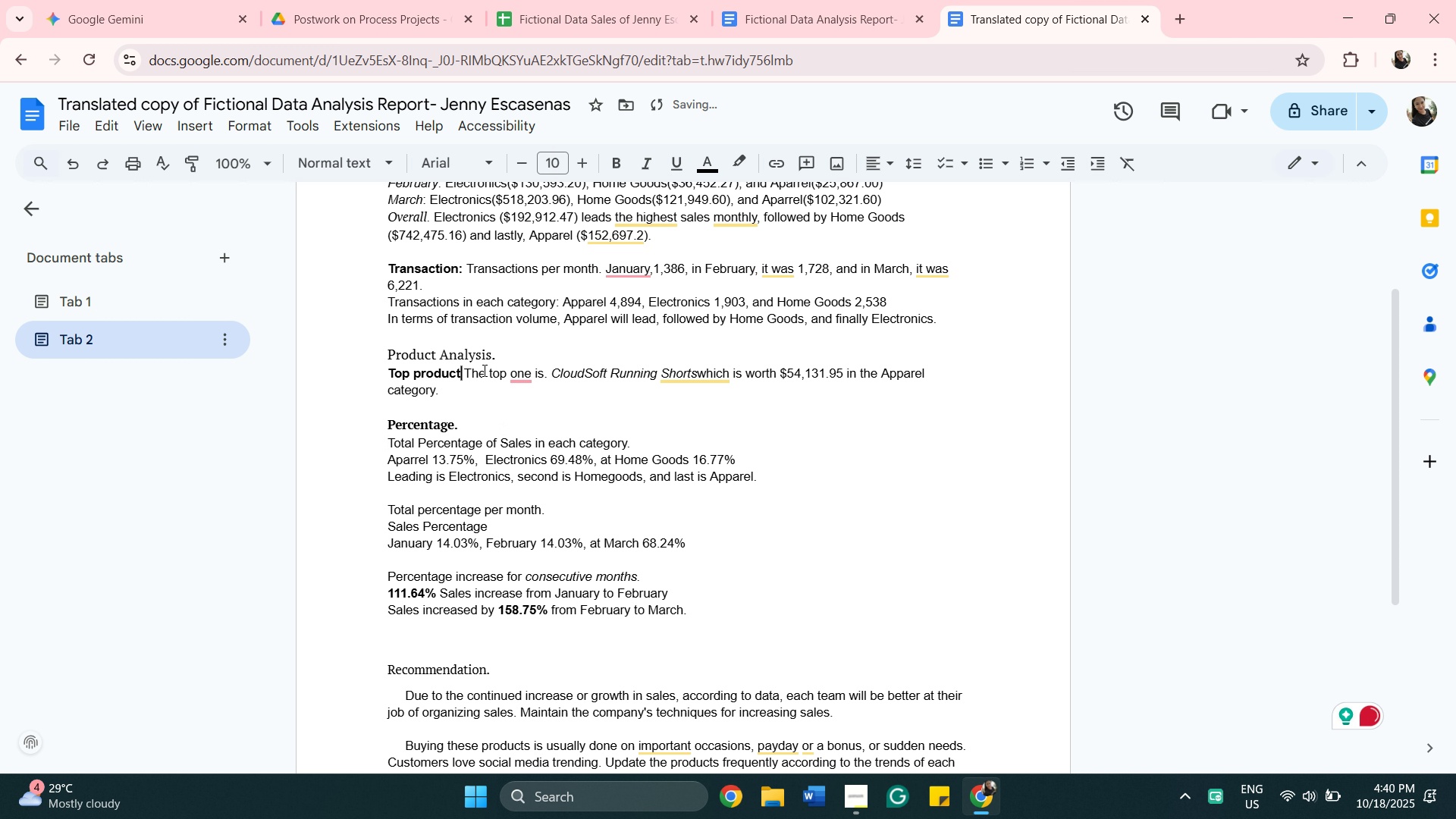 
key(Period)
 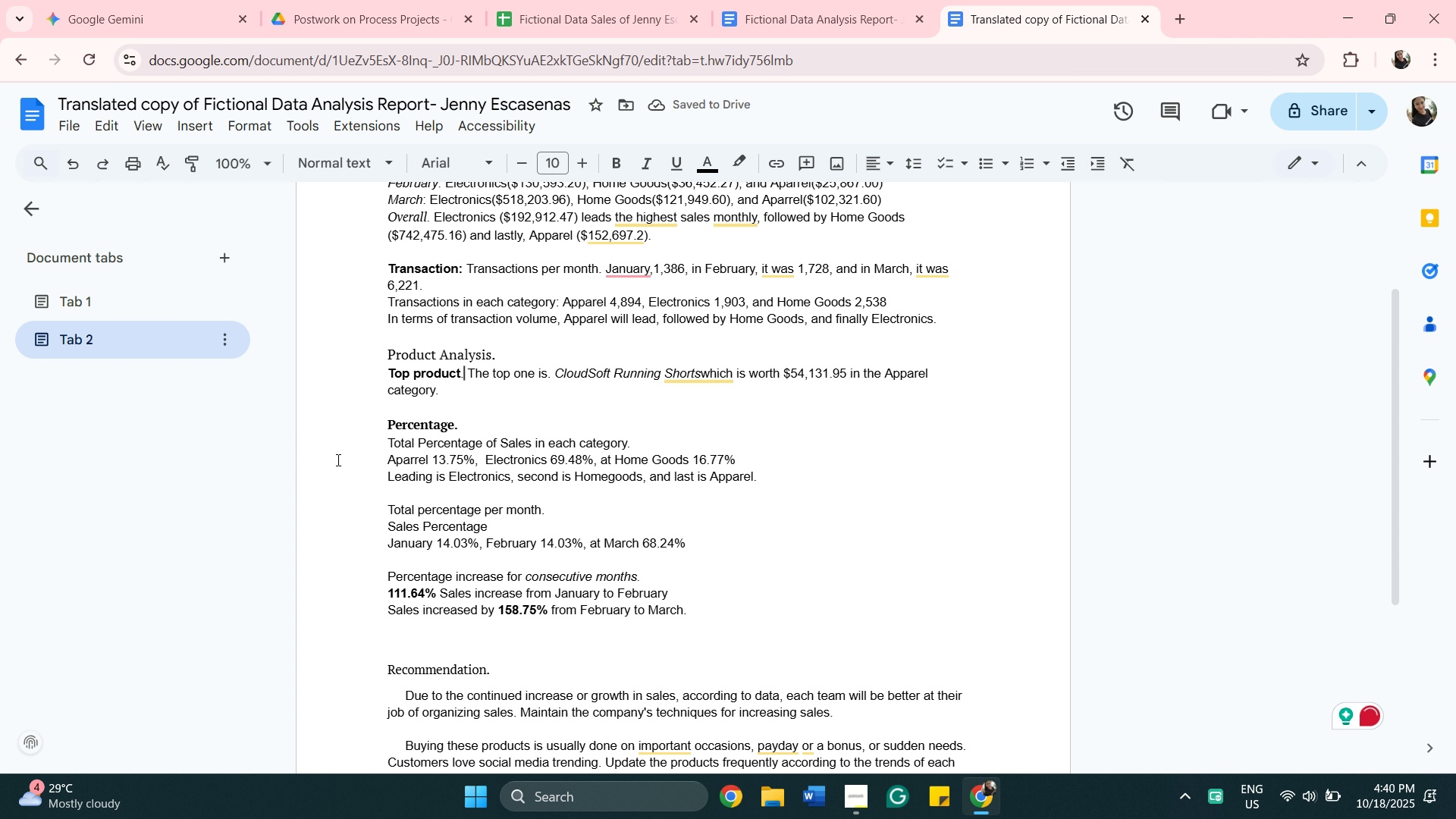 
wait(6.43)
 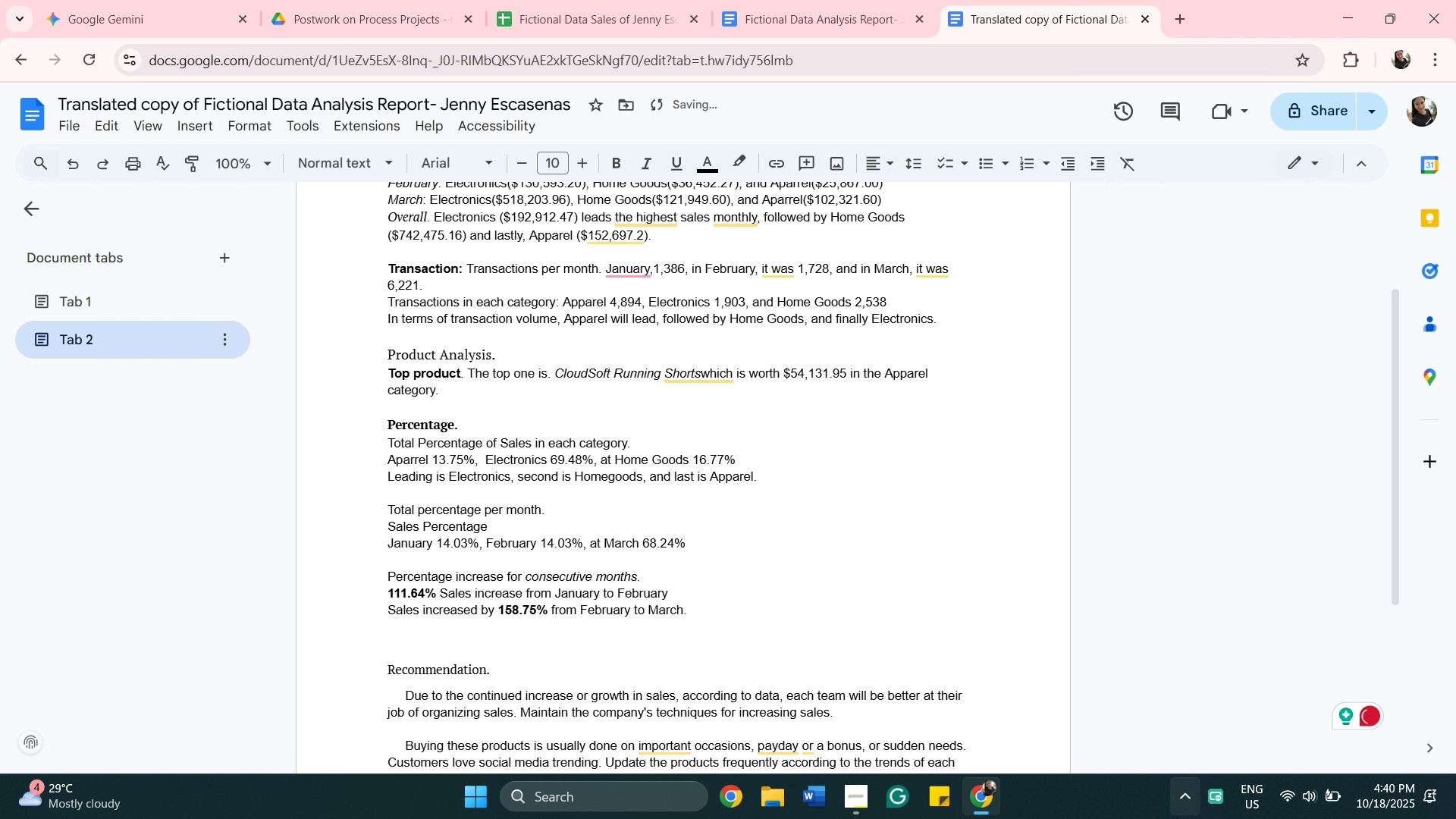 
left_click([391, 443])
 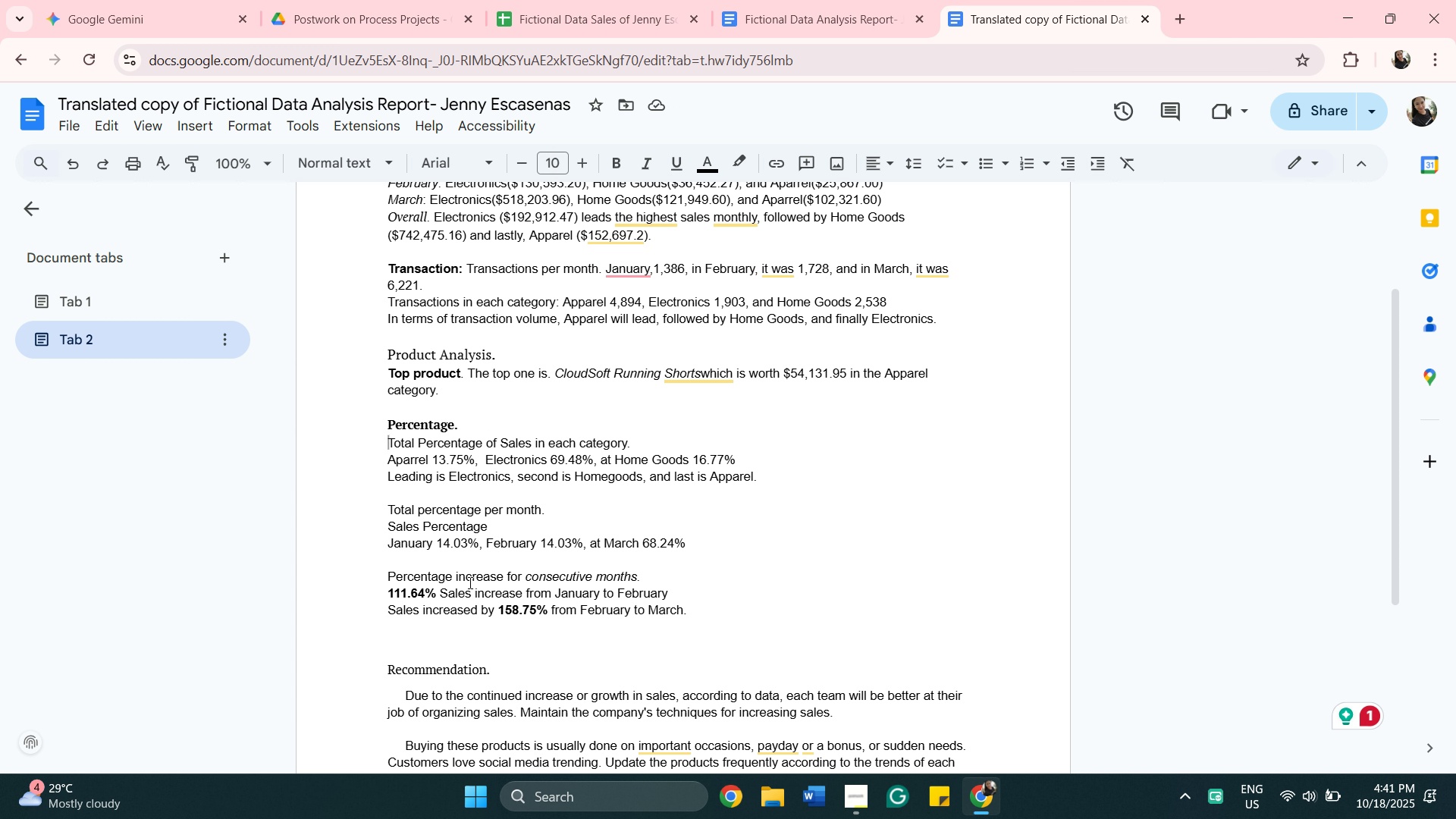 
wait(5.47)
 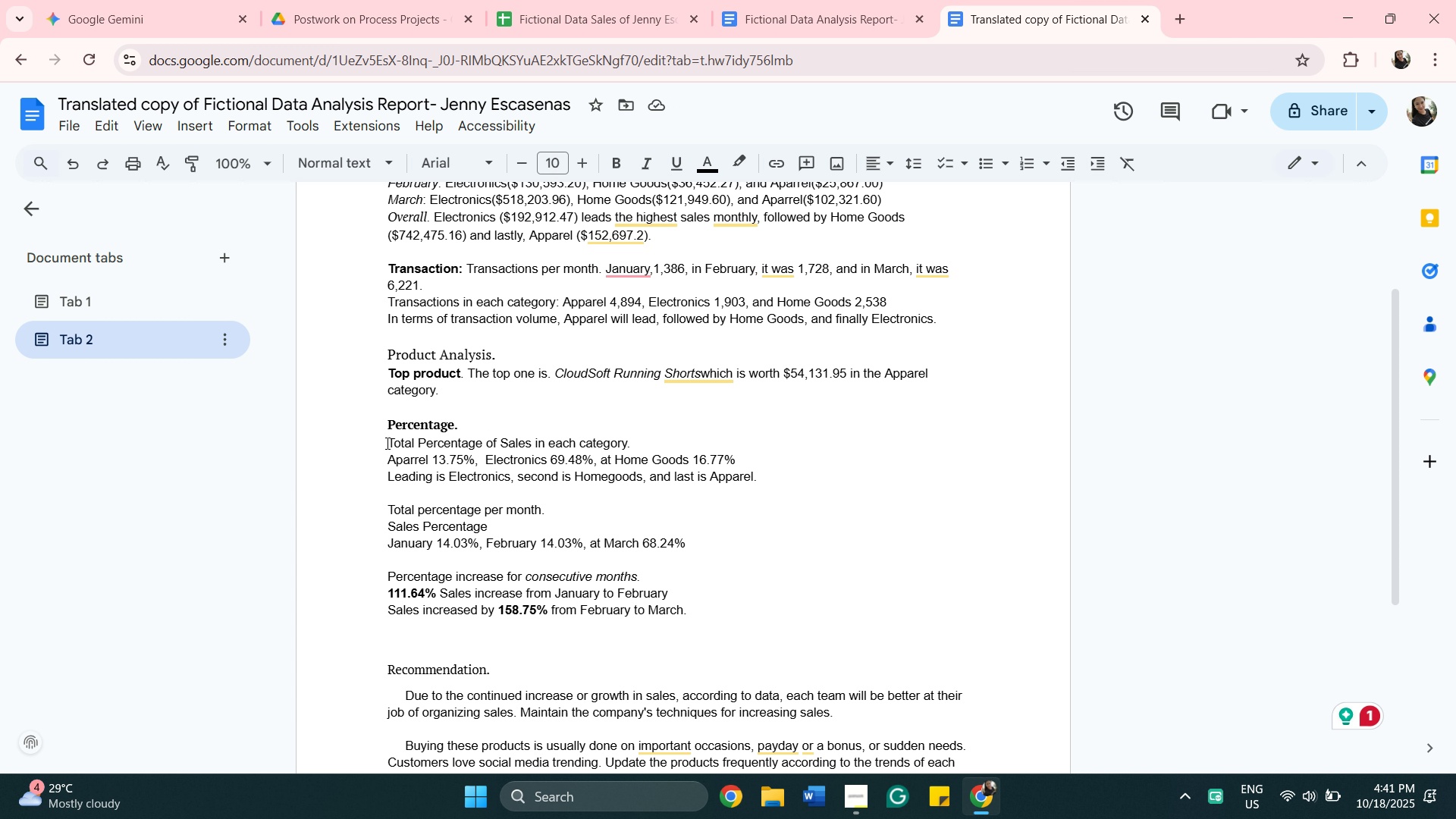 
scroll: coordinate [500, 468], scroll_direction: down, amount: 1.0
 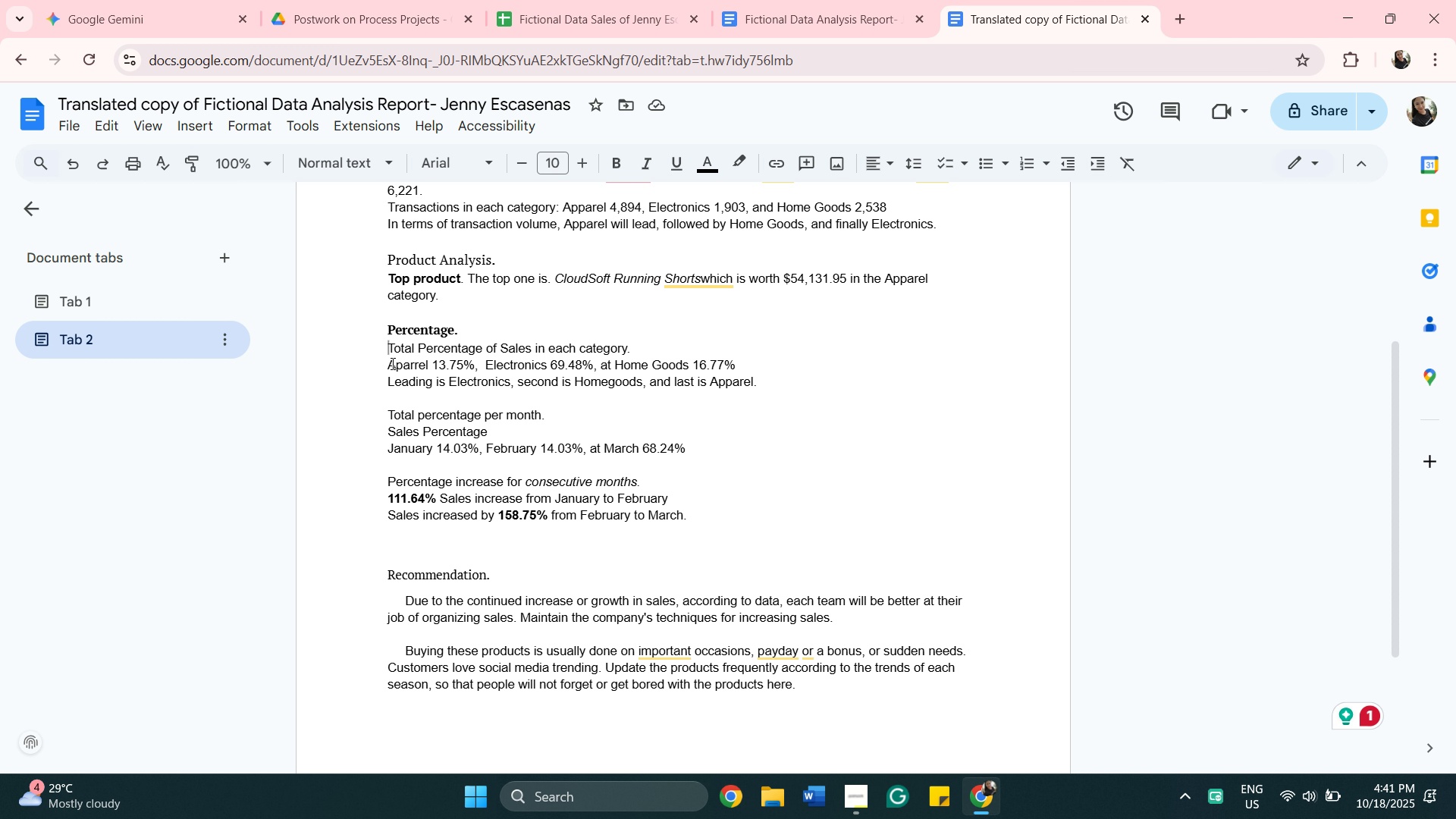 
left_click_drag(start_coordinate=[391, 363], to_coordinate=[431, 361])
 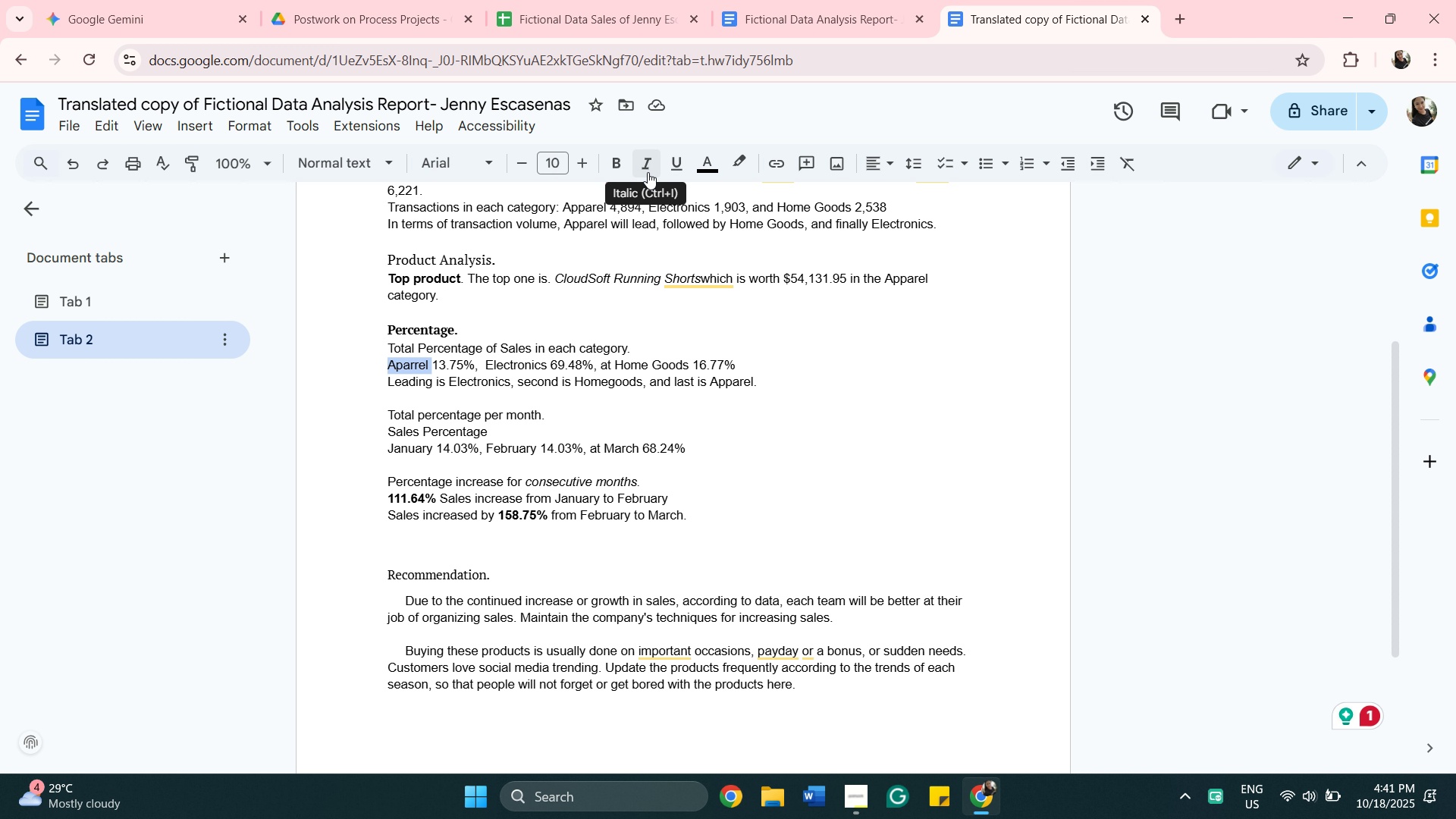 
left_click([648, 172])
 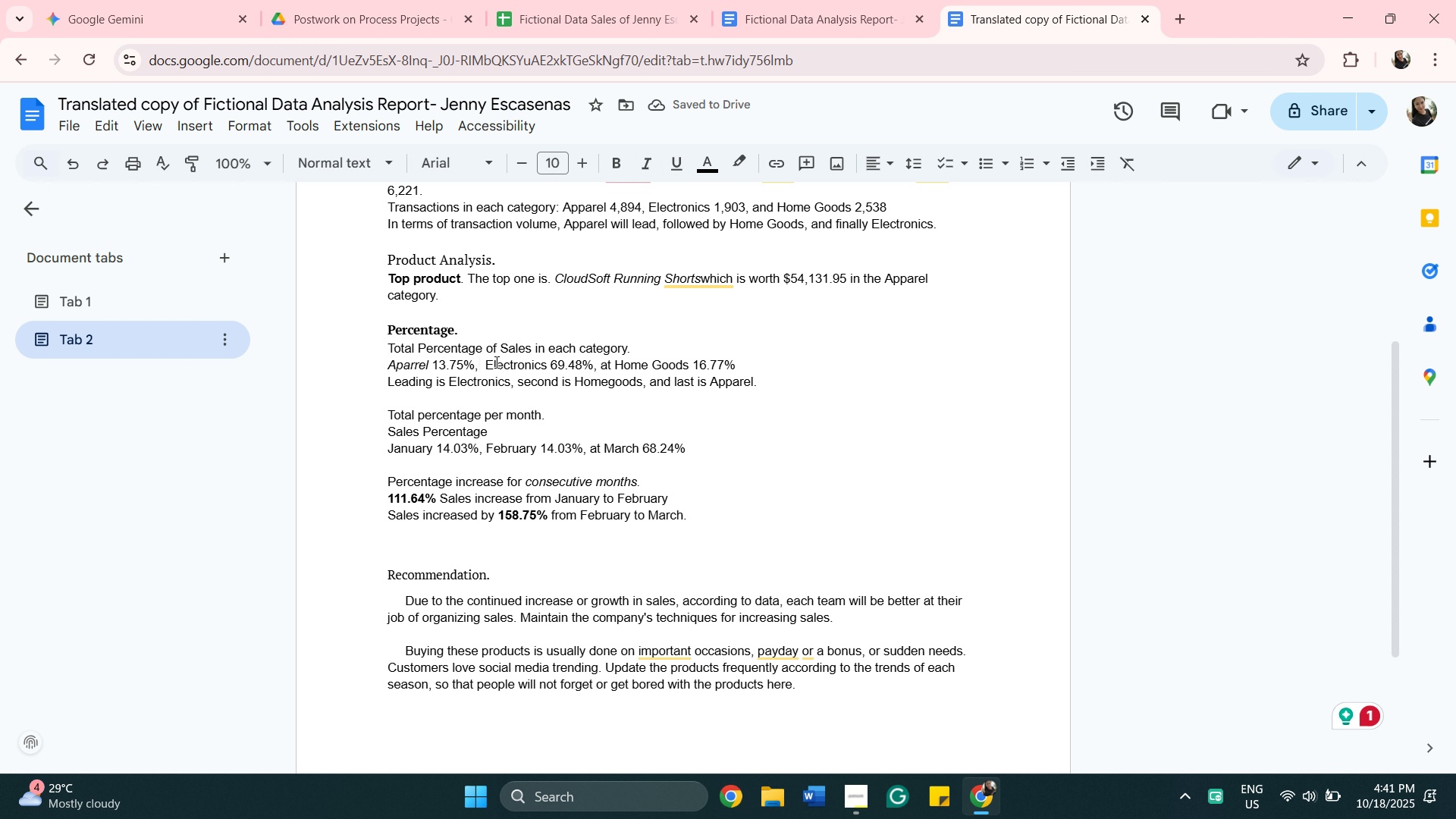 
left_click_drag(start_coordinate=[481, 362], to_coordinate=[590, 364])
 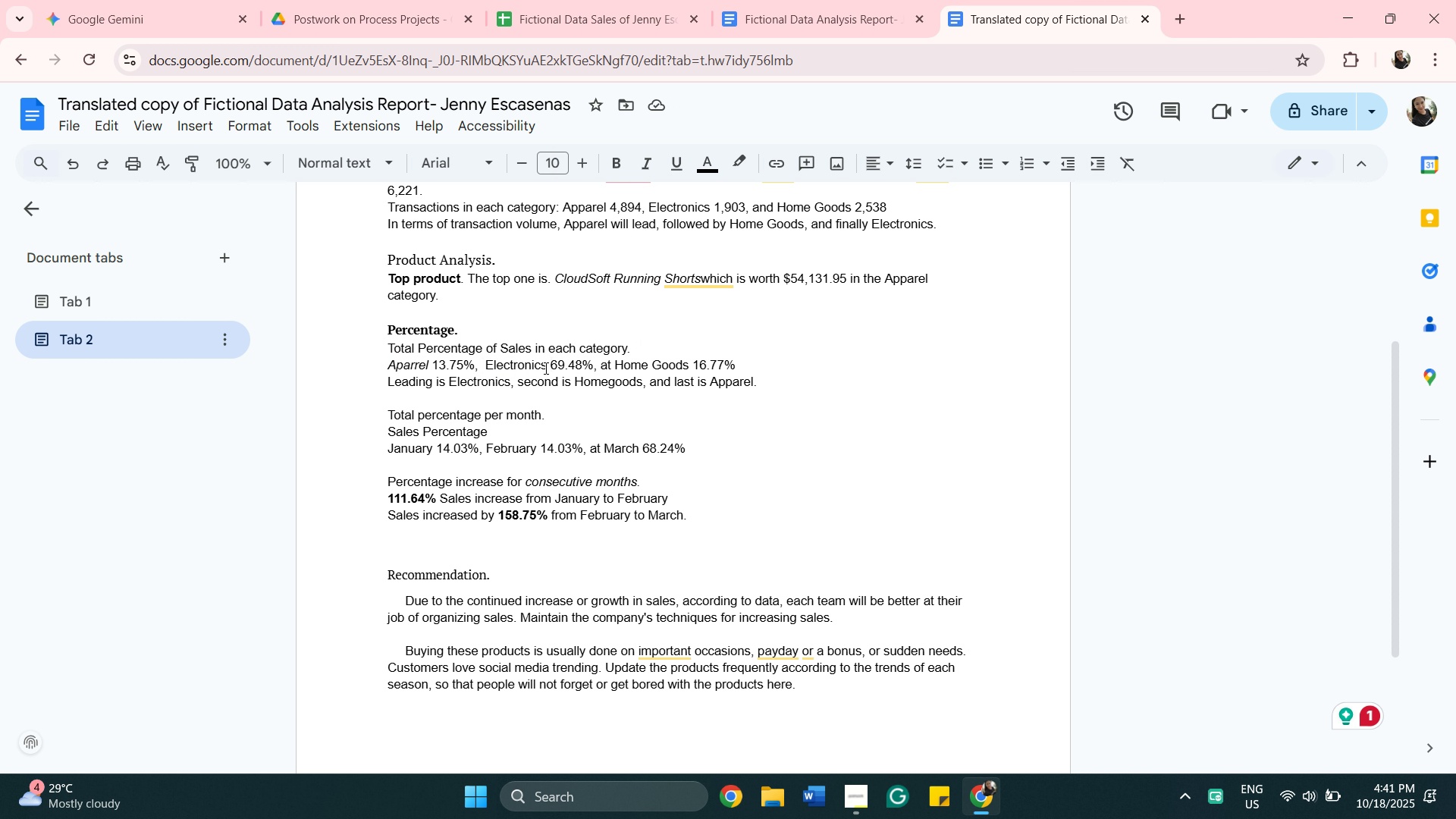 
left_click_drag(start_coordinate=[544, 367], to_coordinate=[485, 365])
 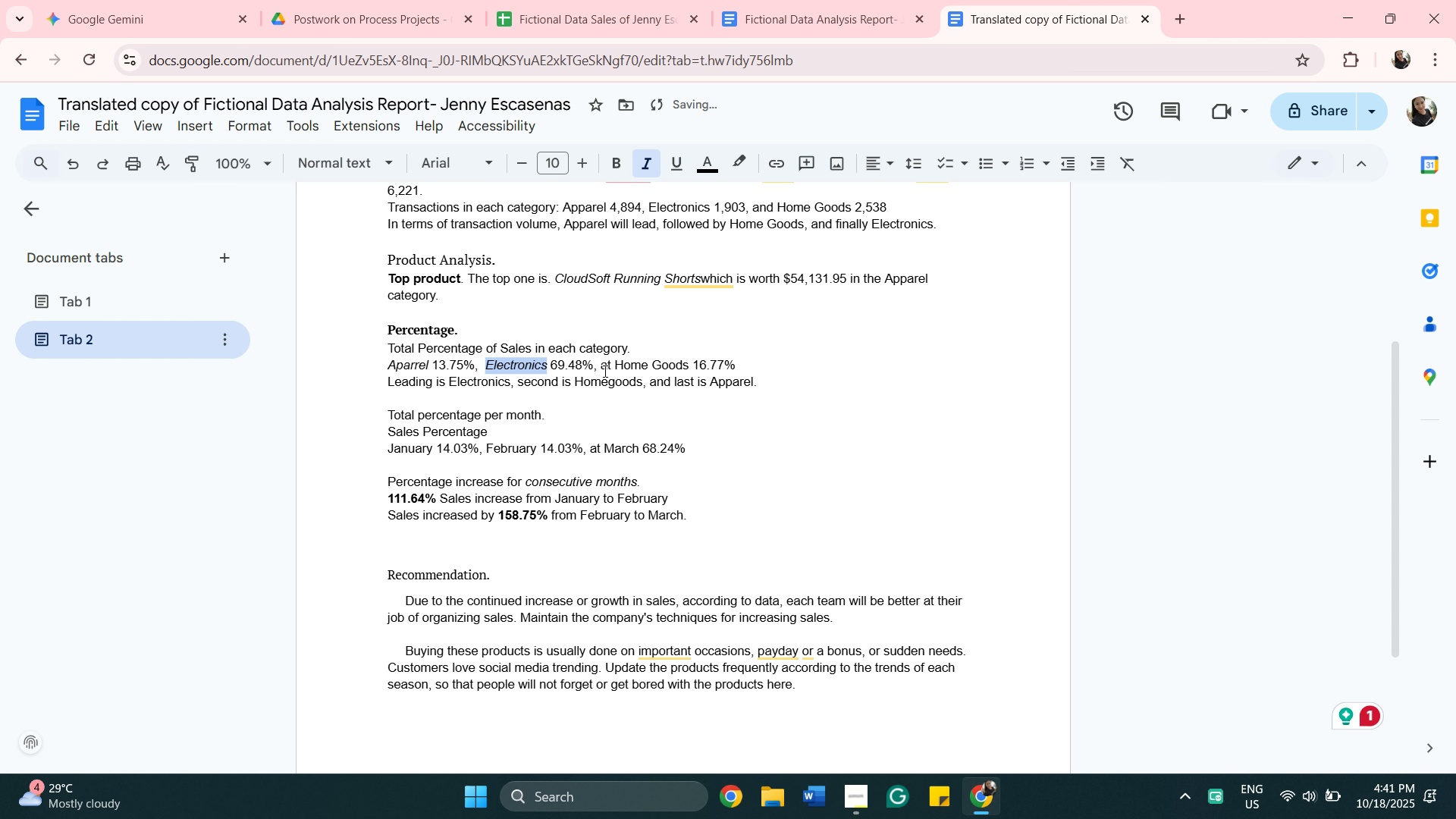 
left_click_drag(start_coordinate=[613, 365], to_coordinate=[692, 359])
 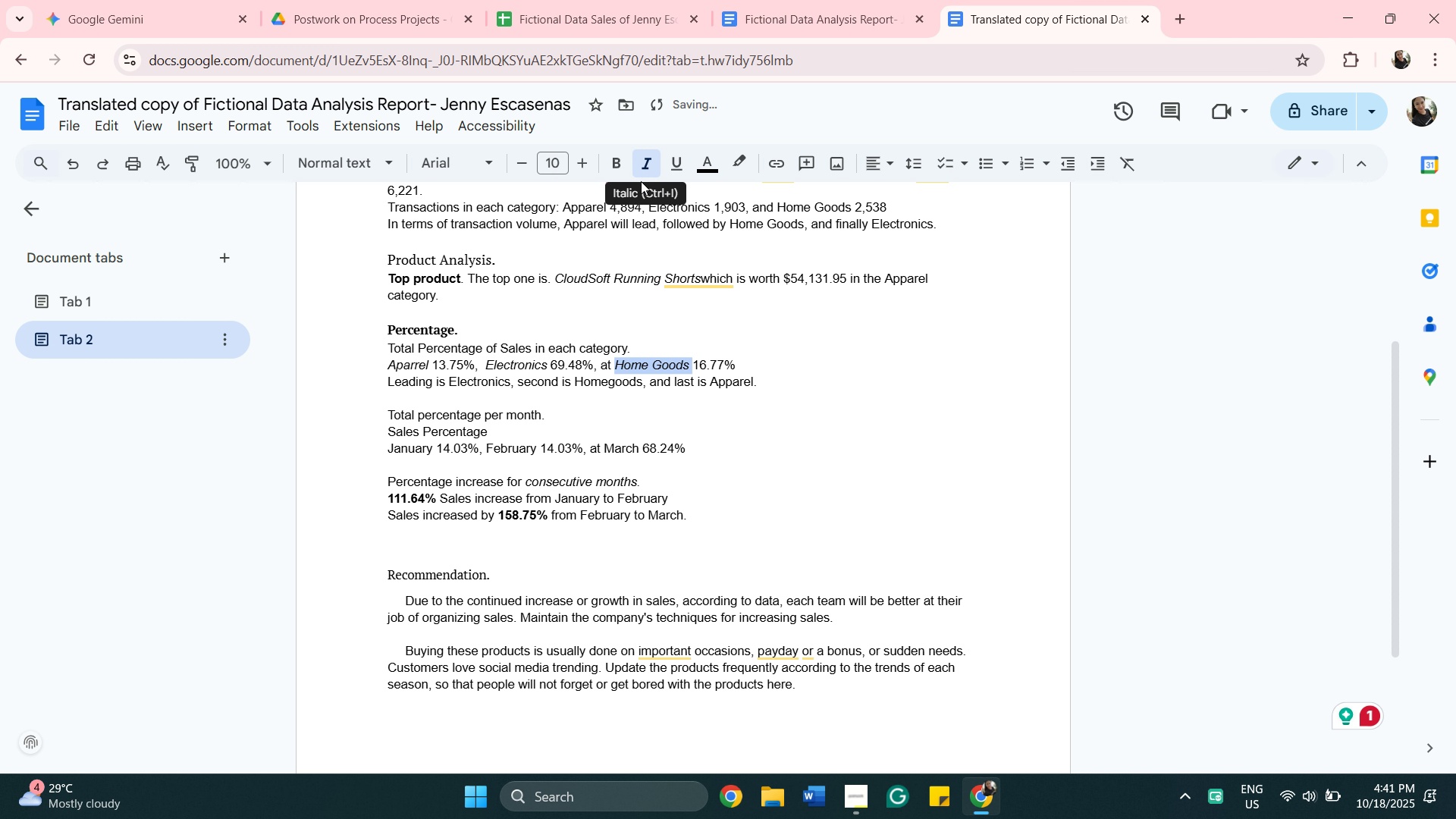 
scroll: coordinate [634, 198], scroll_direction: down, amount: 1.0
 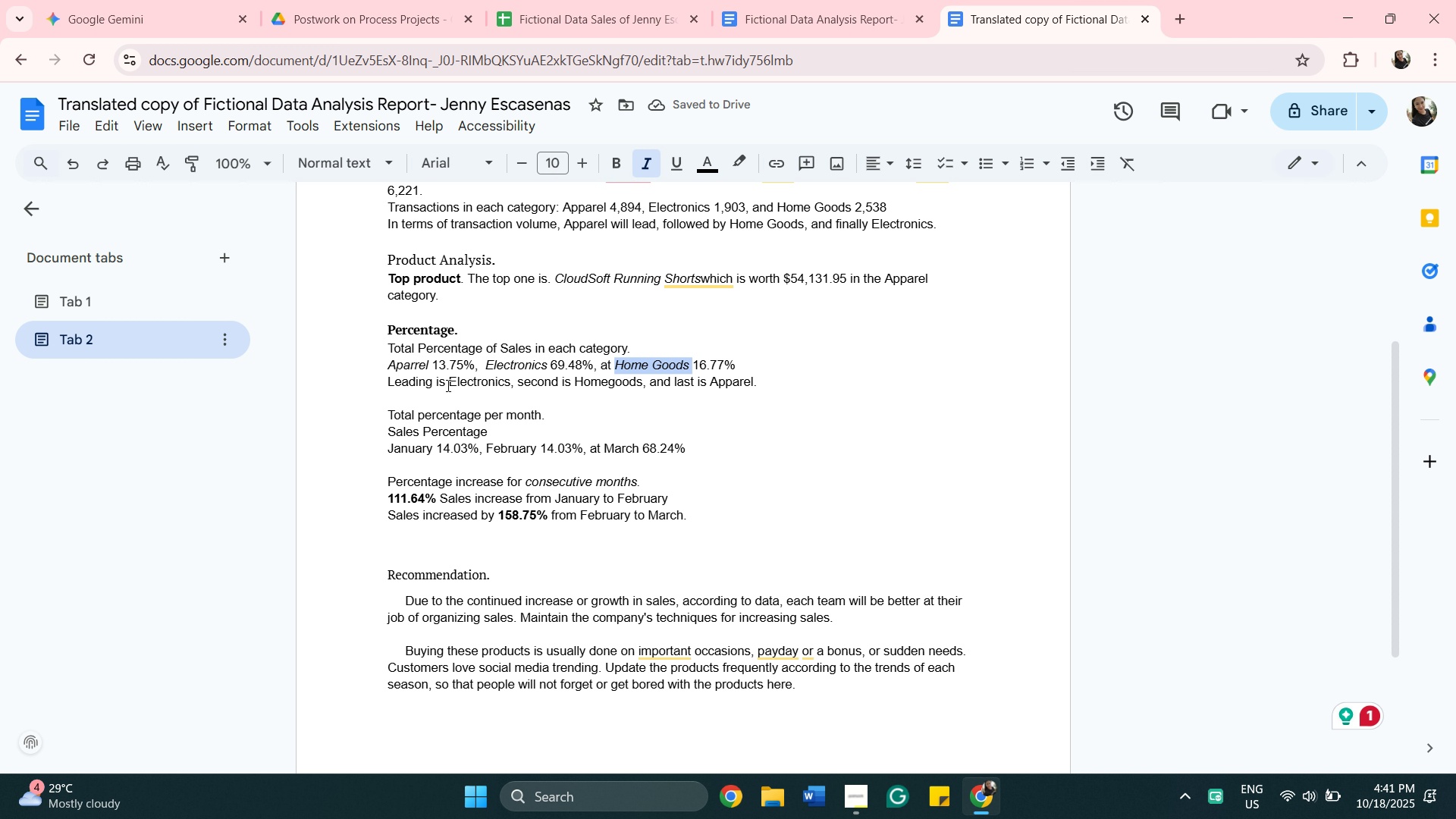 
left_click_drag(start_coordinate=[447, 381], to_coordinate=[512, 379])
 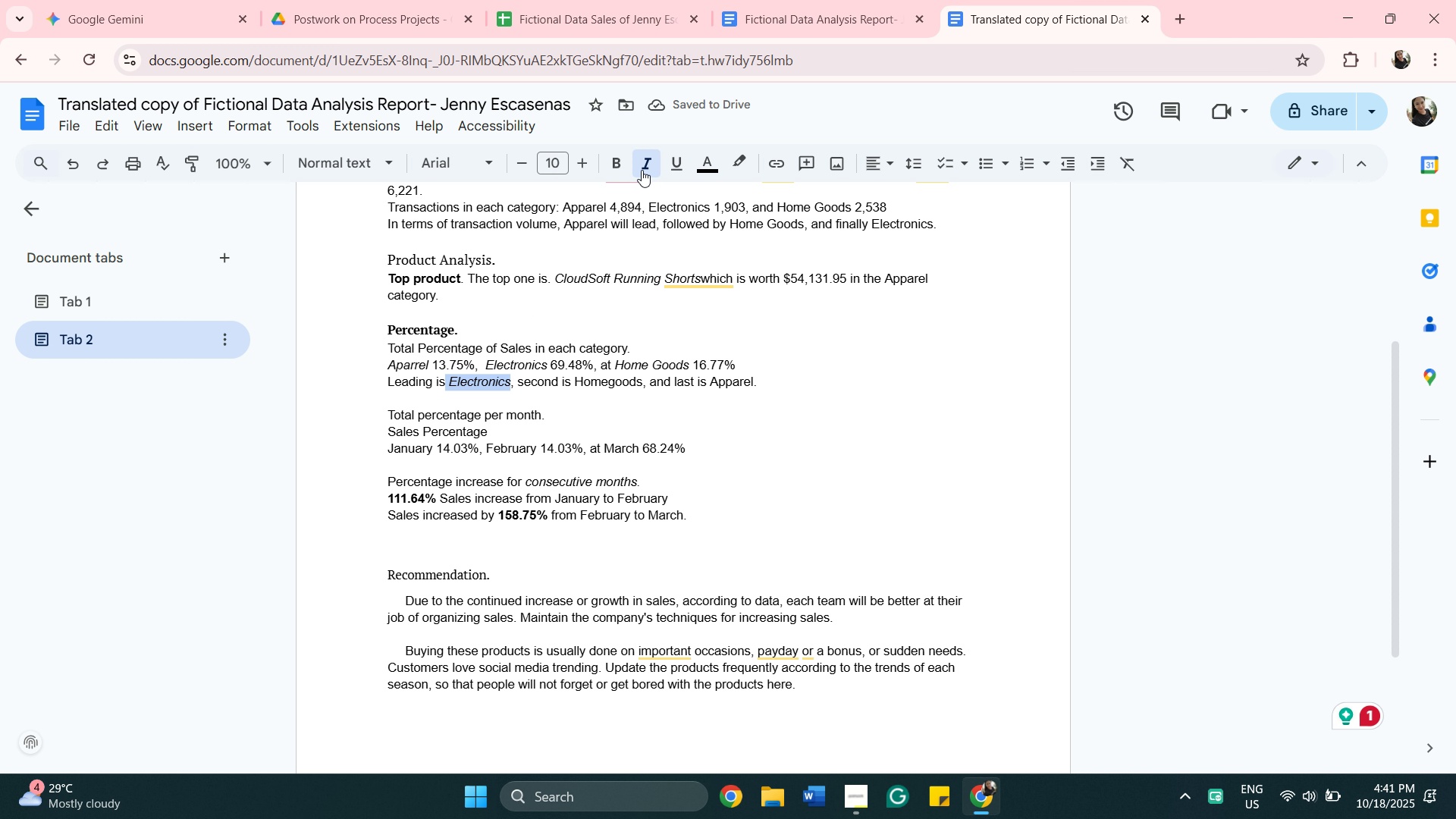 
wait(7.4)
 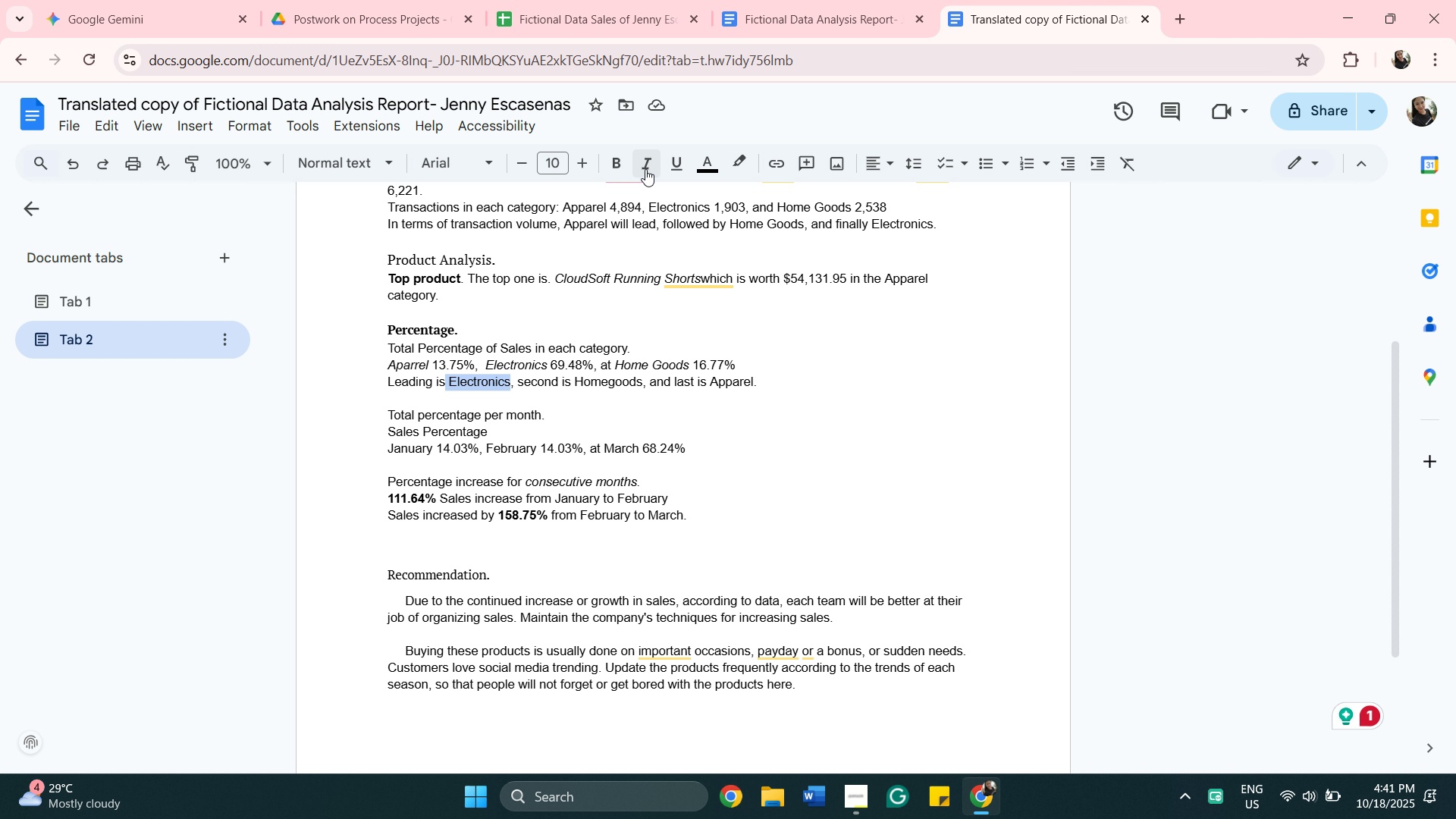 
left_click([639, 168])
 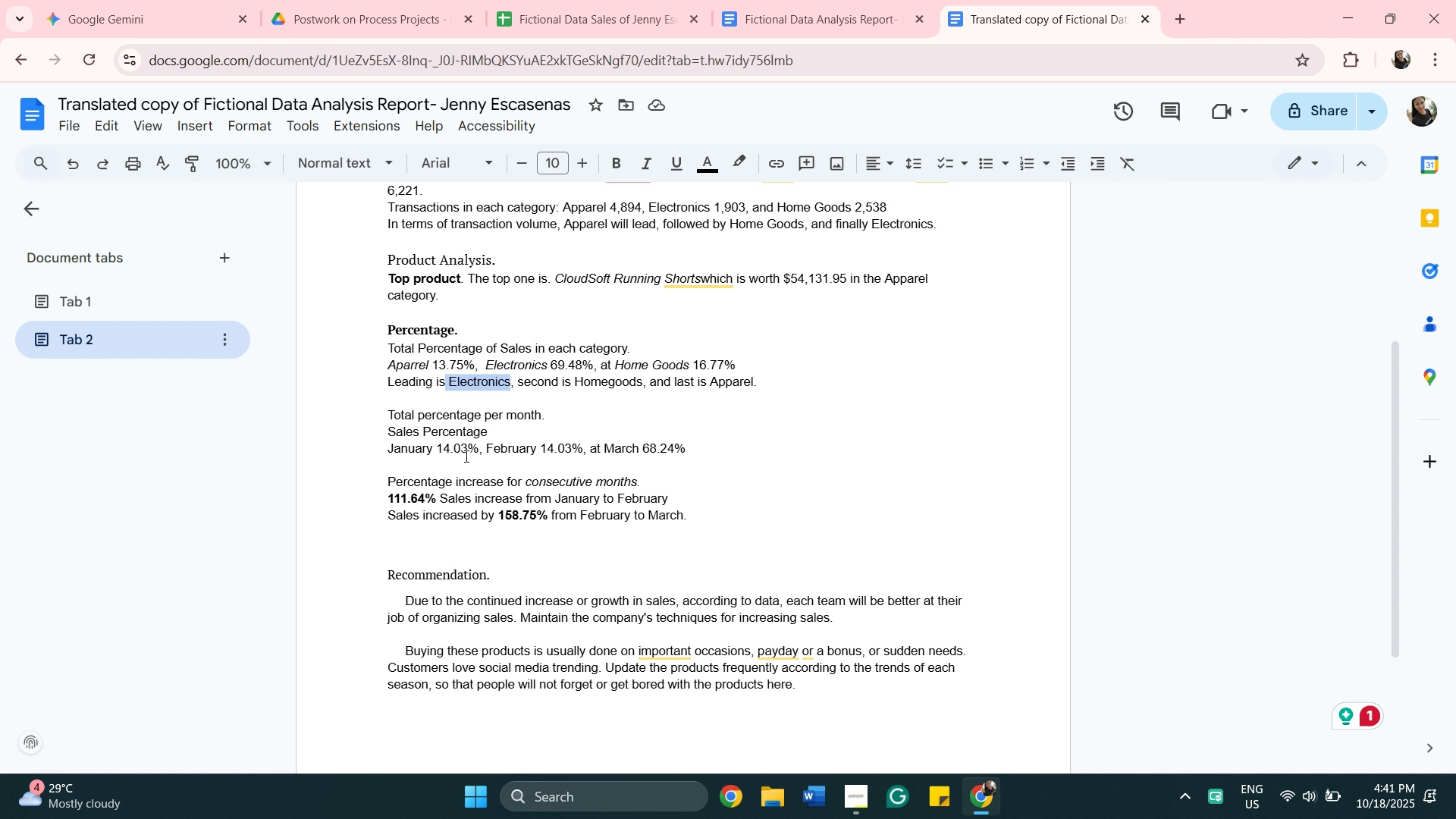 
wait(14.01)
 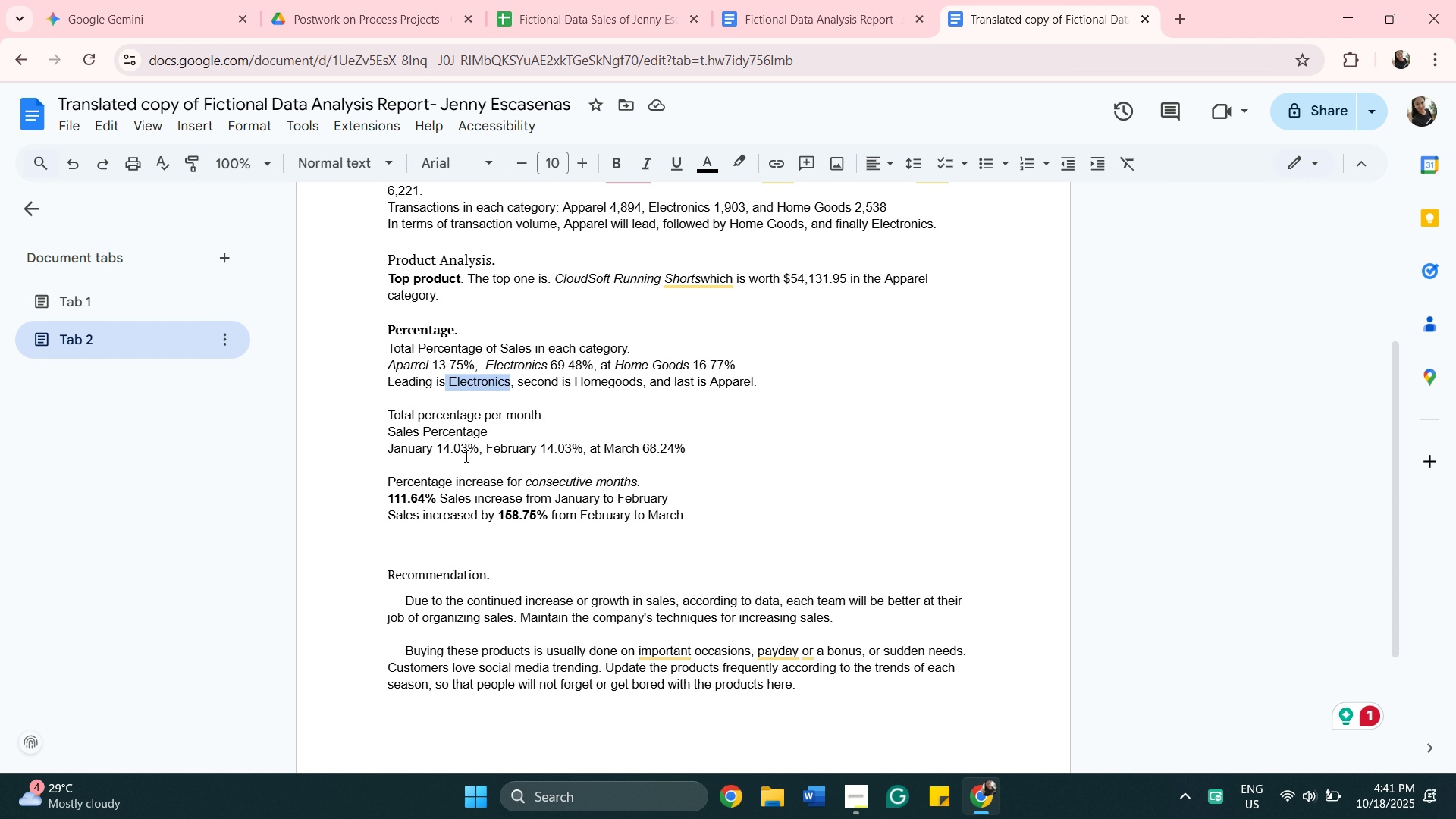 
left_click([498, 434])
 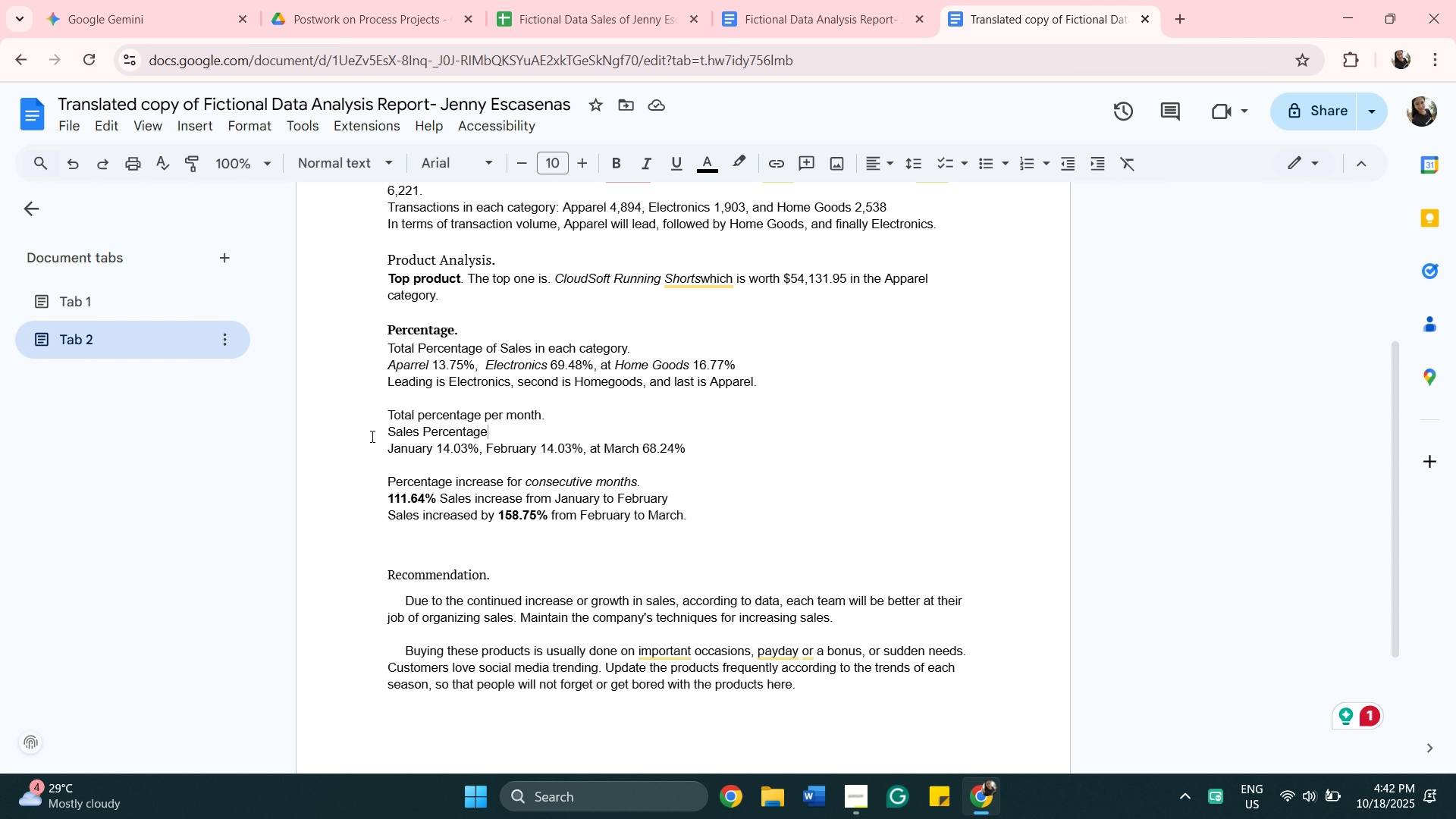 
wait(5.73)
 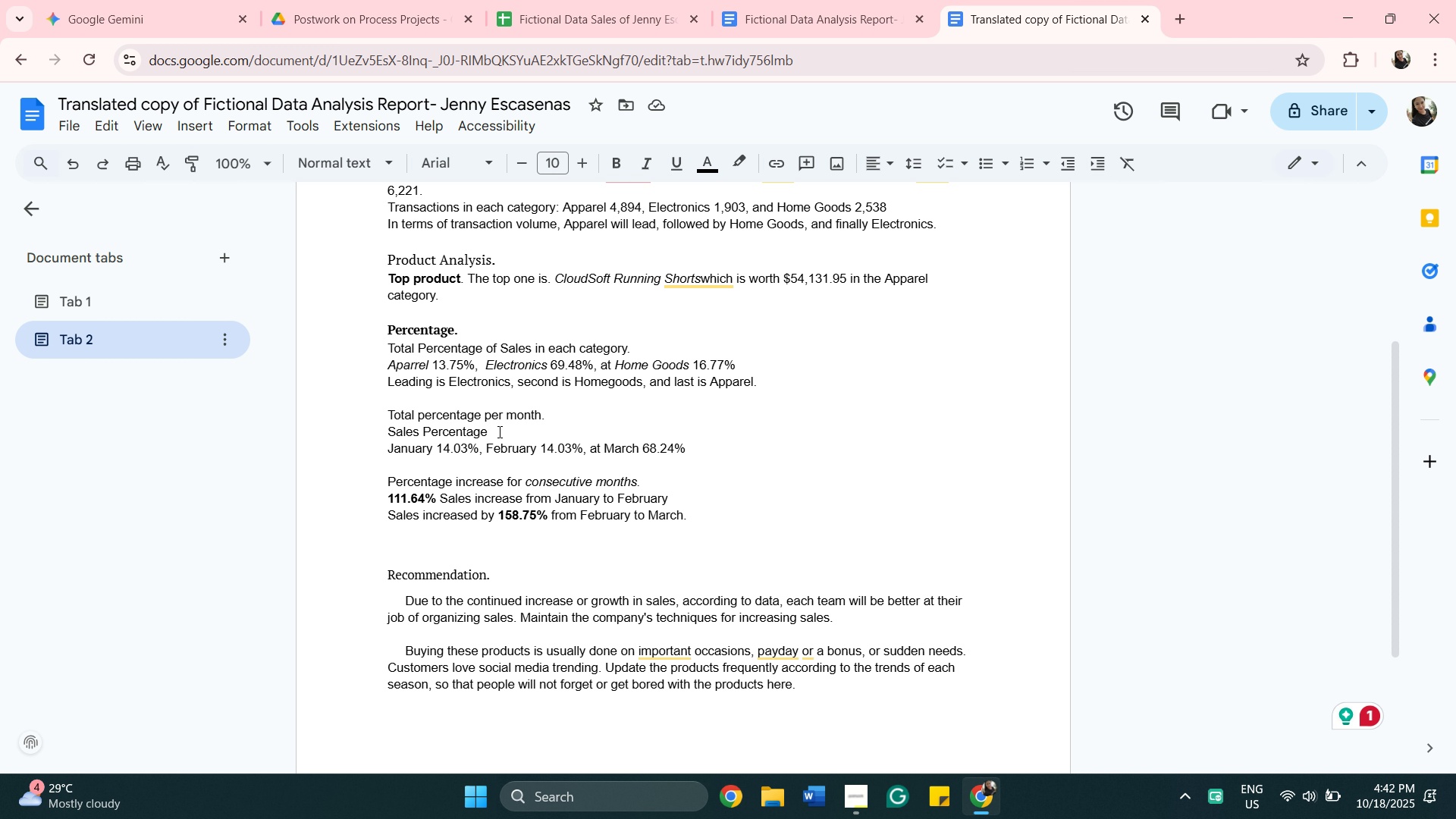 
left_click_drag(start_coordinate=[388, 412], to_coordinate=[549, 422])
 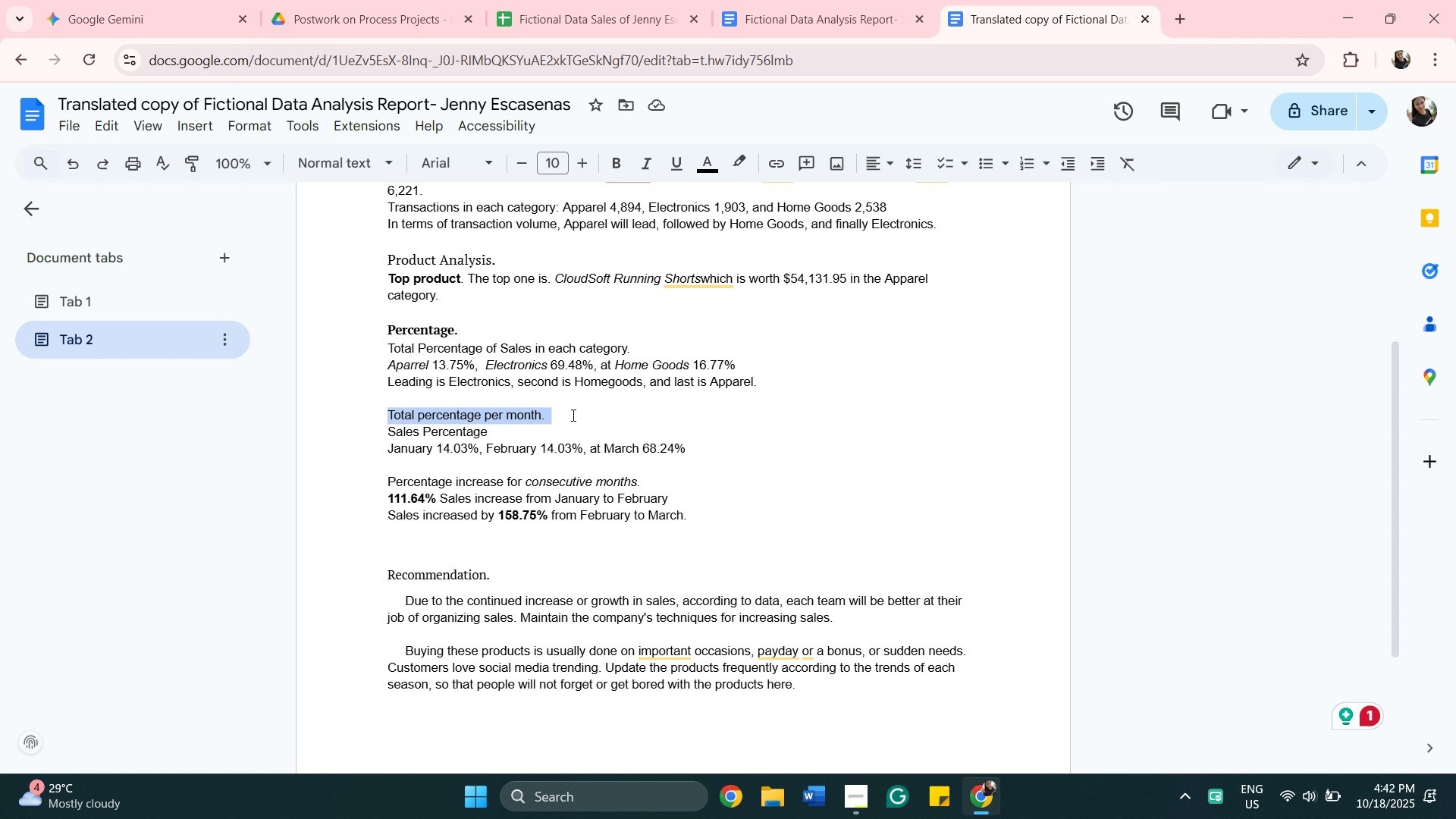 
left_click([572, 415])
 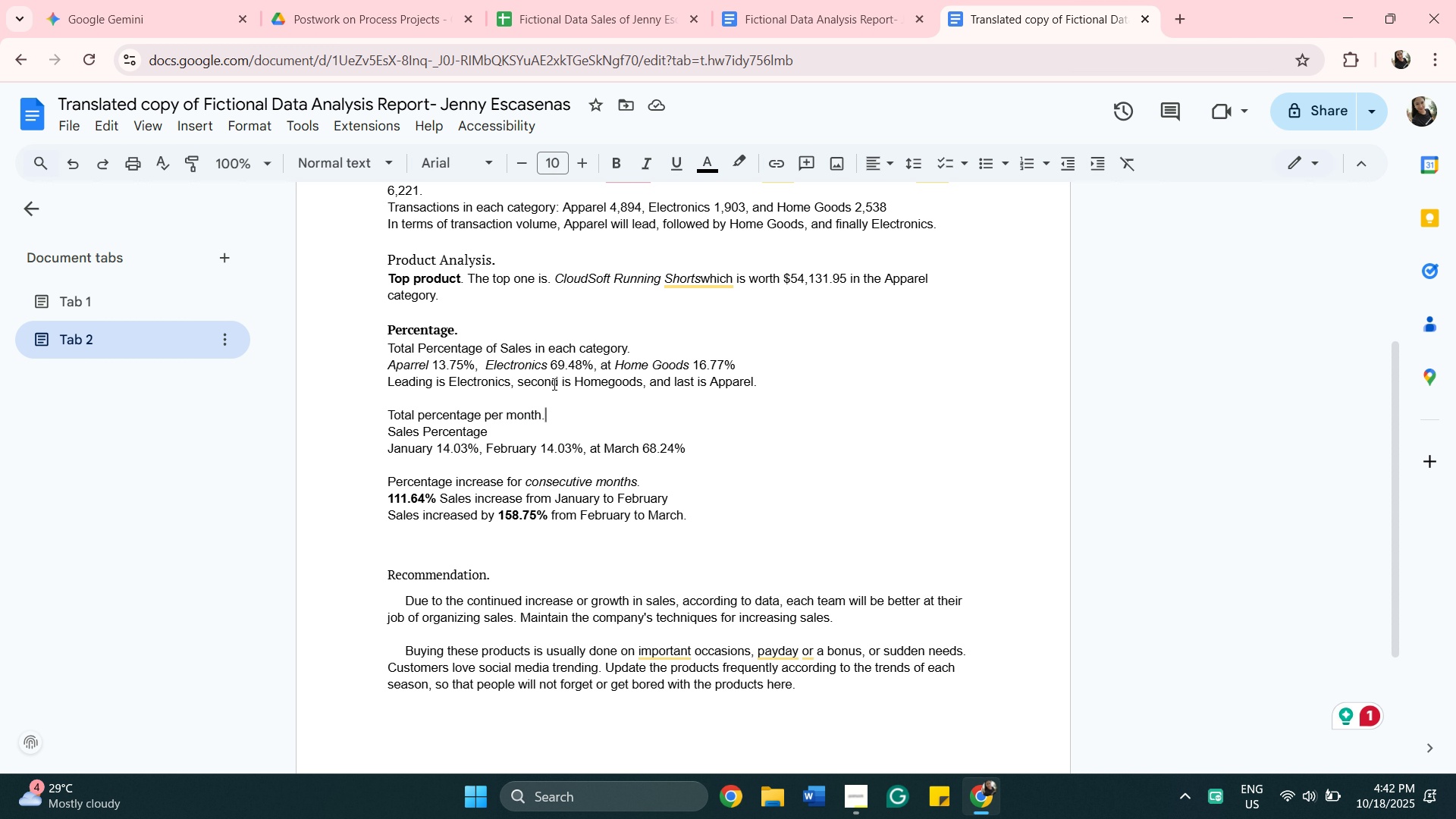 
scroll: coordinate [523, 485], scroll_direction: down, amount: 2.0
 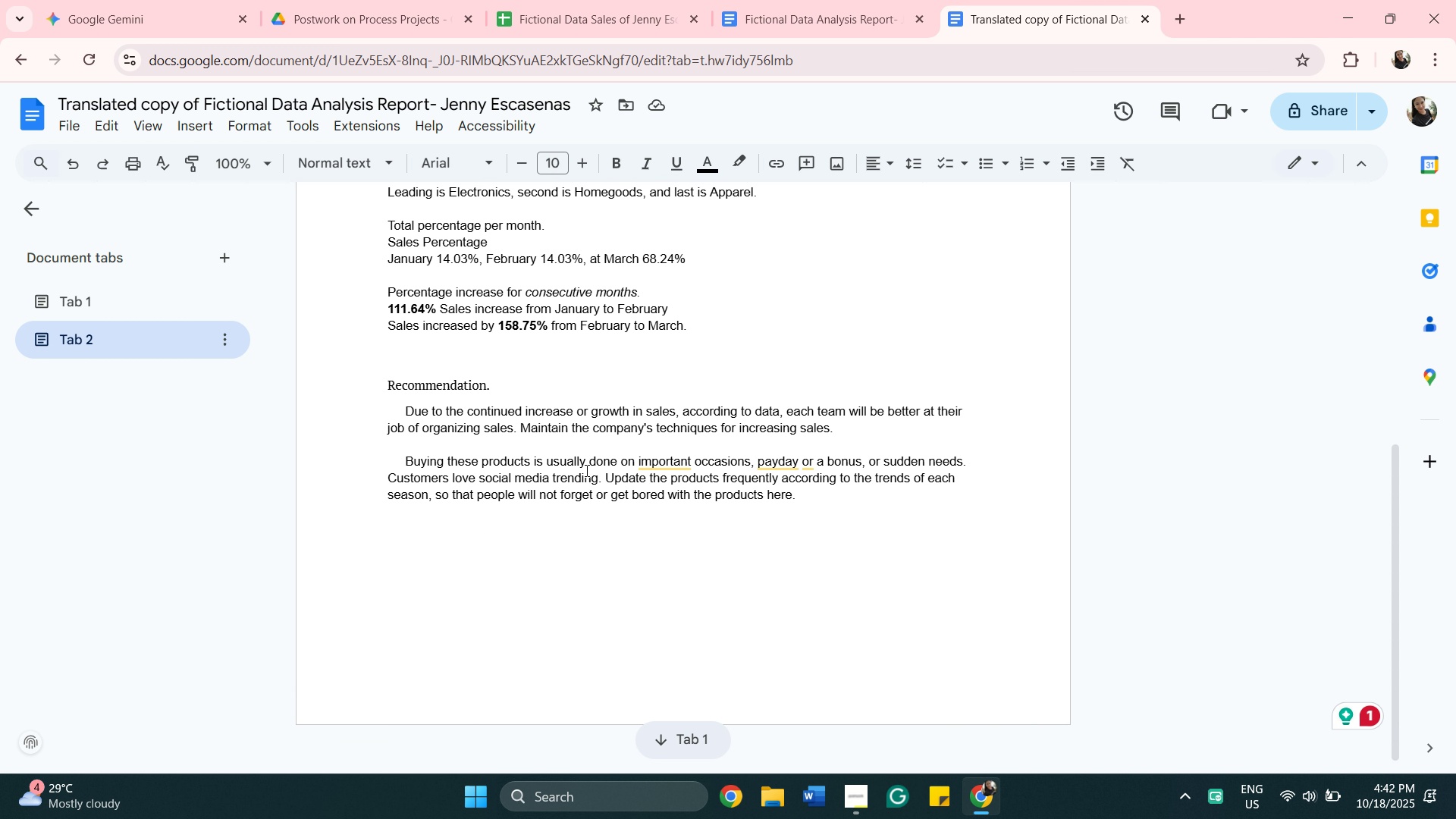 
mouse_move([661, 465])
 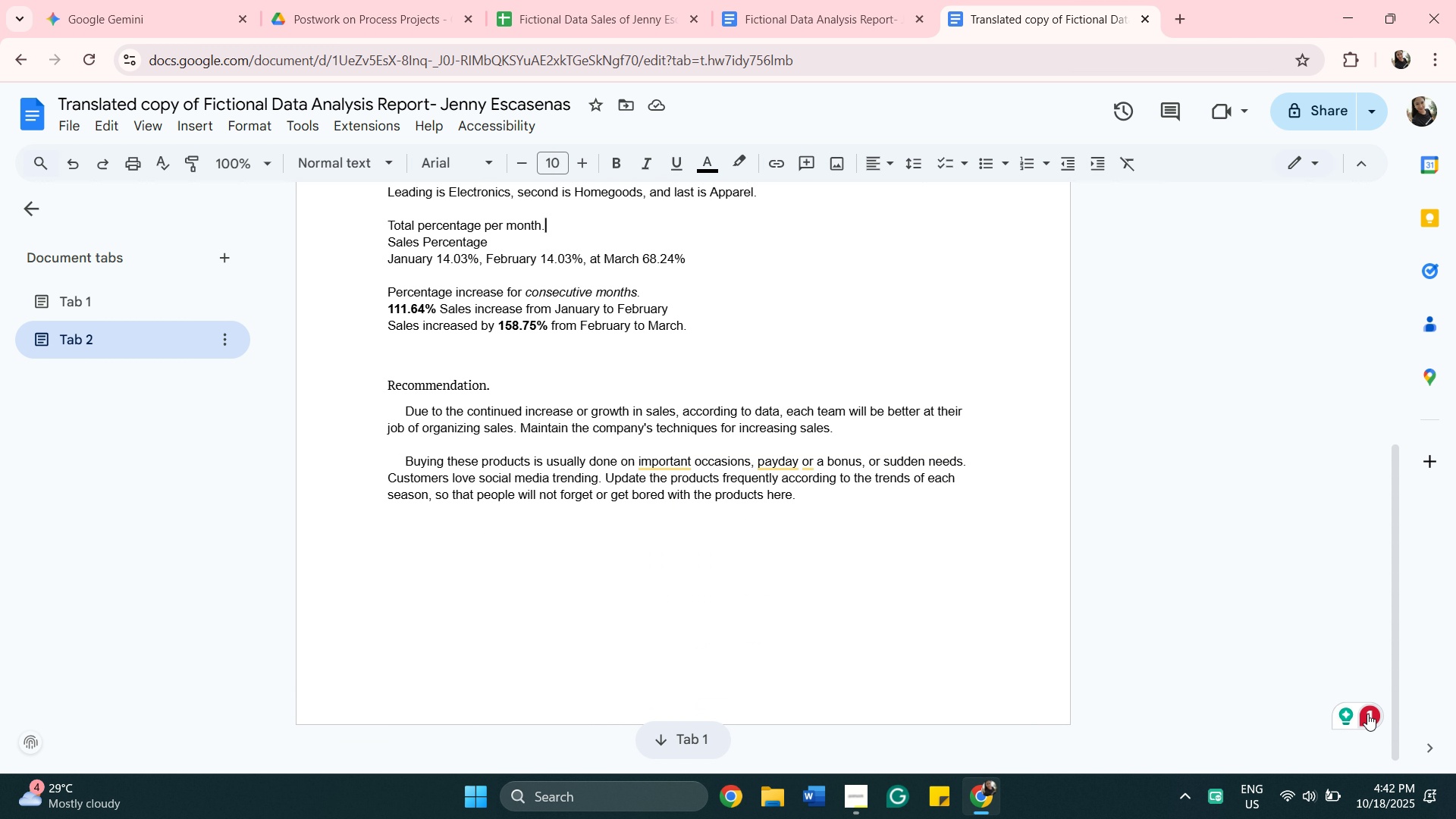 
left_click([1372, 714])
 